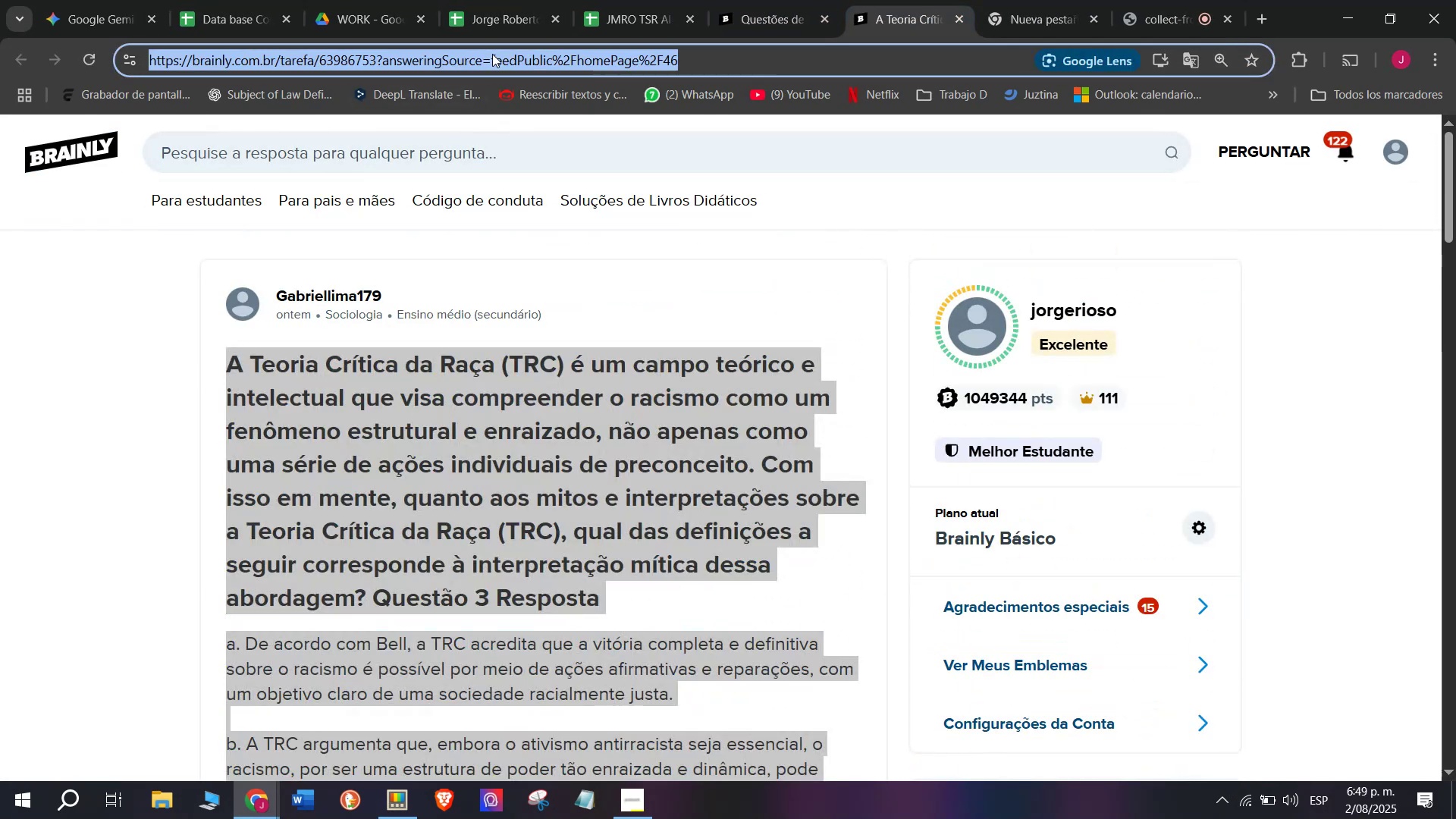 
triple_click([492, 54])
 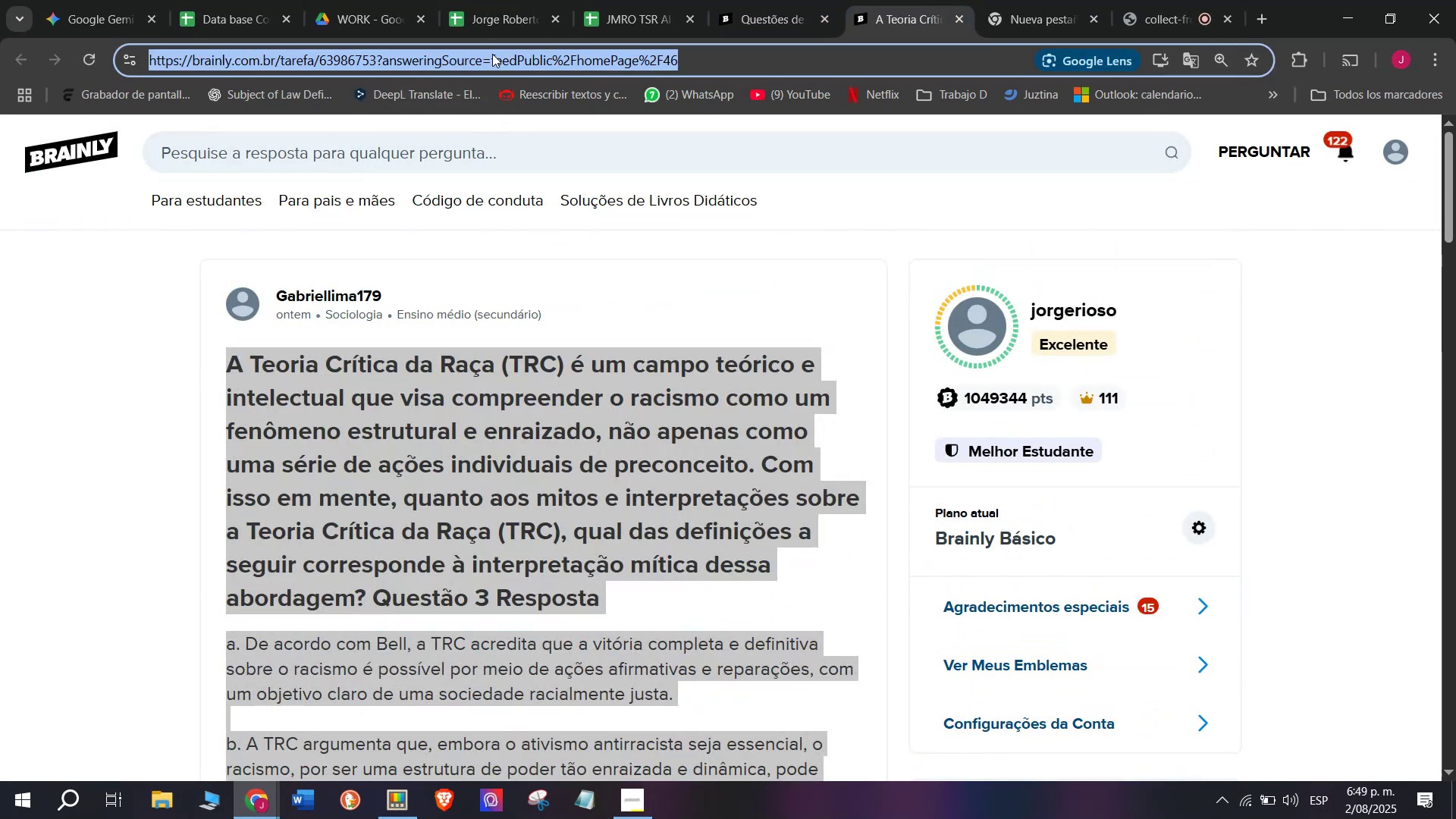 
key(Control+C)
 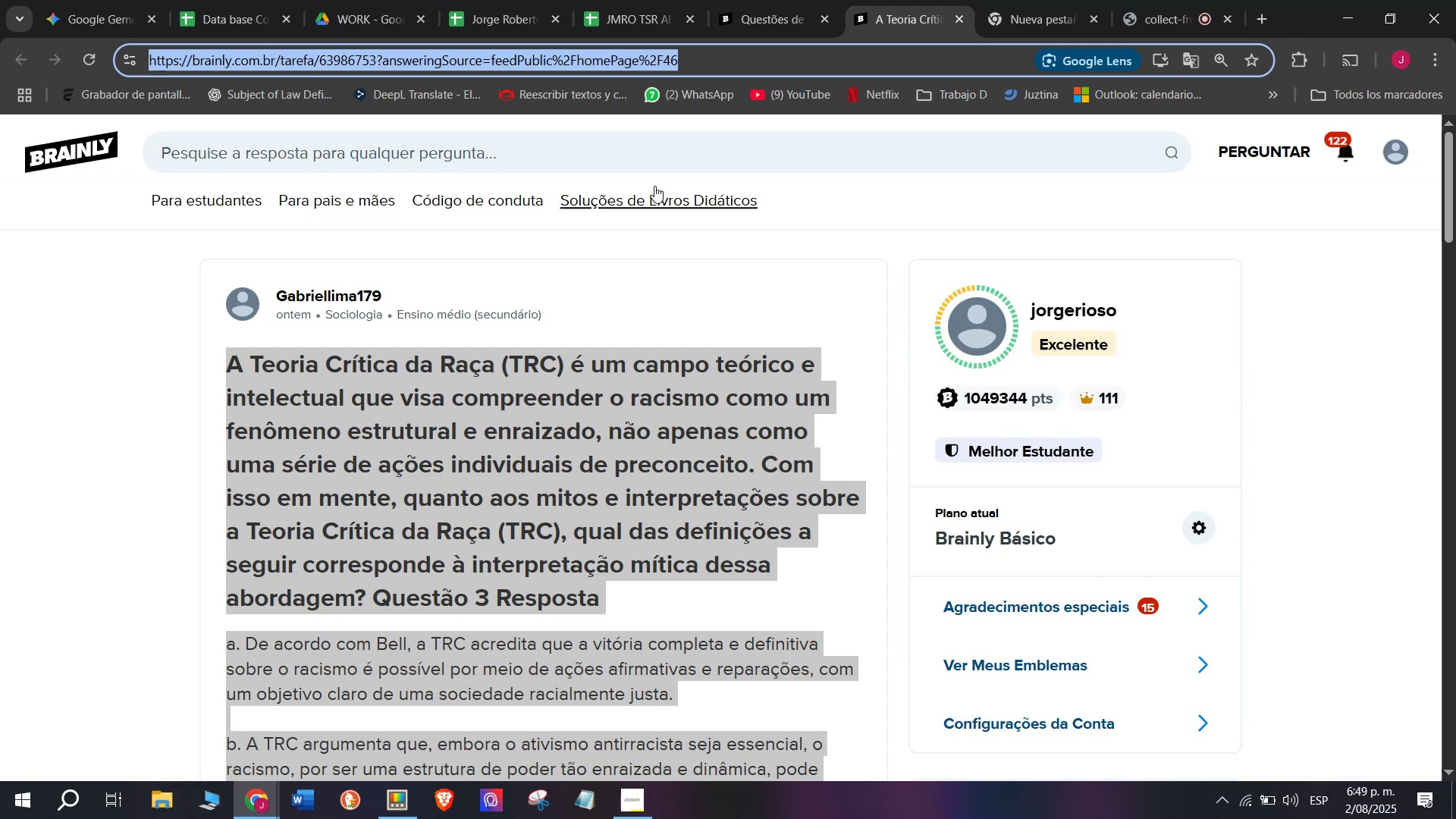 
left_click([630, 0])
 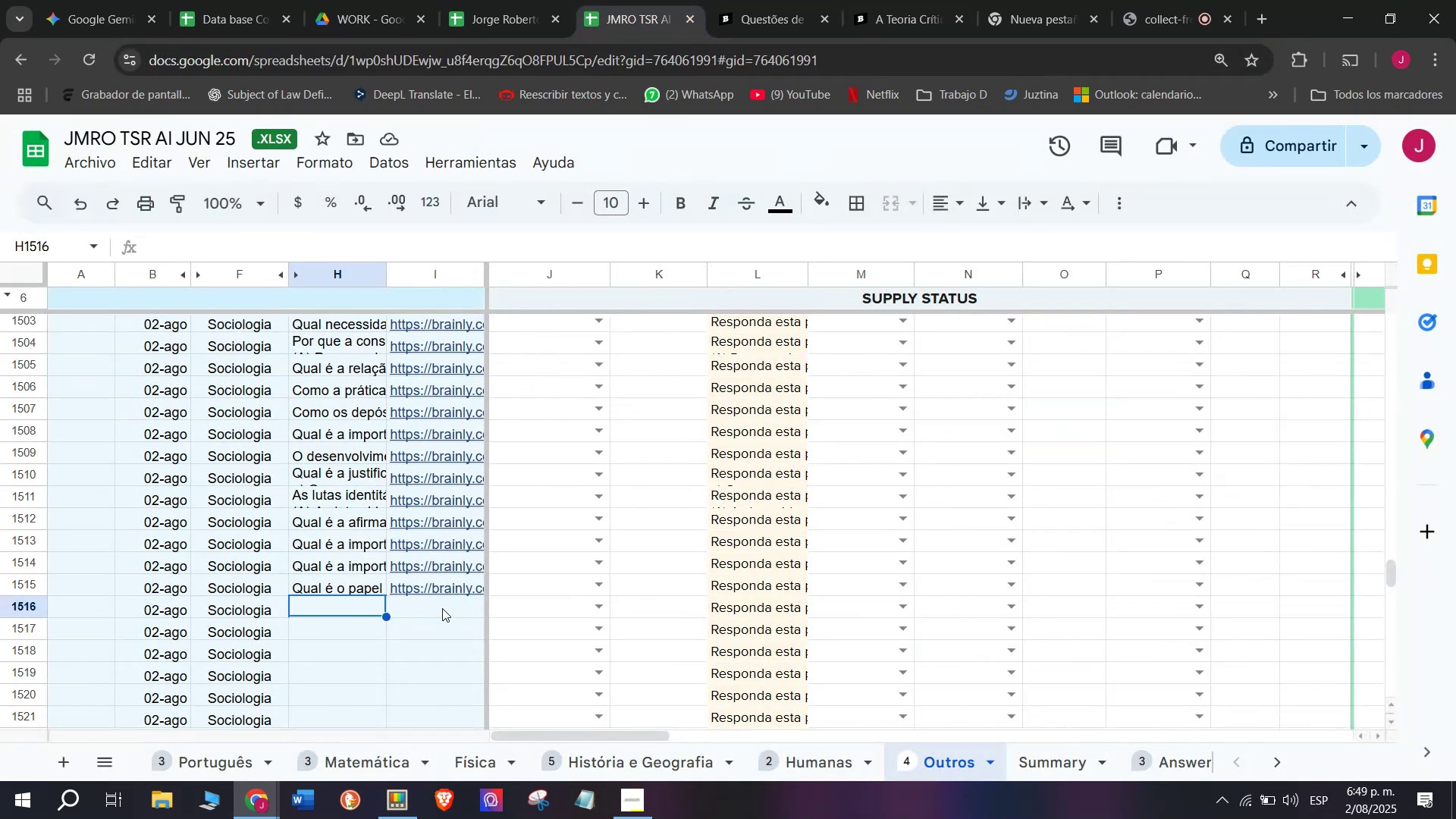 
double_click([441, 610])
 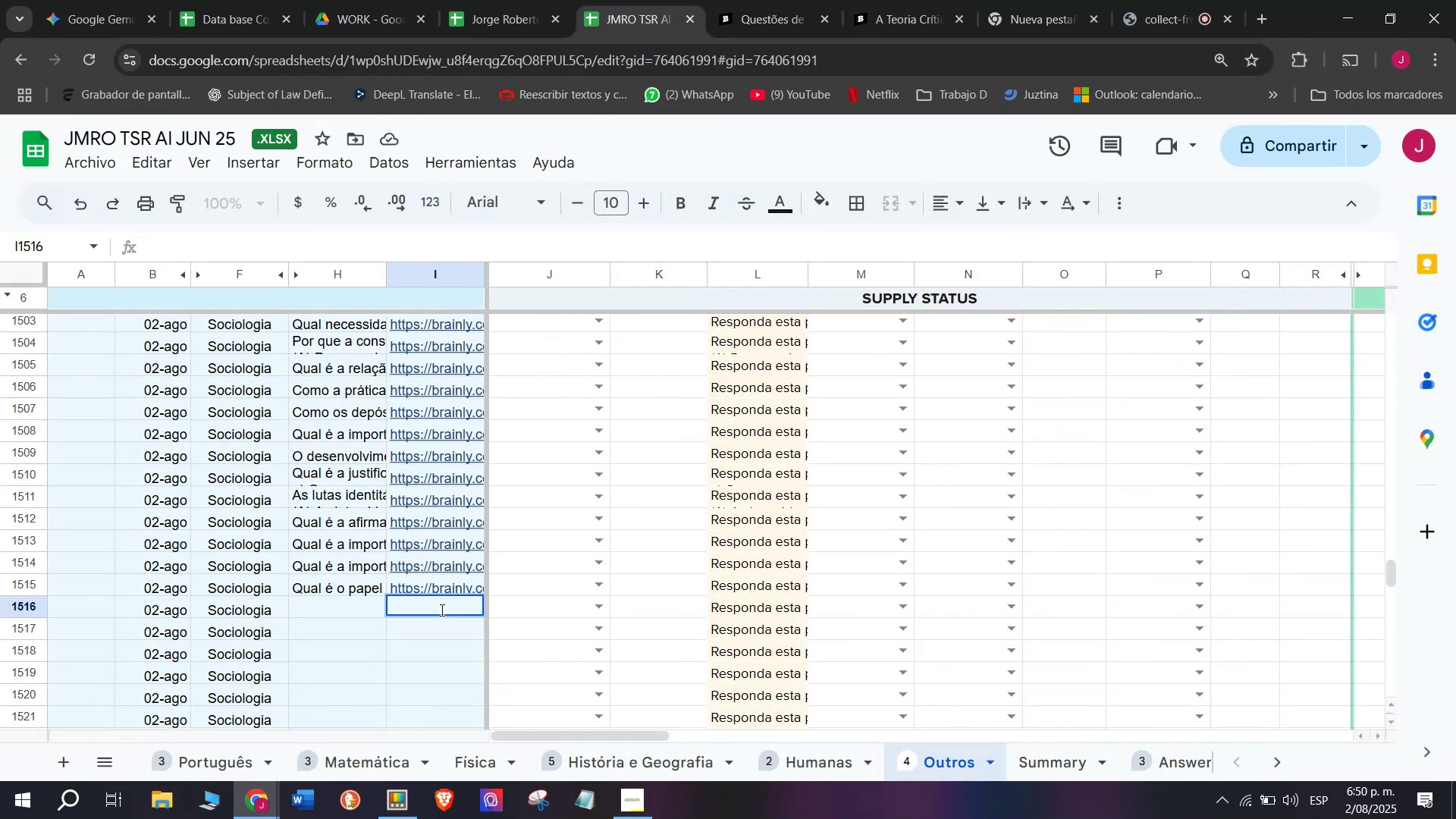 
key(Control+V)
 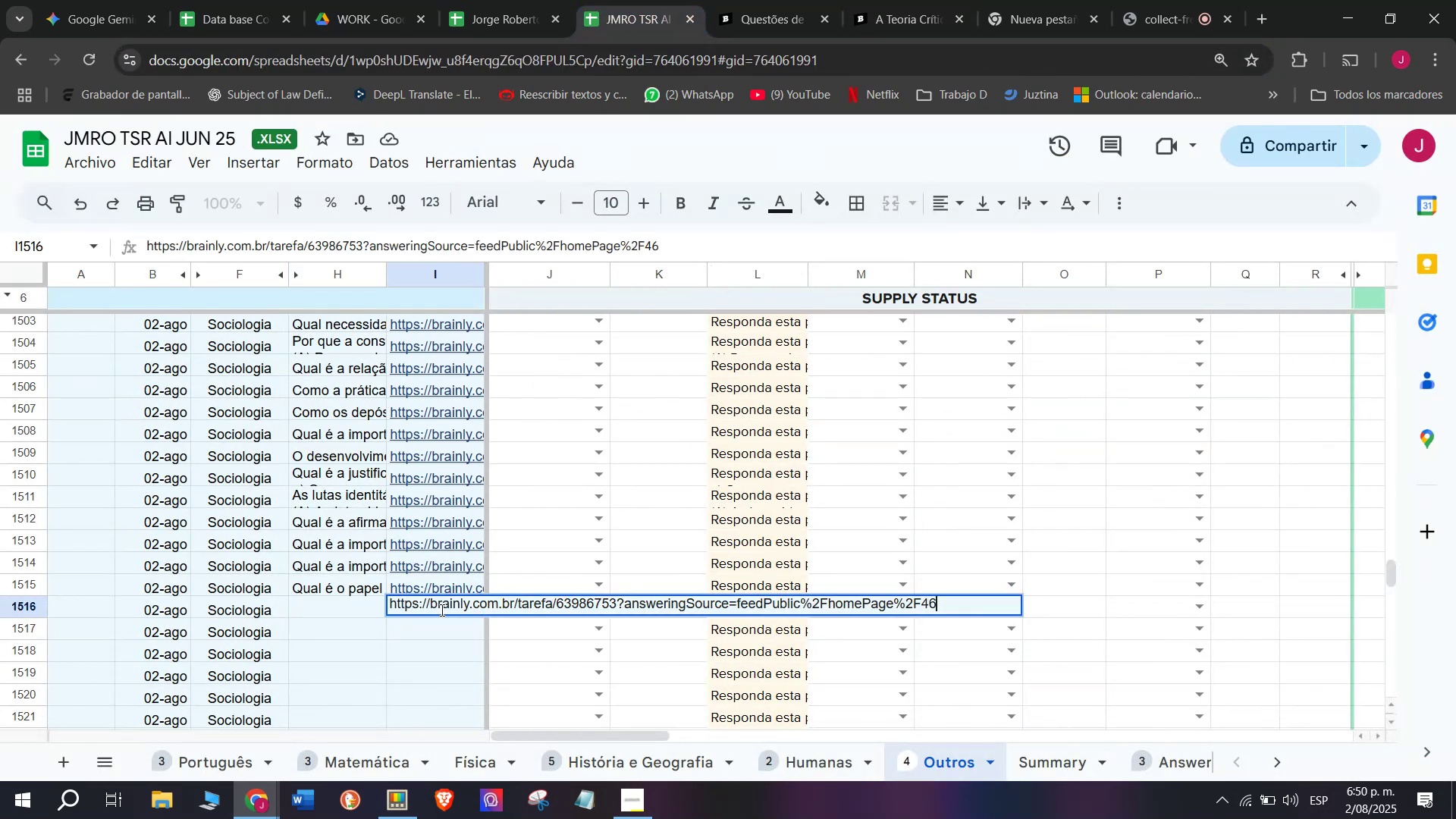 
key(Enter)
 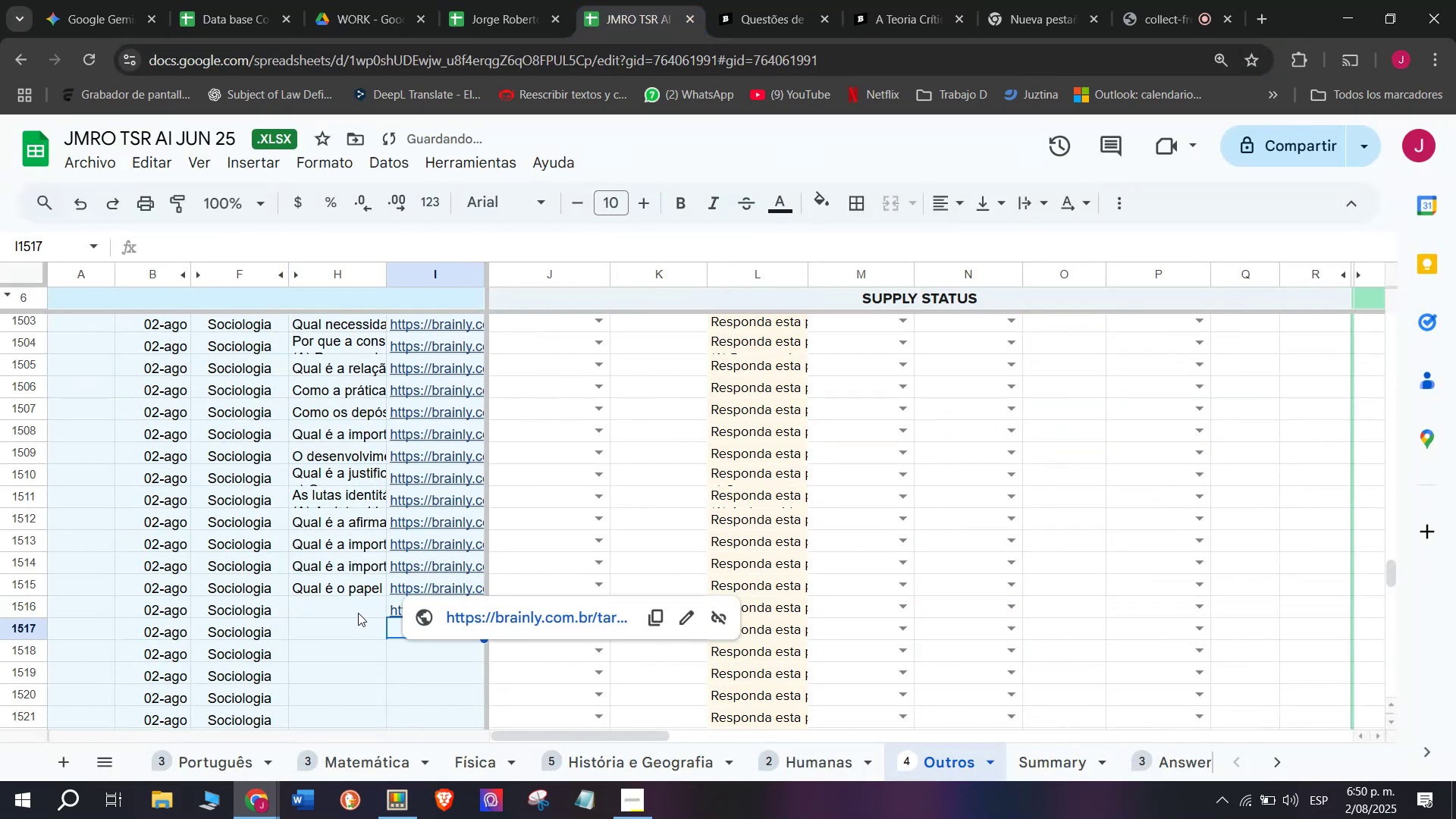 
double_click([358, 610])
 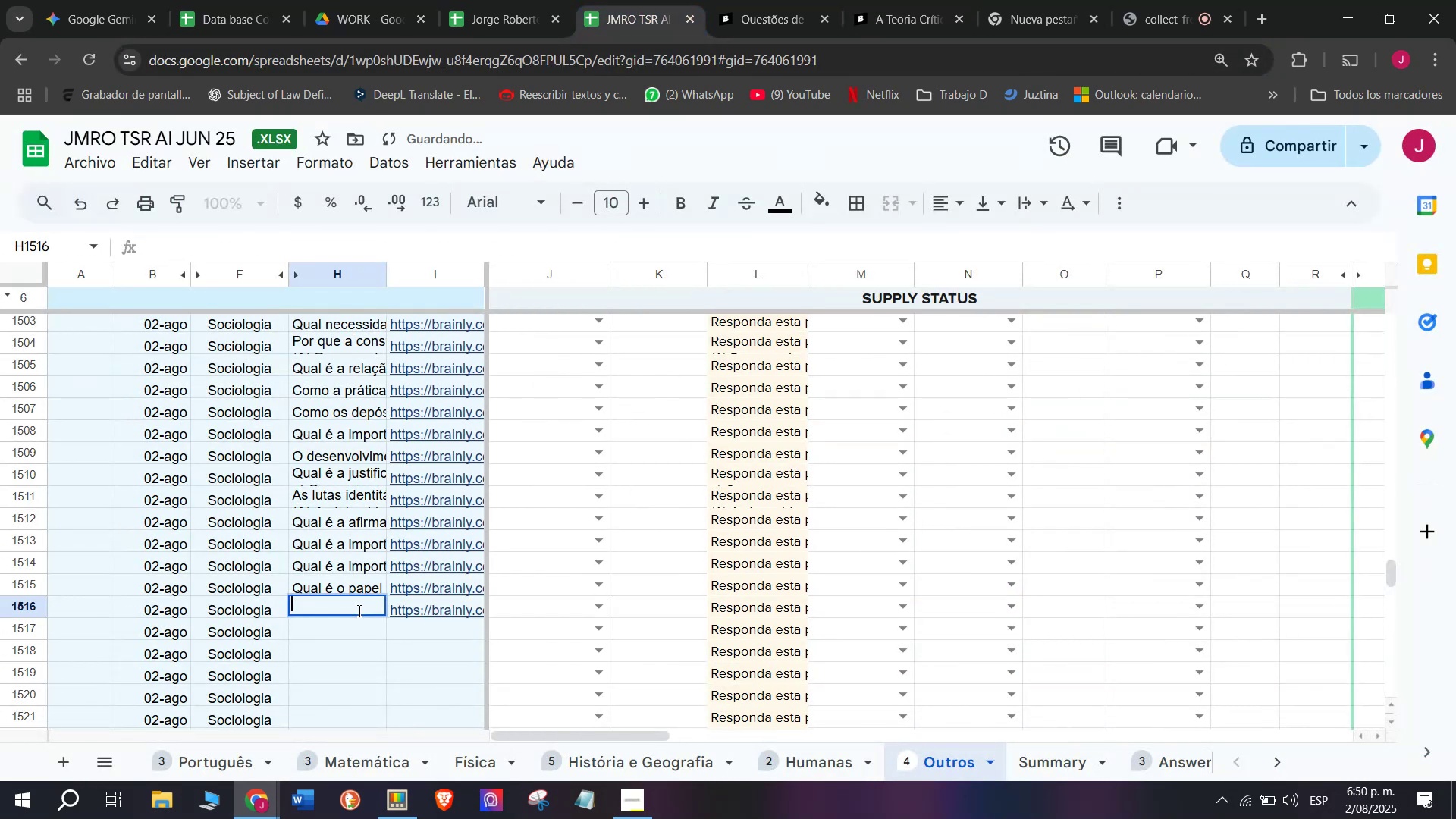 
key(Meta+MetaLeft)
 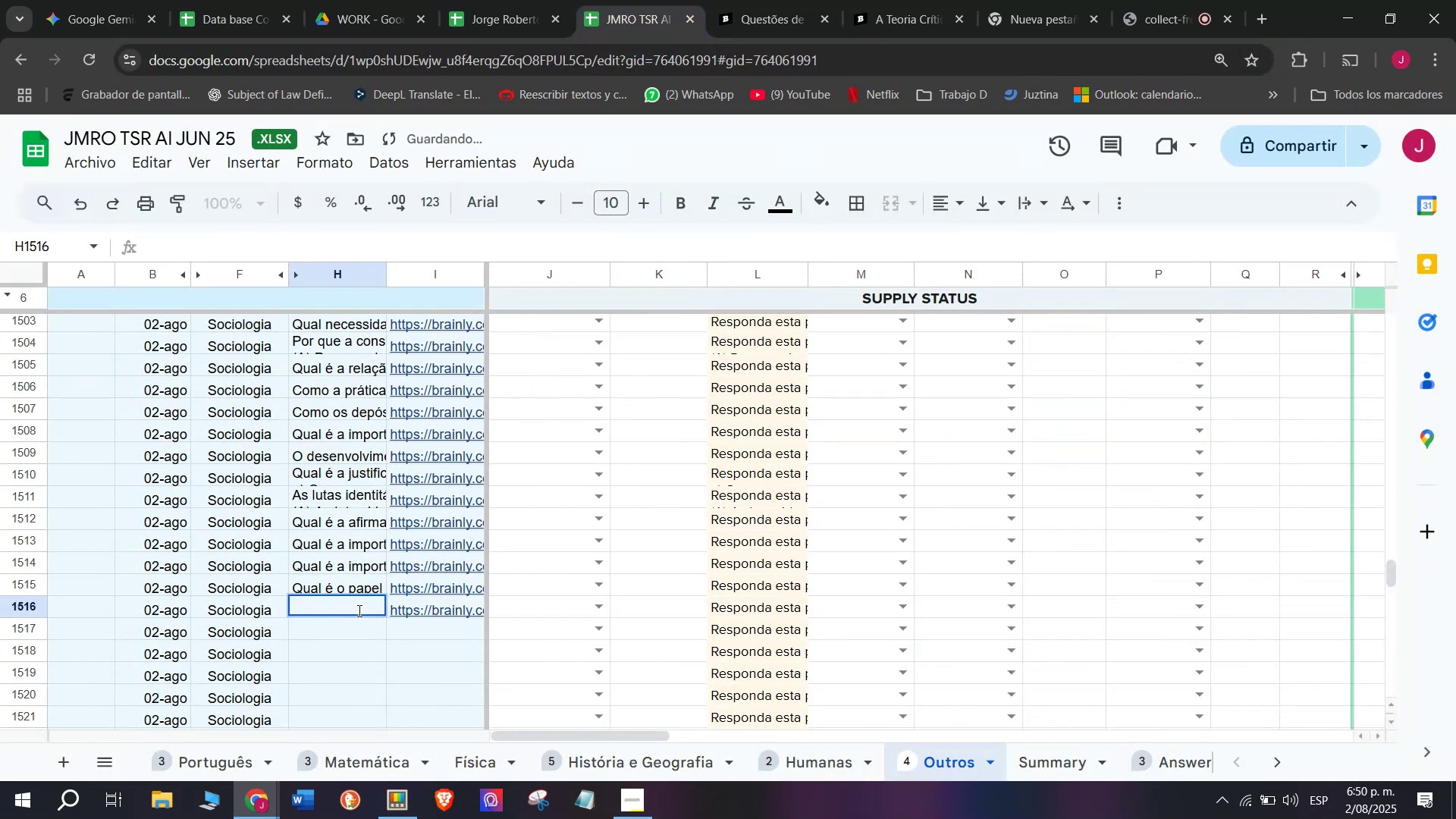 
key(Meta+V)
 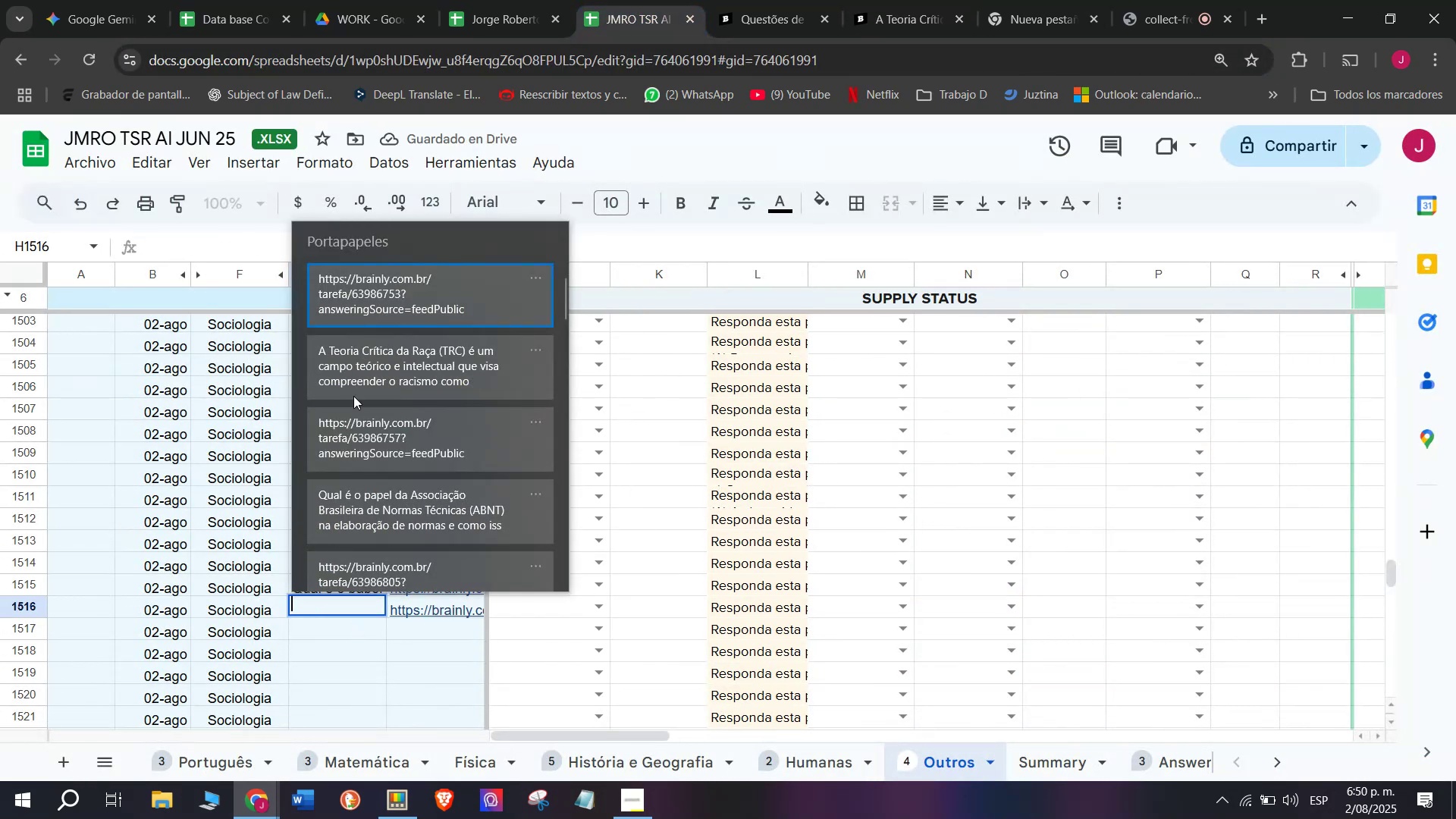 
key(Control+ControlLeft)
 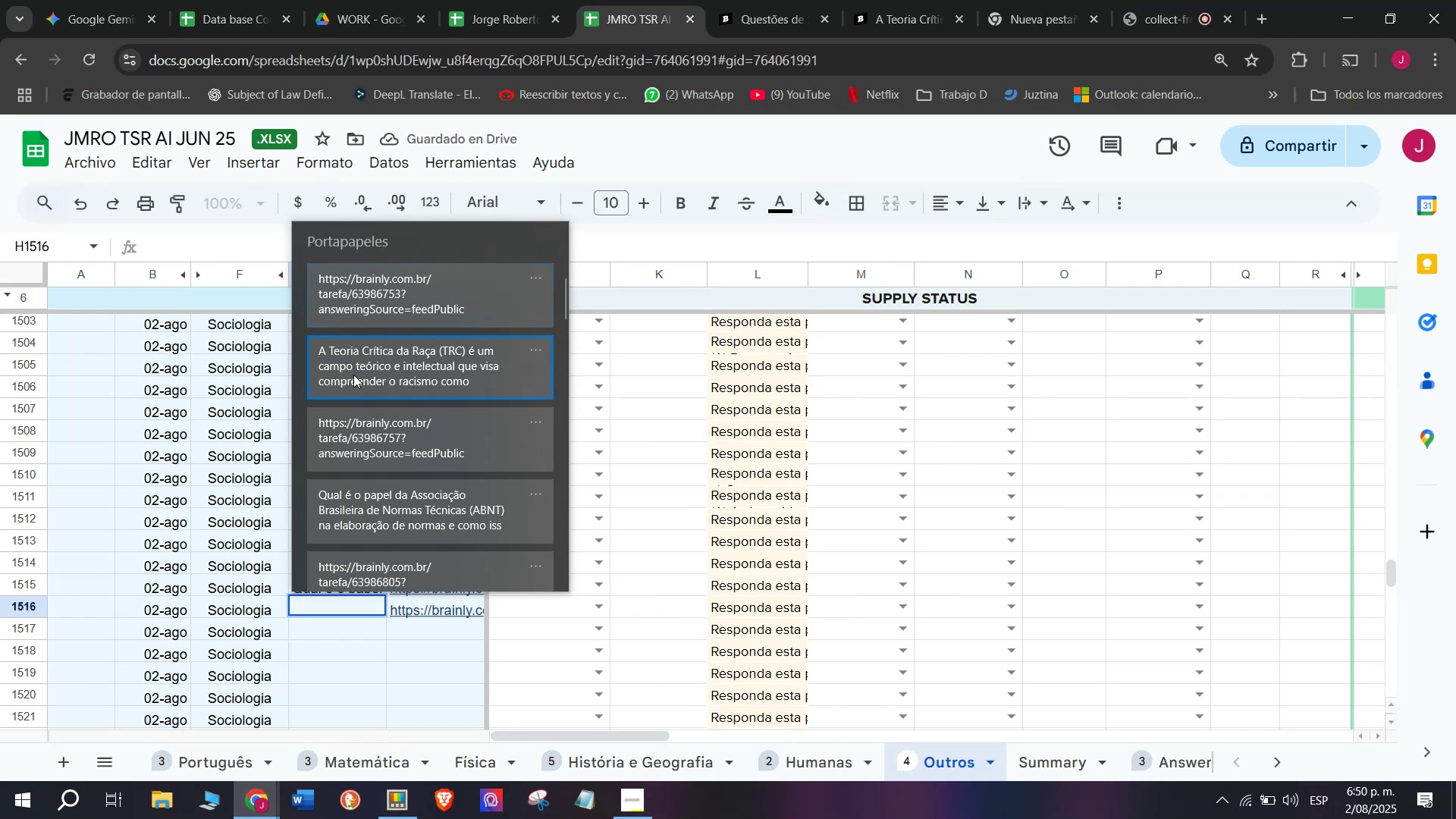 
key(Control+V)
 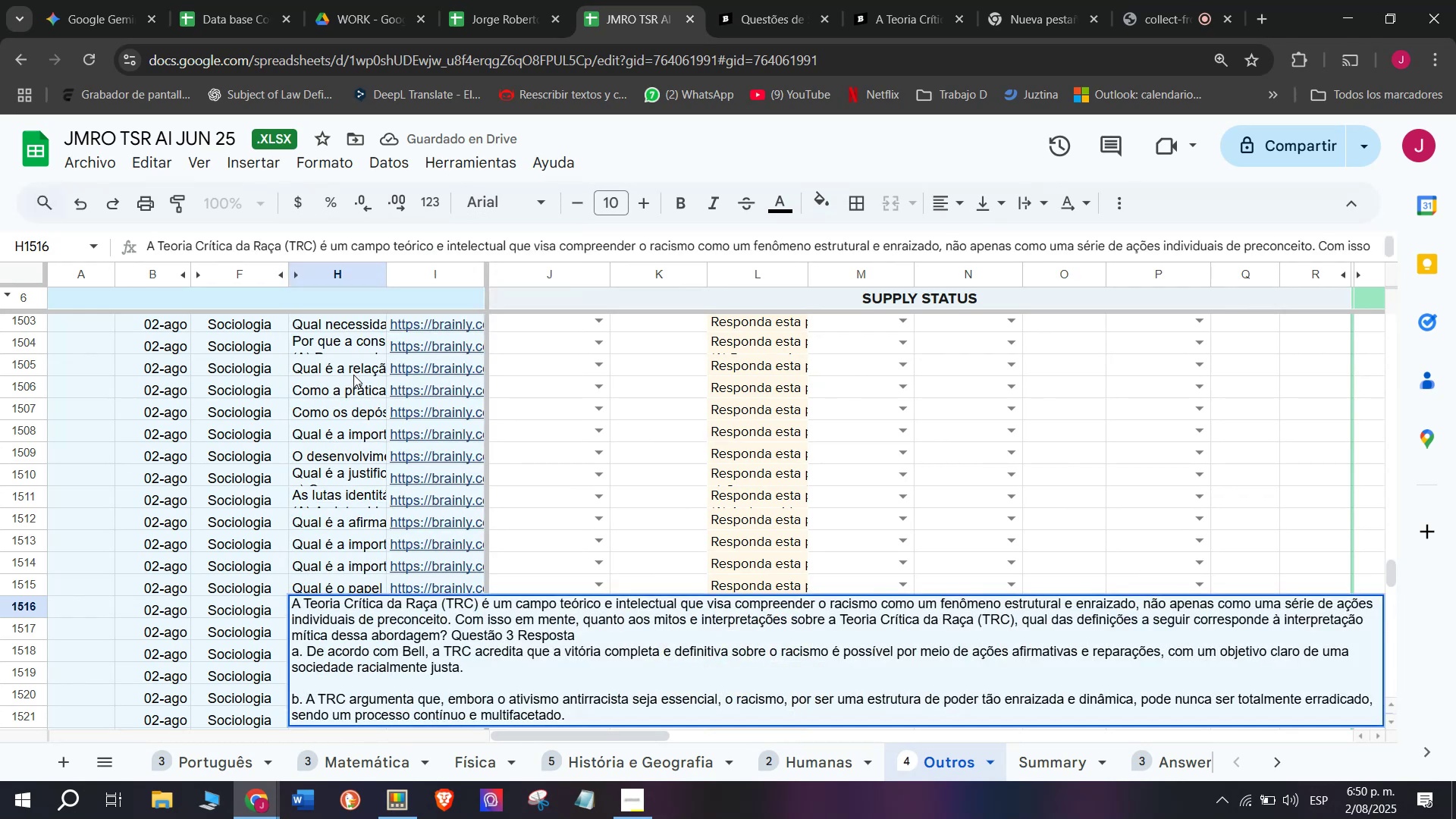 
key(Enter)
 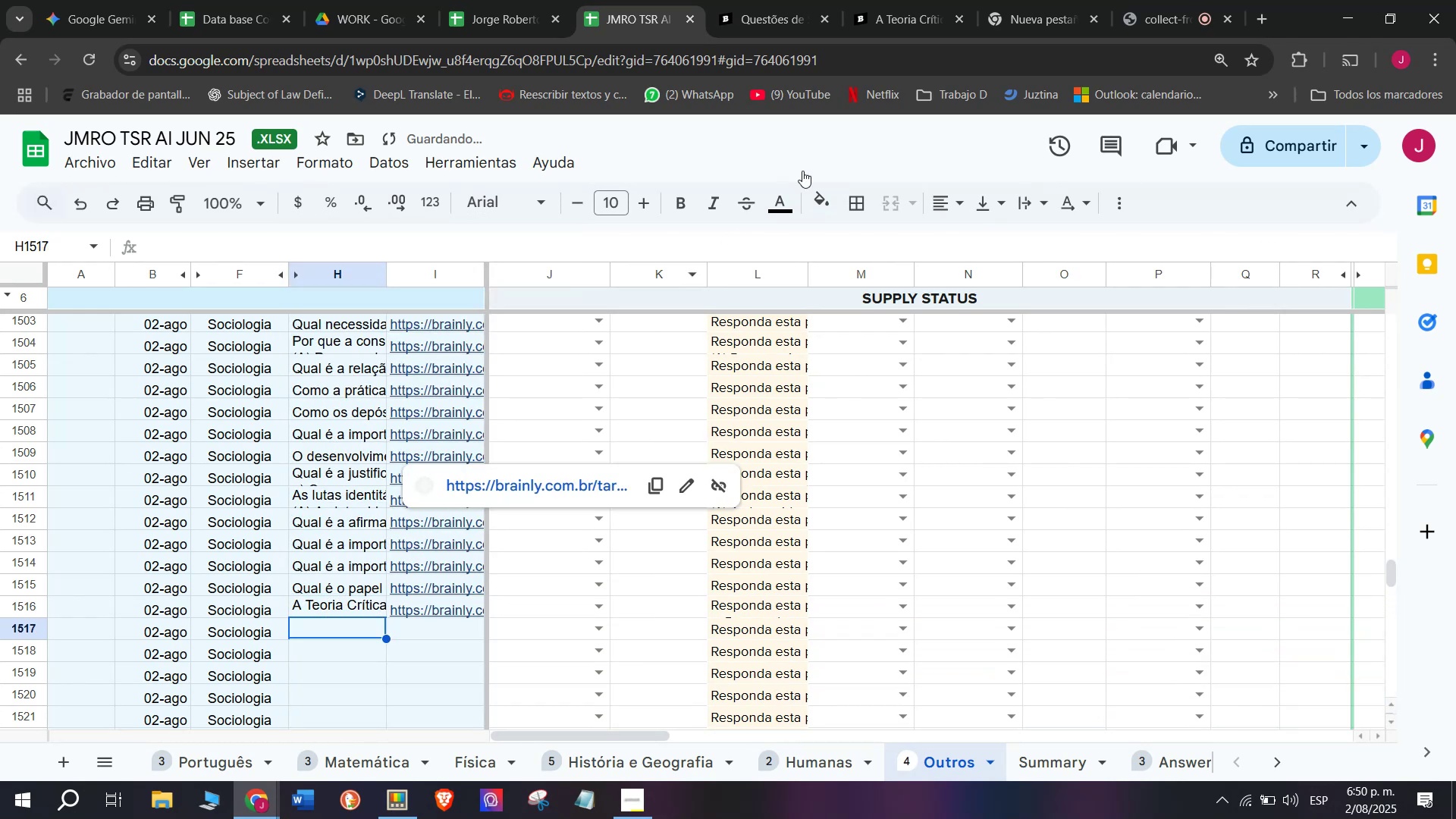 
left_click([883, 0])
 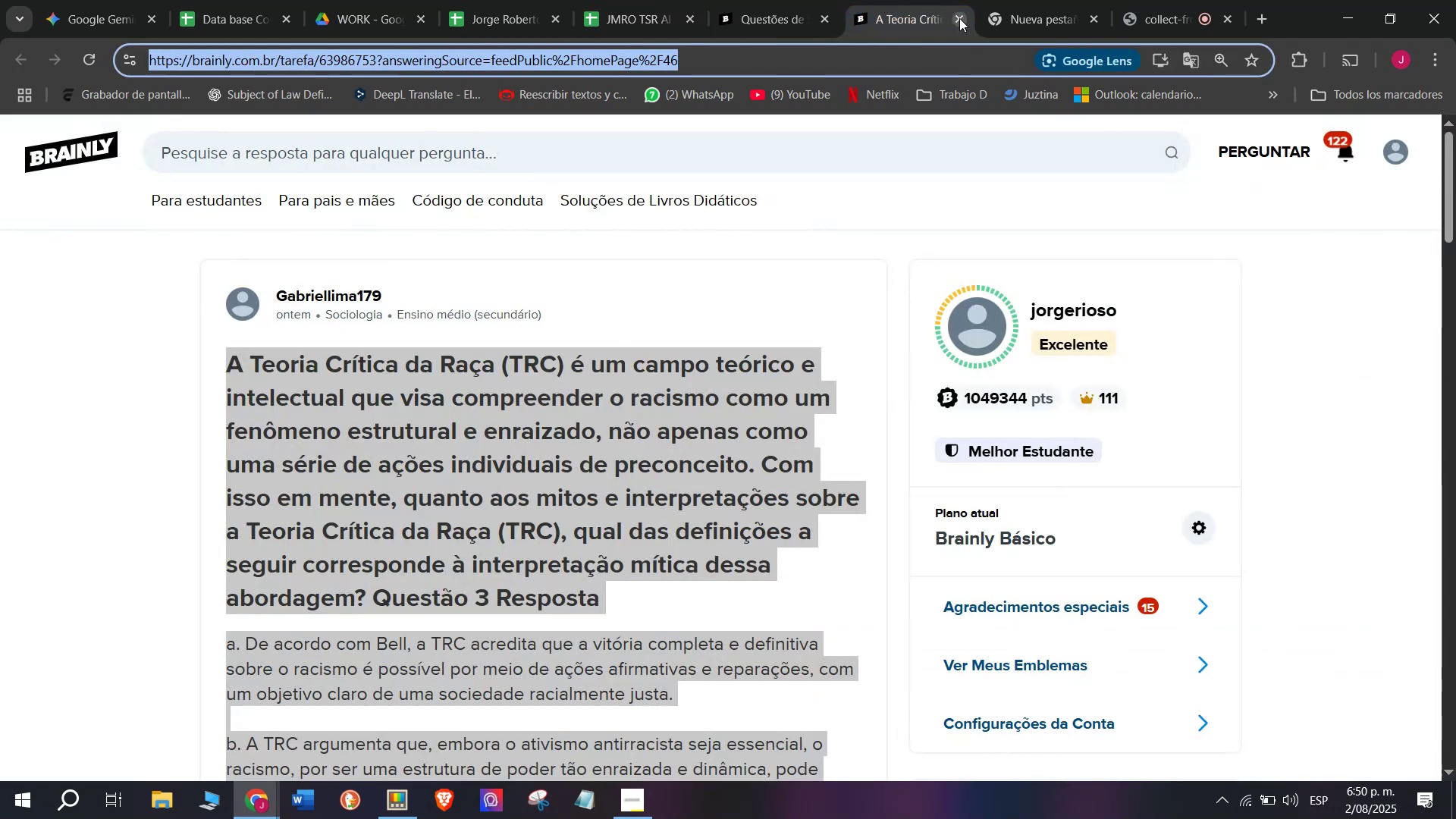 
double_click([784, 0])
 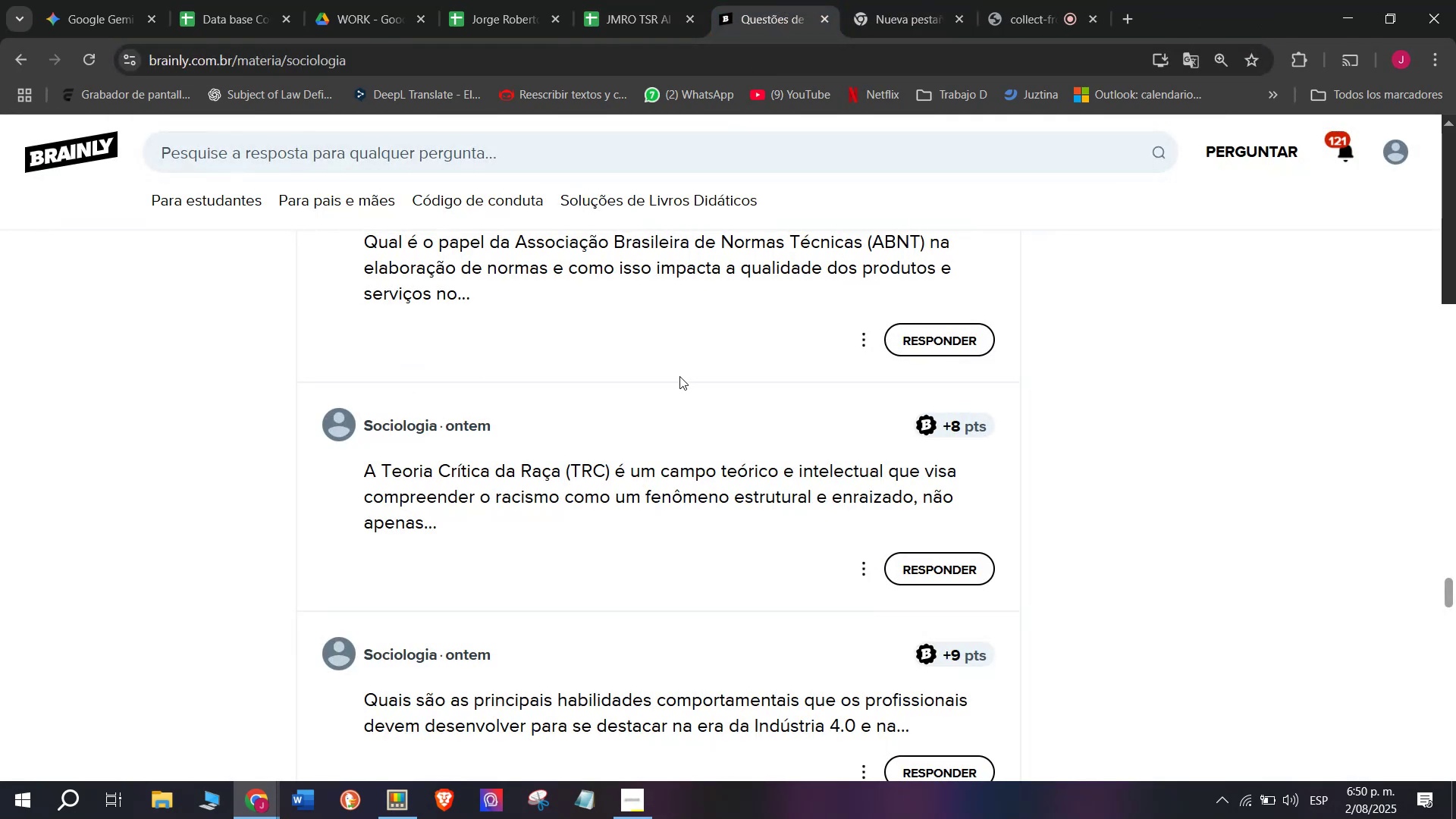 
scroll: coordinate [681, 378], scroll_direction: down, amount: 1.0
 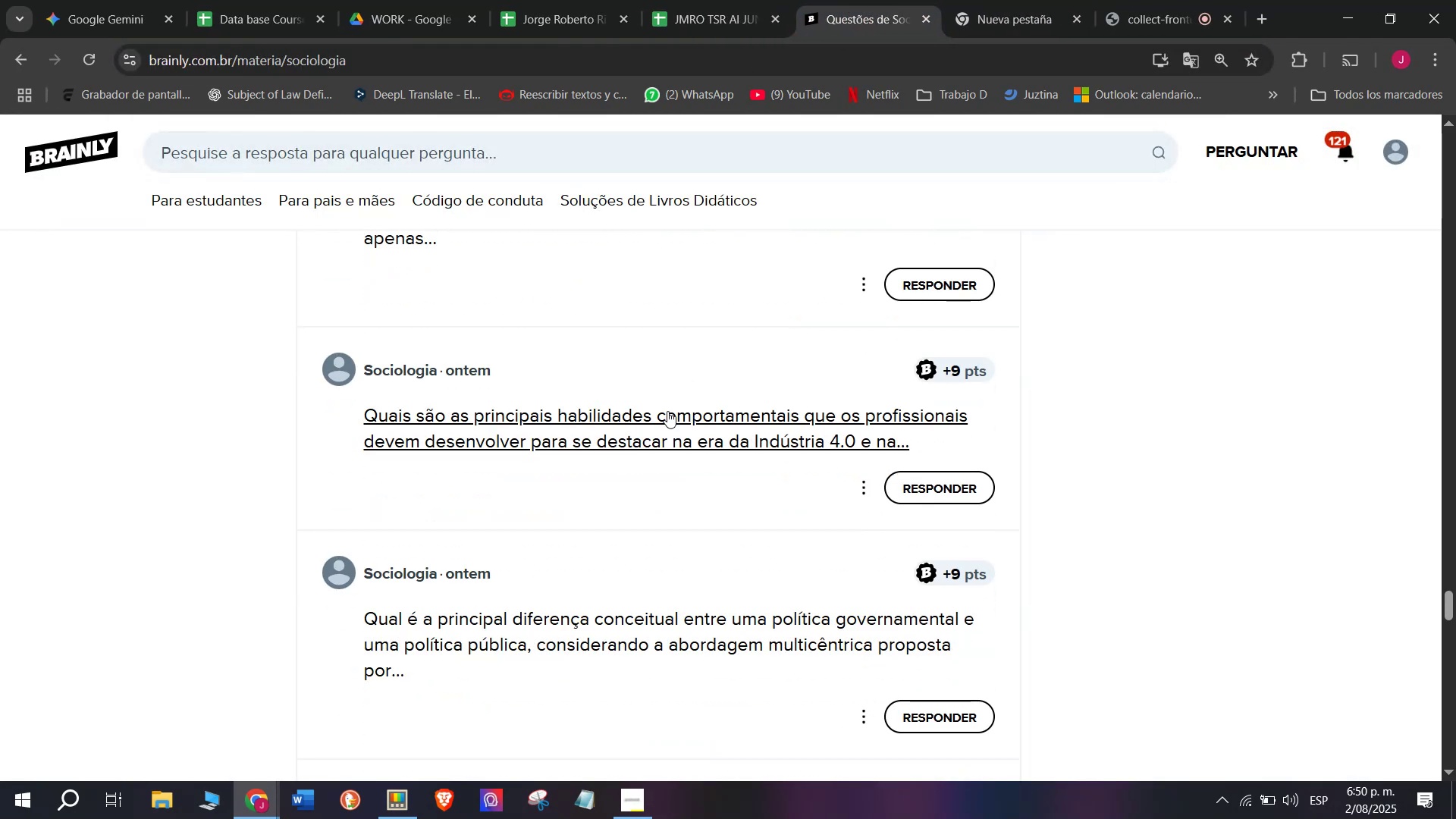 
right_click([665, 416])
 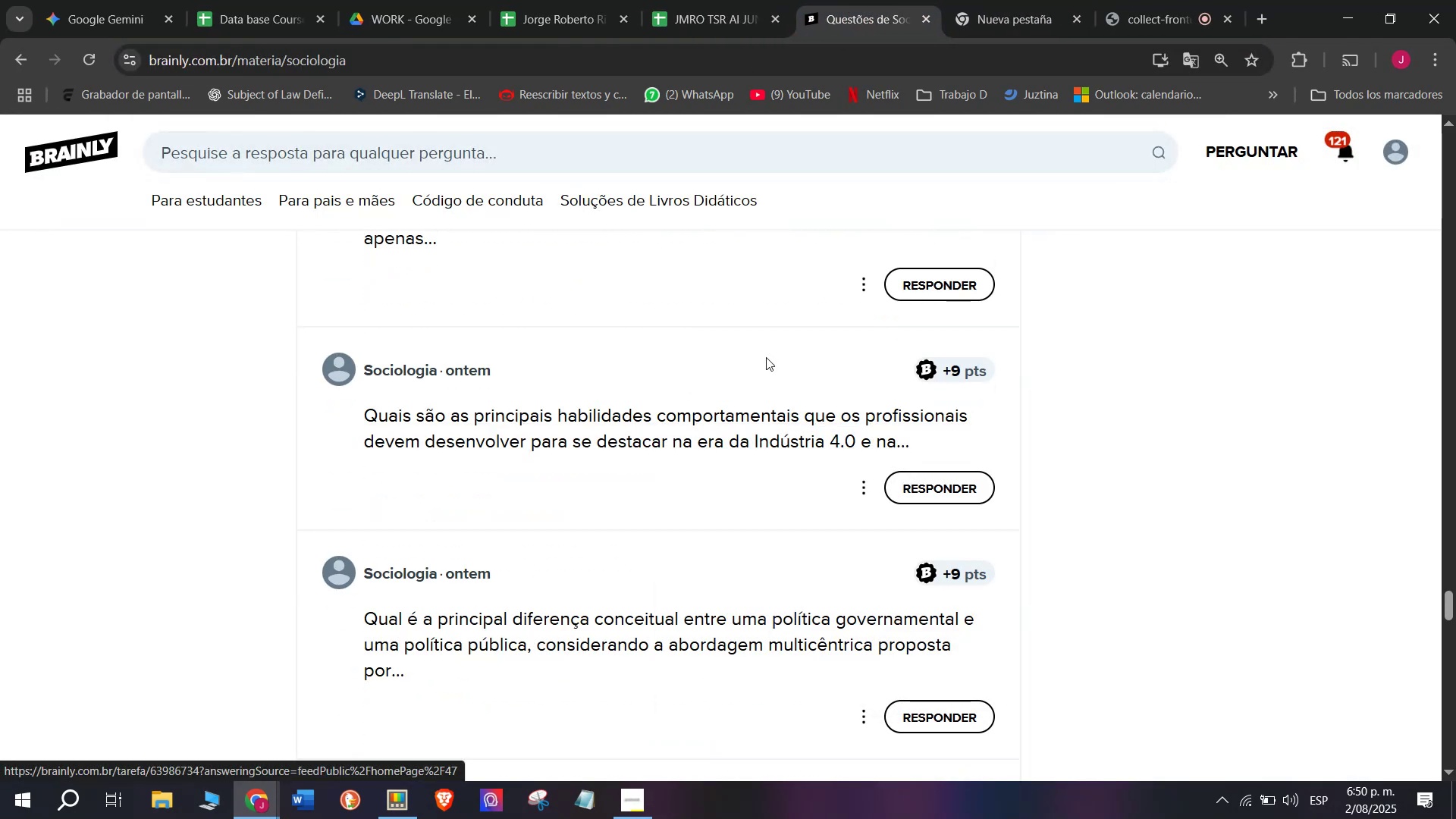 
right_click([705, 435])
 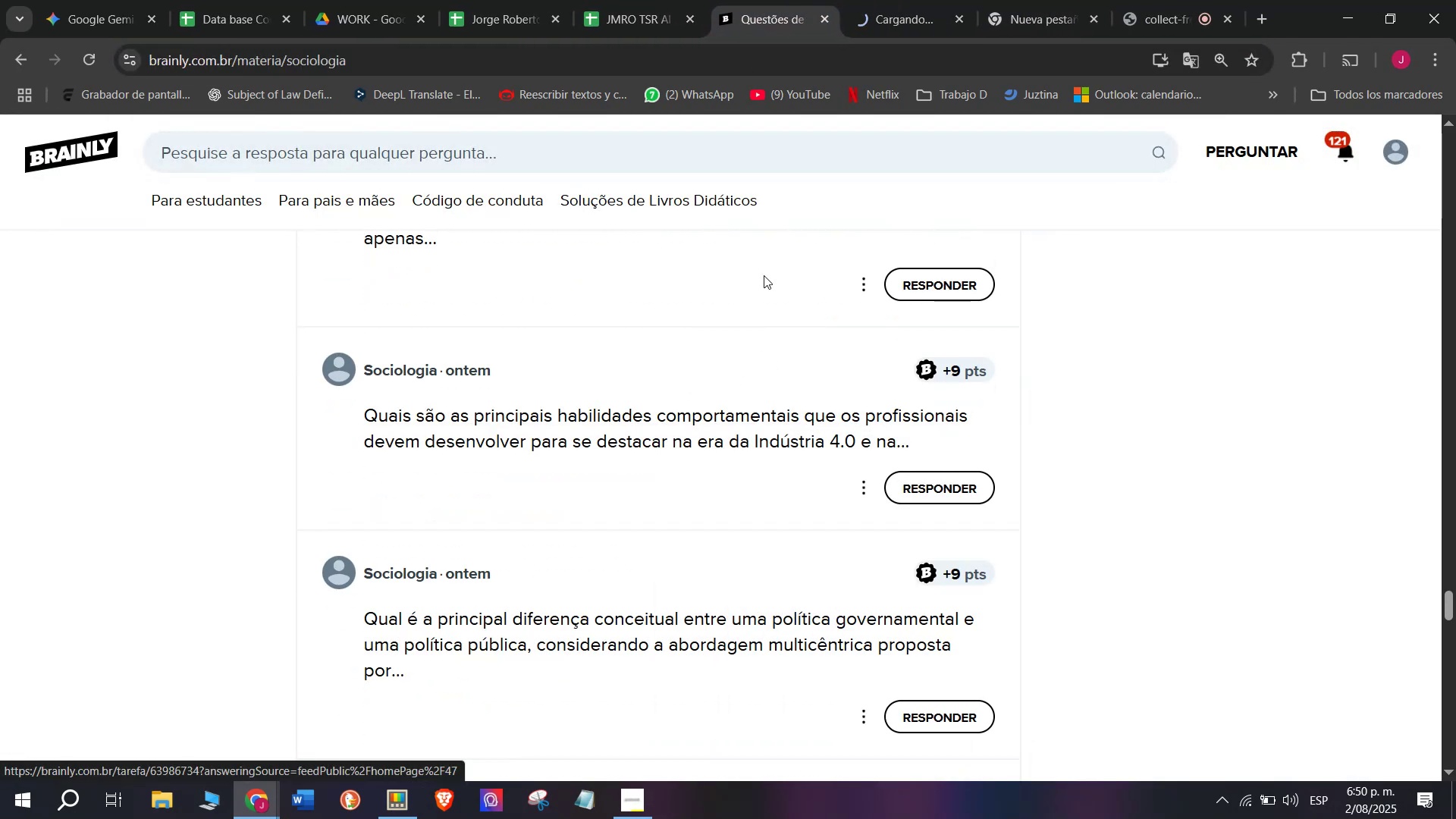 
left_click([905, 0])
 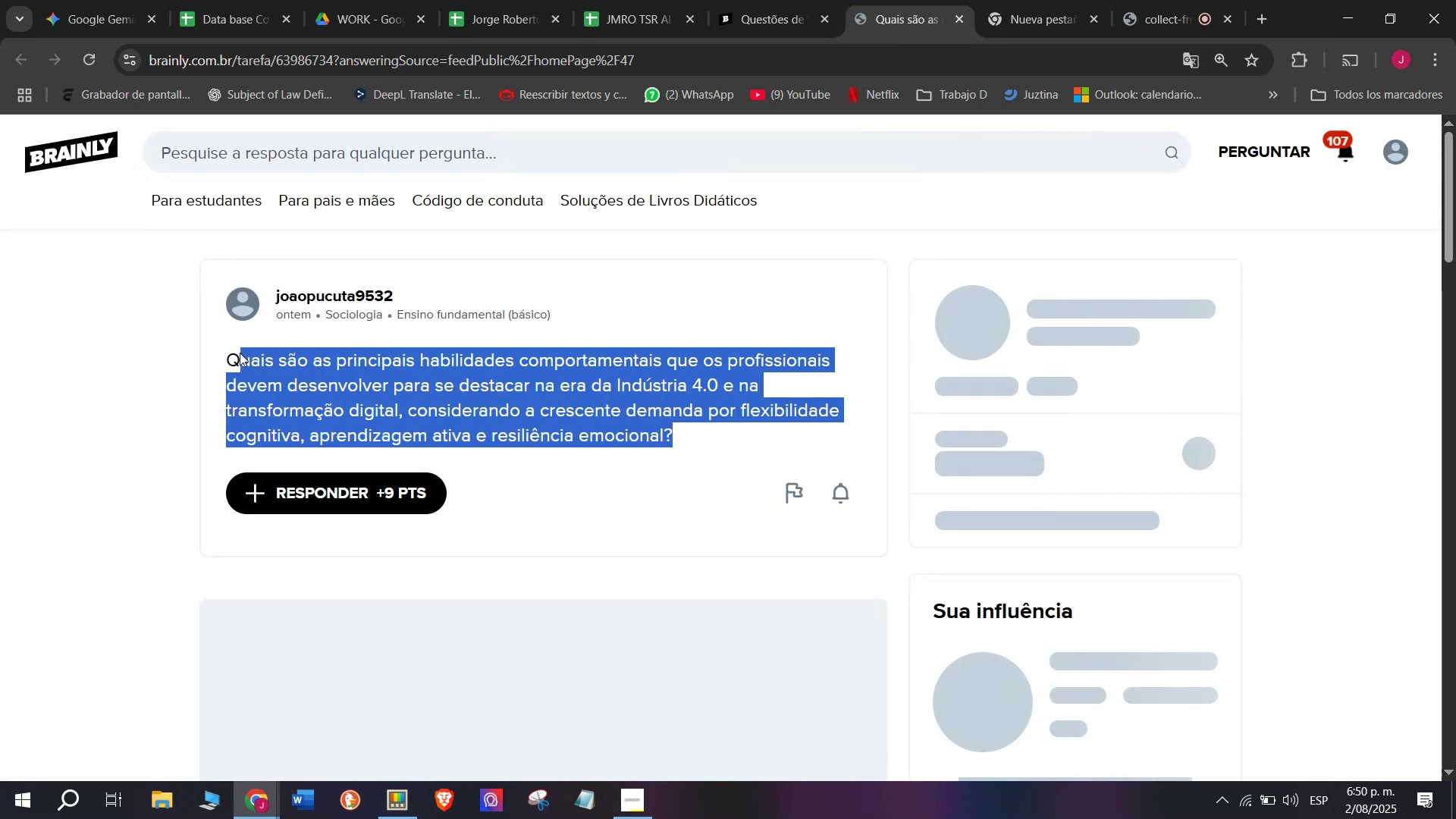 
key(Control+C)
 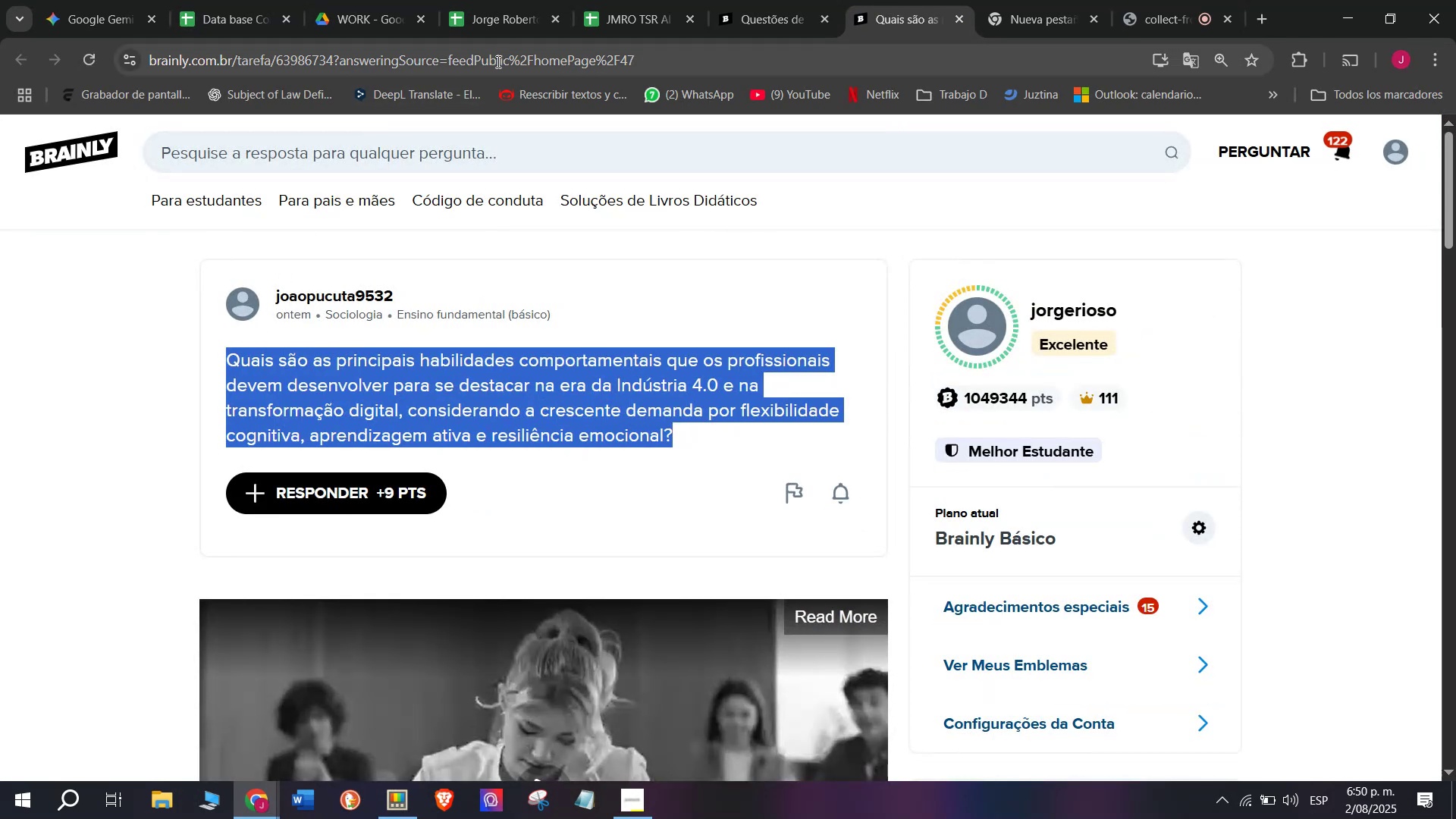 
double_click([500, 55])
 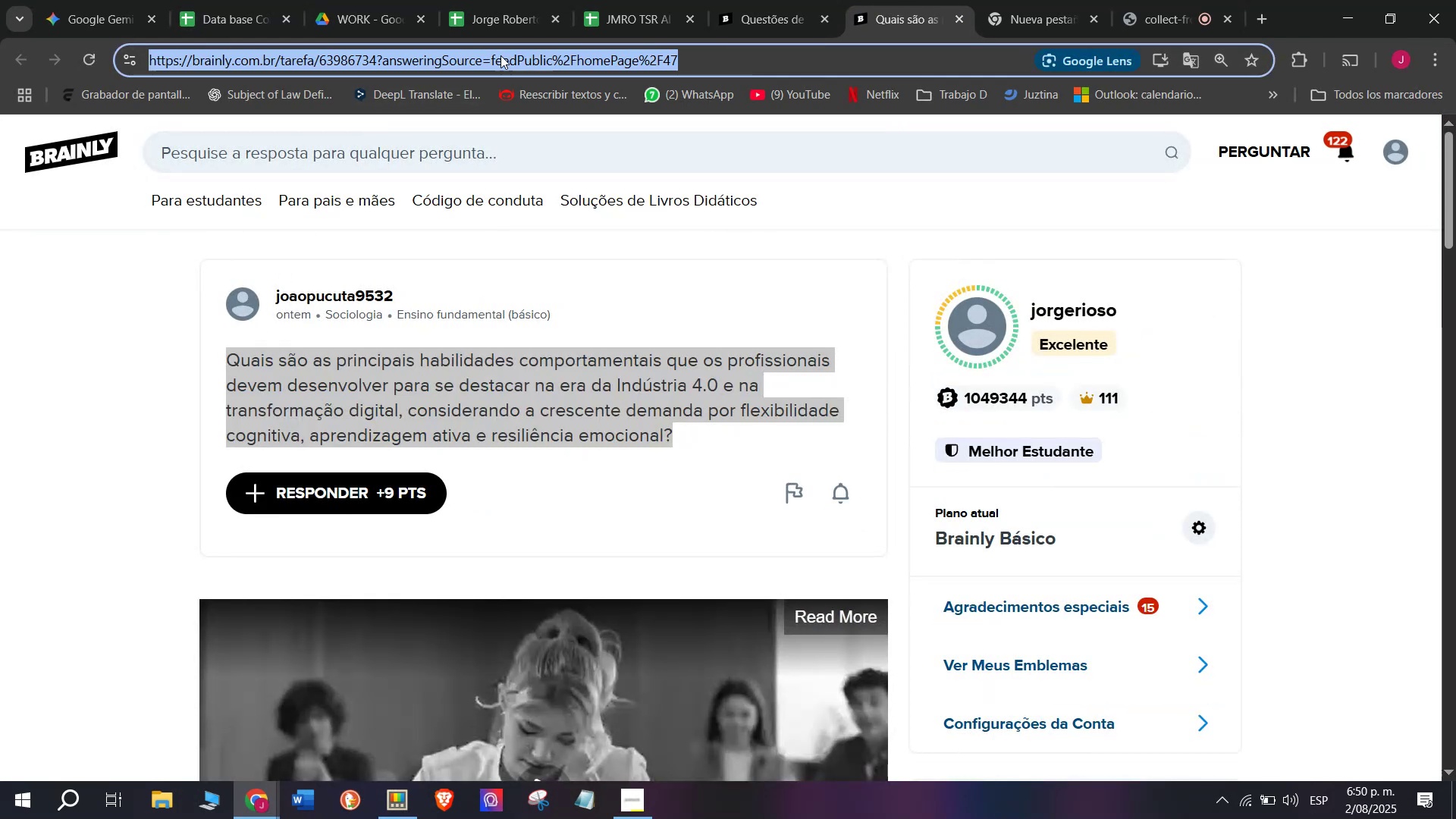 
triple_click([500, 55])
 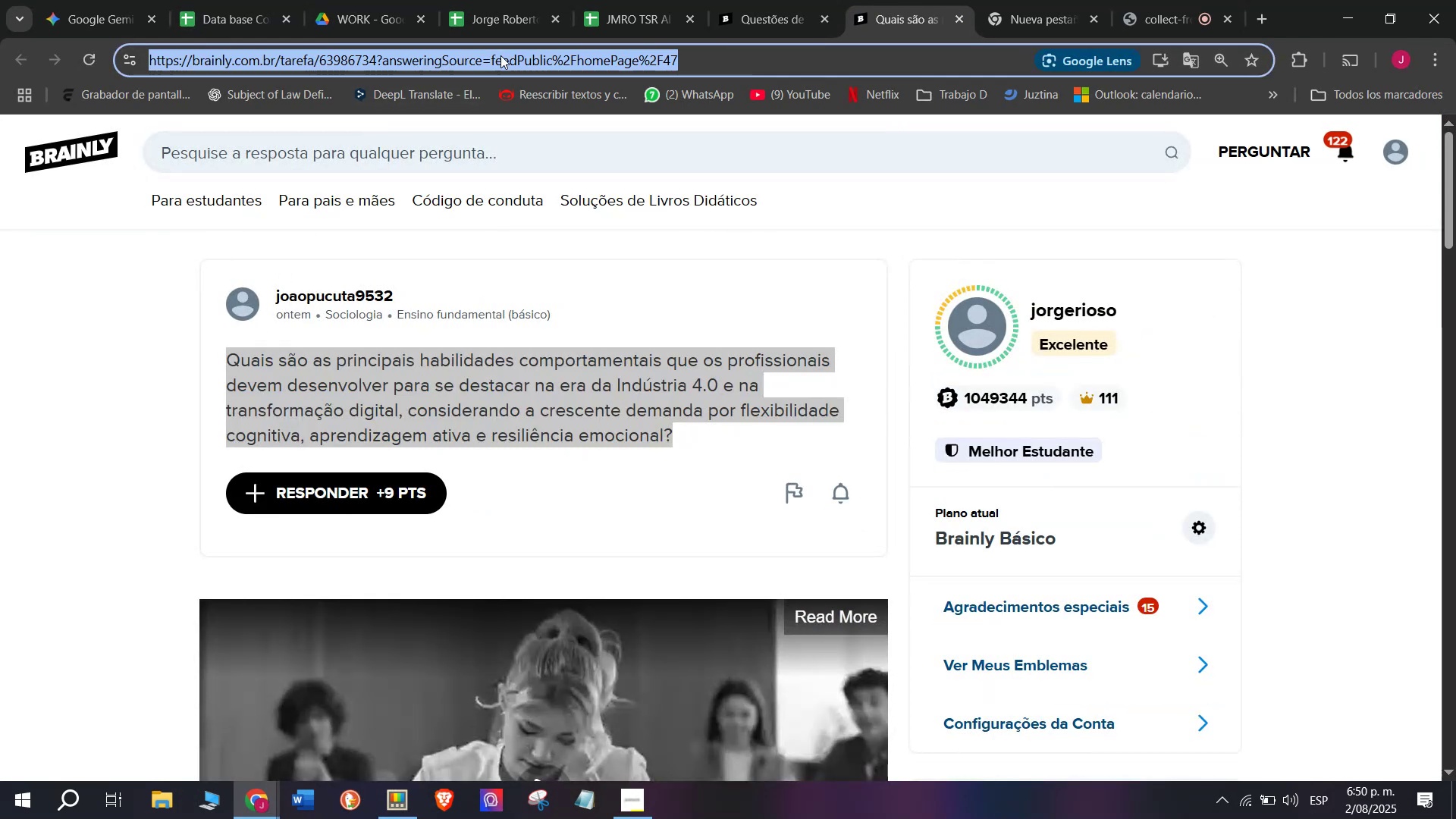 
key(Control+C)
 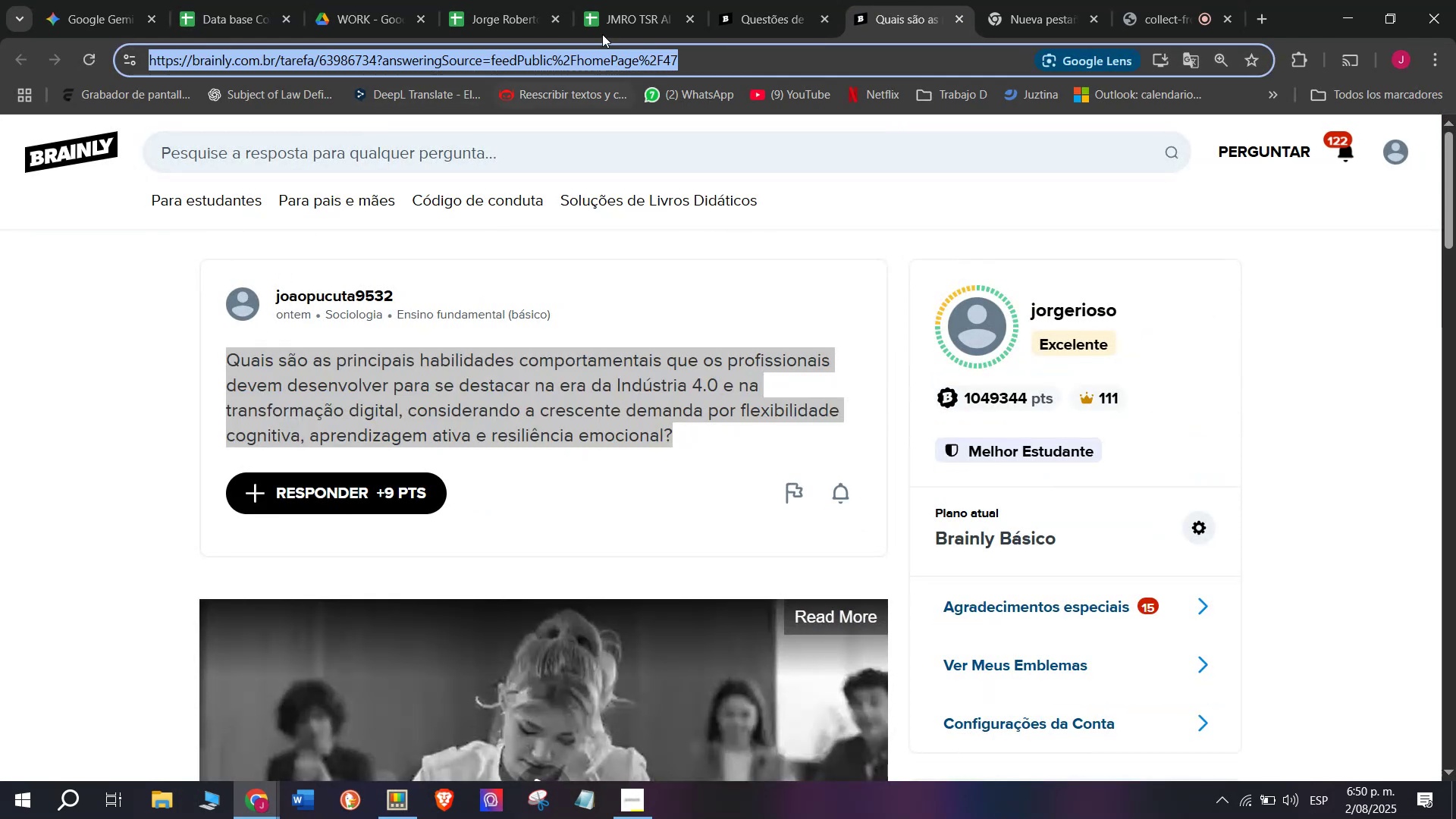 
left_click([640, 0])
 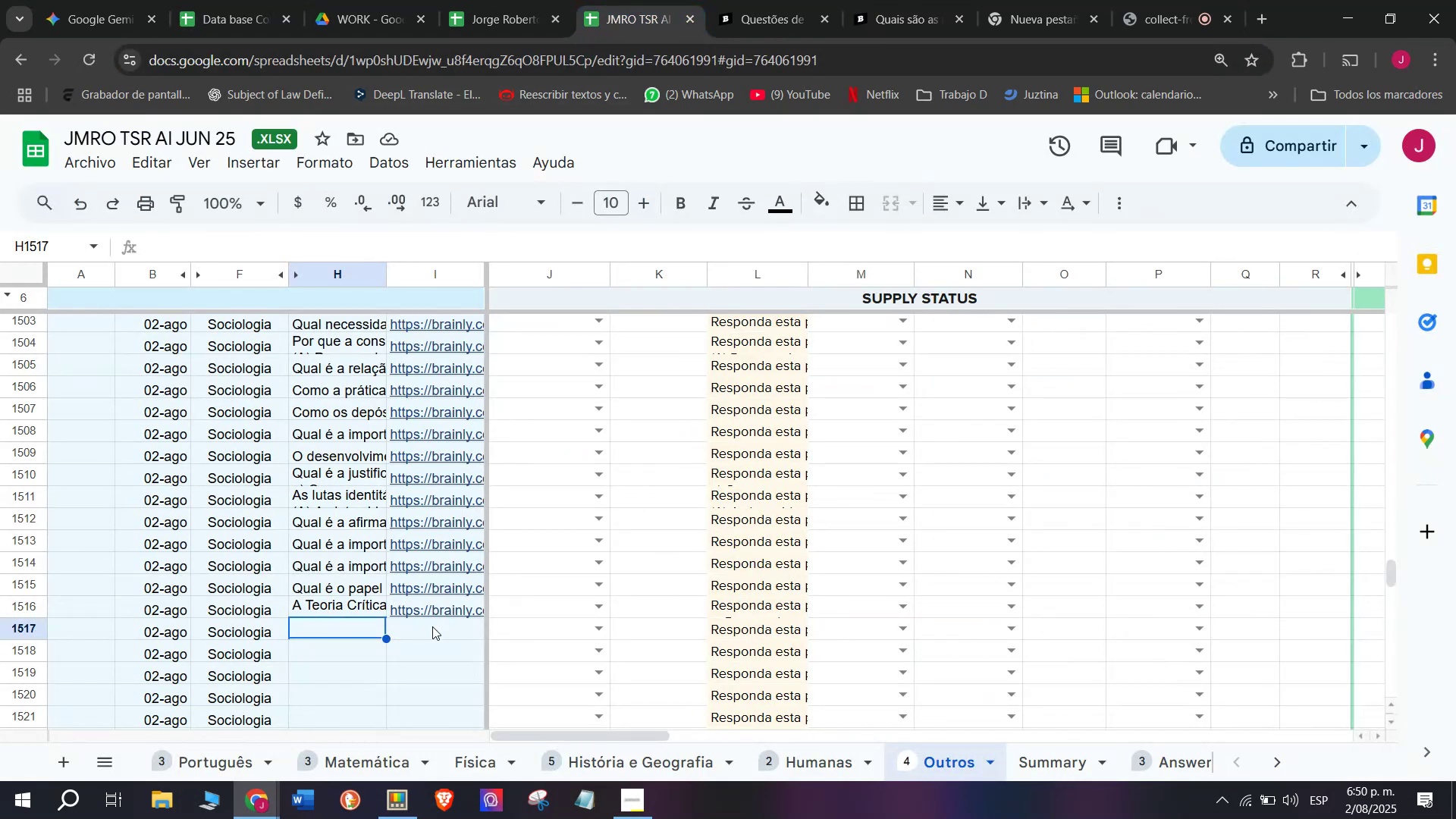 
double_click([432, 626])
 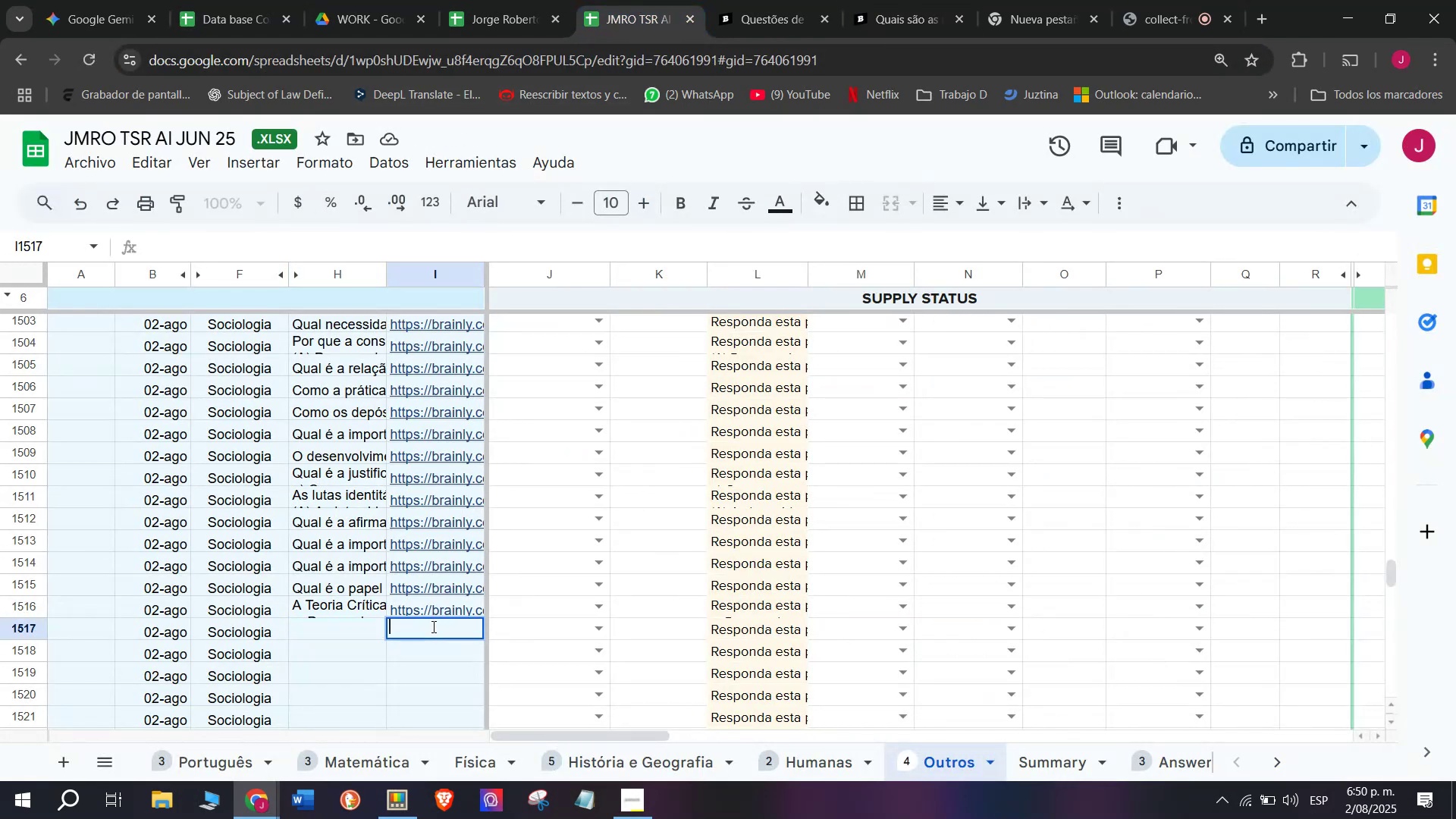 
key(Control+V)
 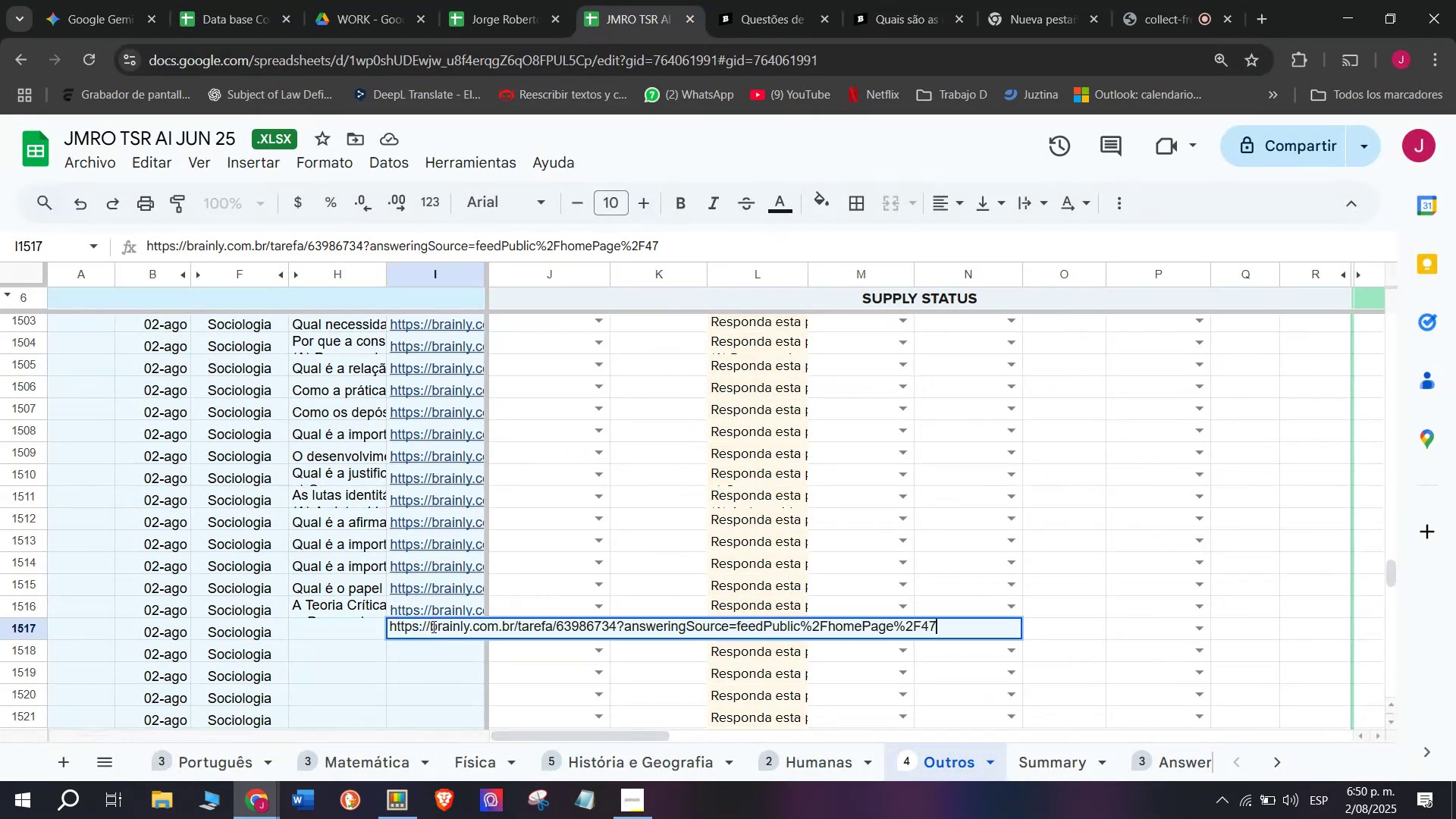 
key(Enter)
 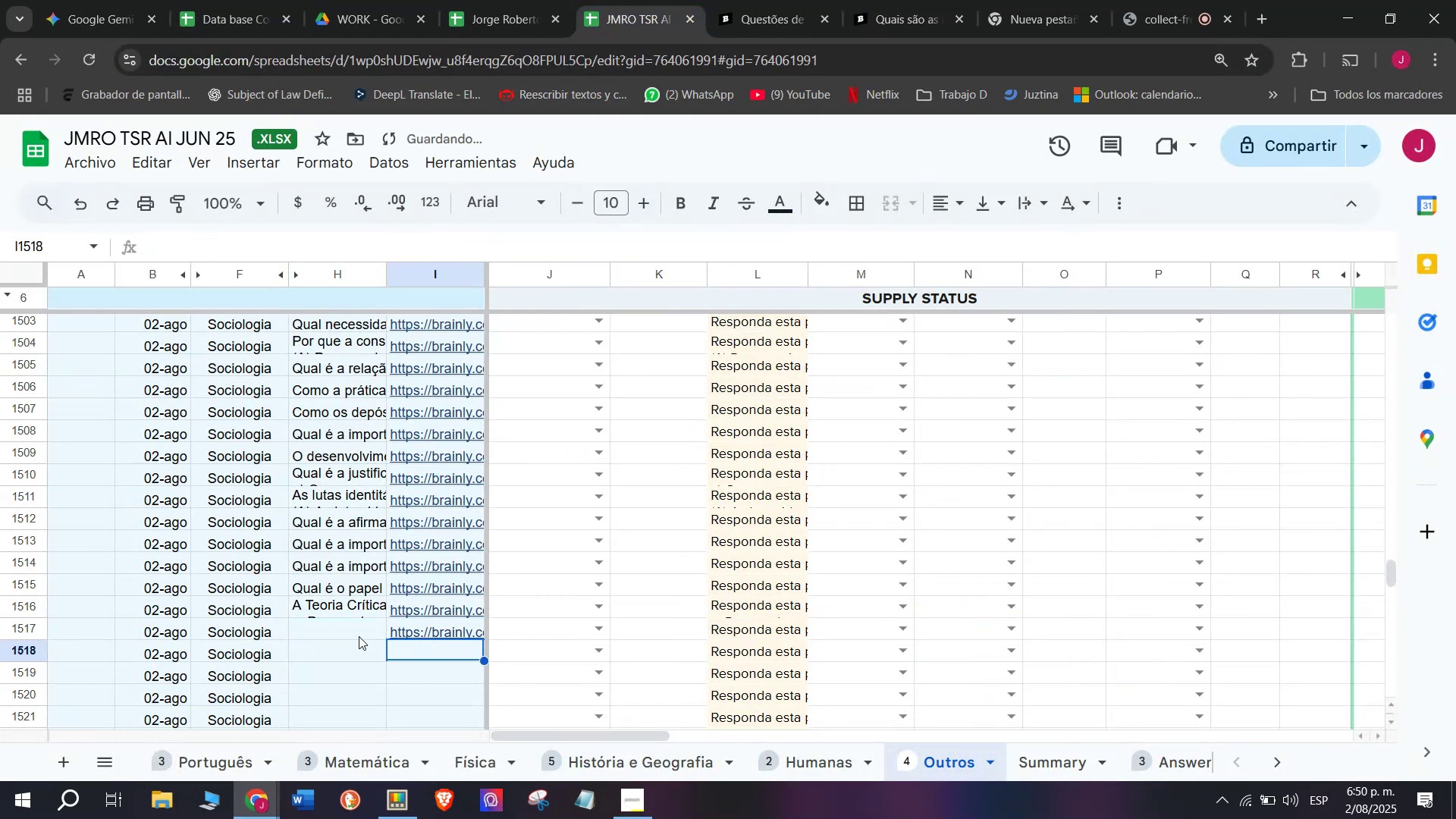 
double_click([359, 636])
 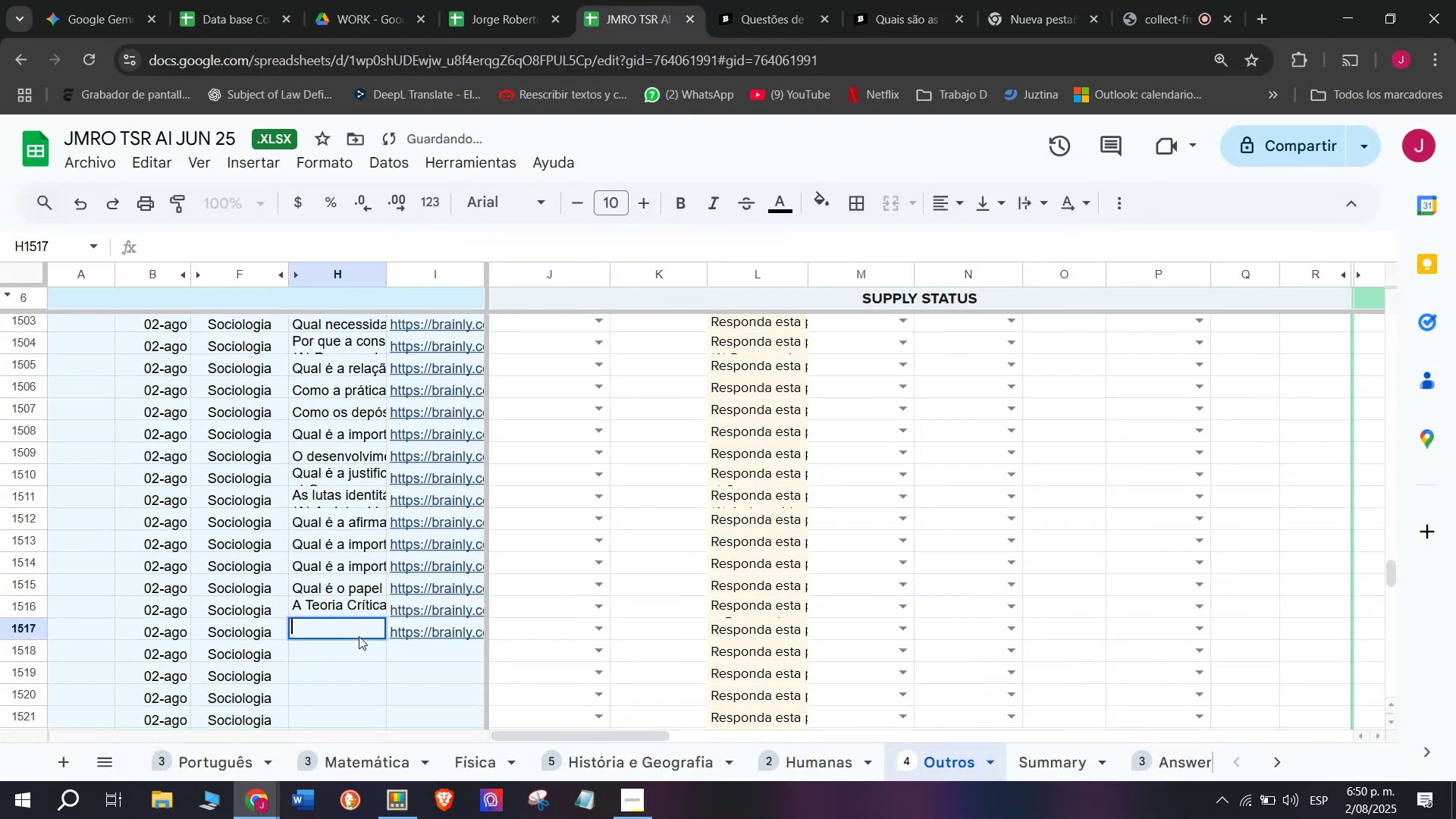 
key(Meta+V)
 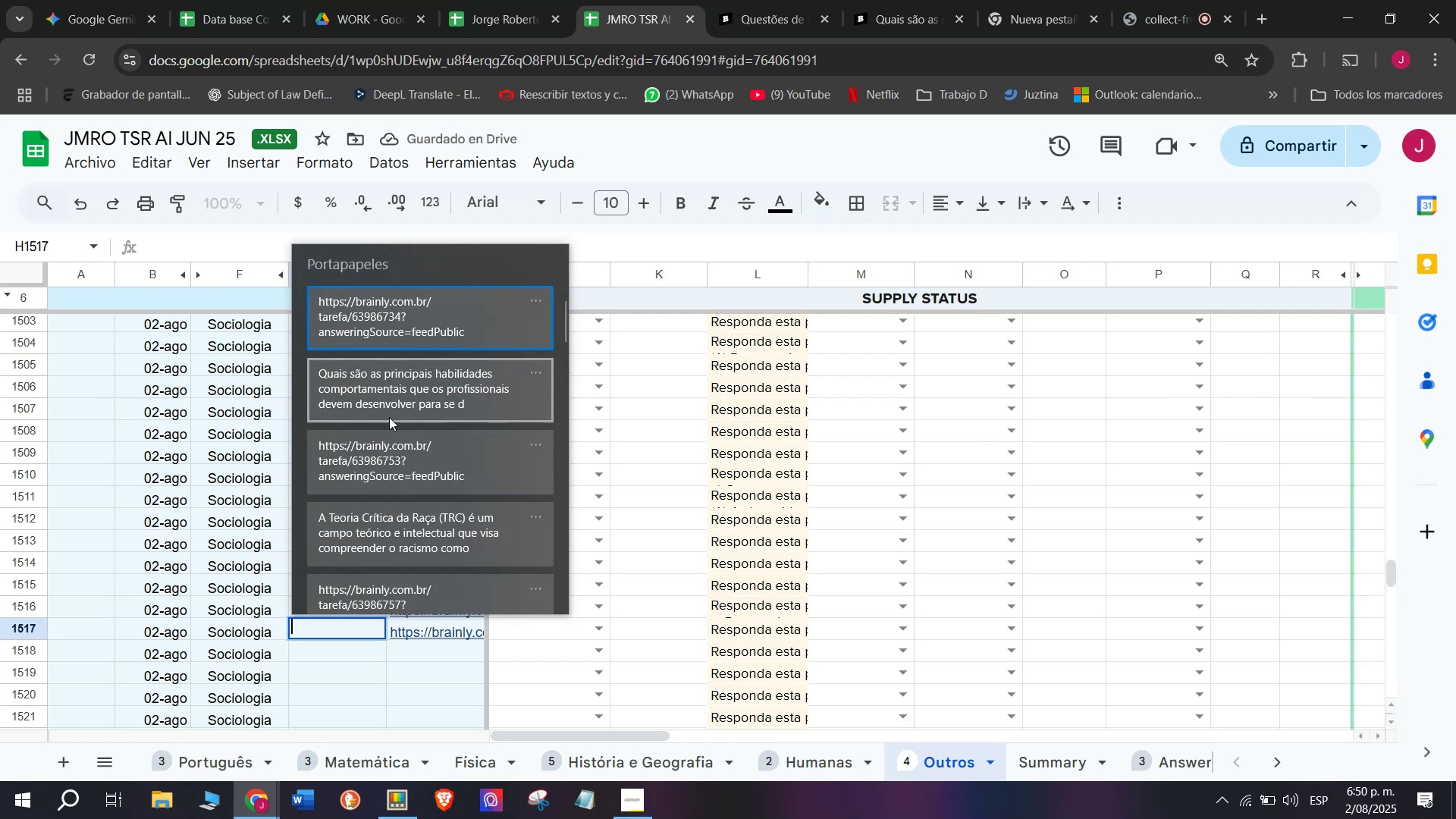 
left_click([391, 400])
 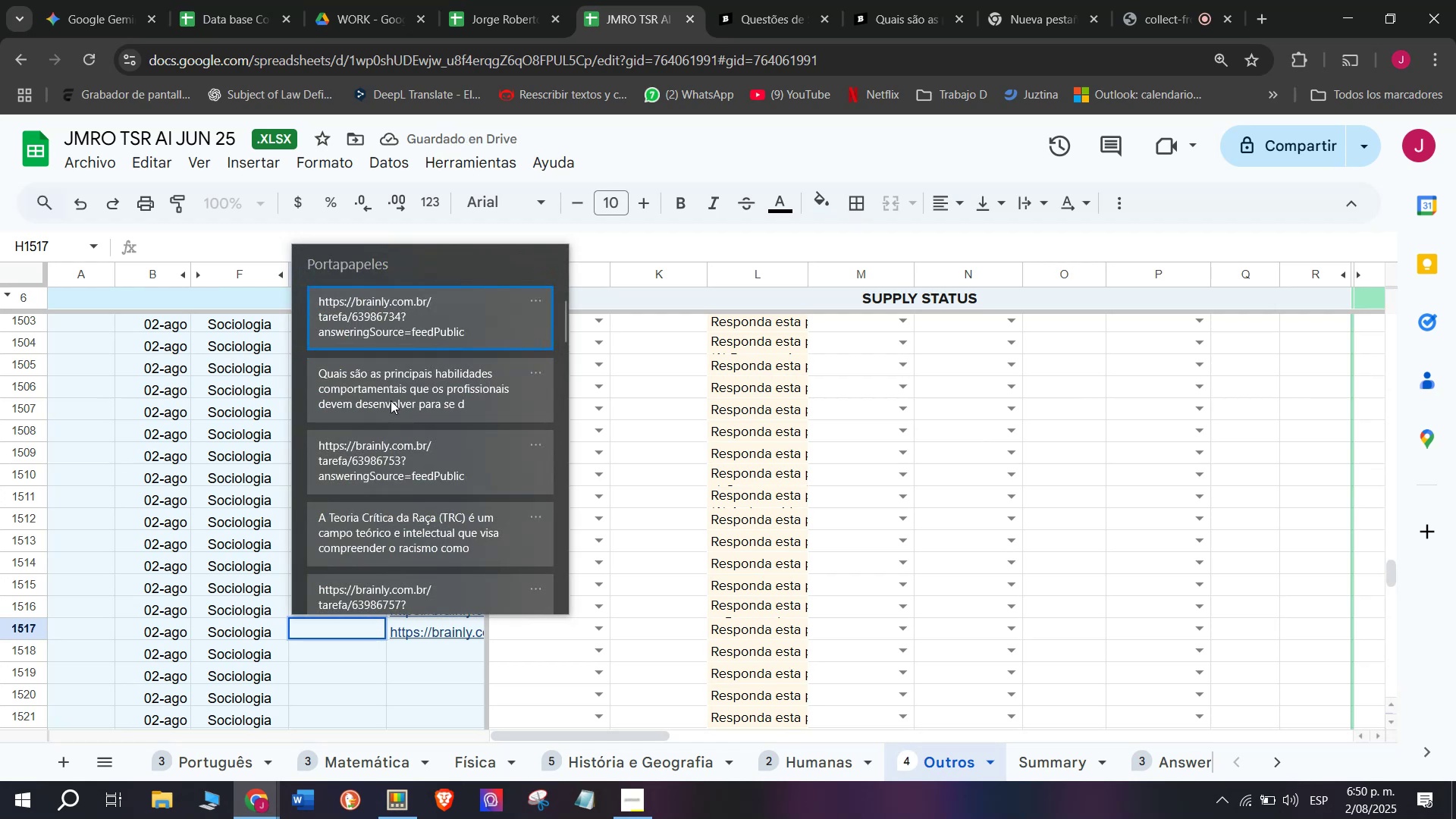 
key(Control+ControlLeft)
 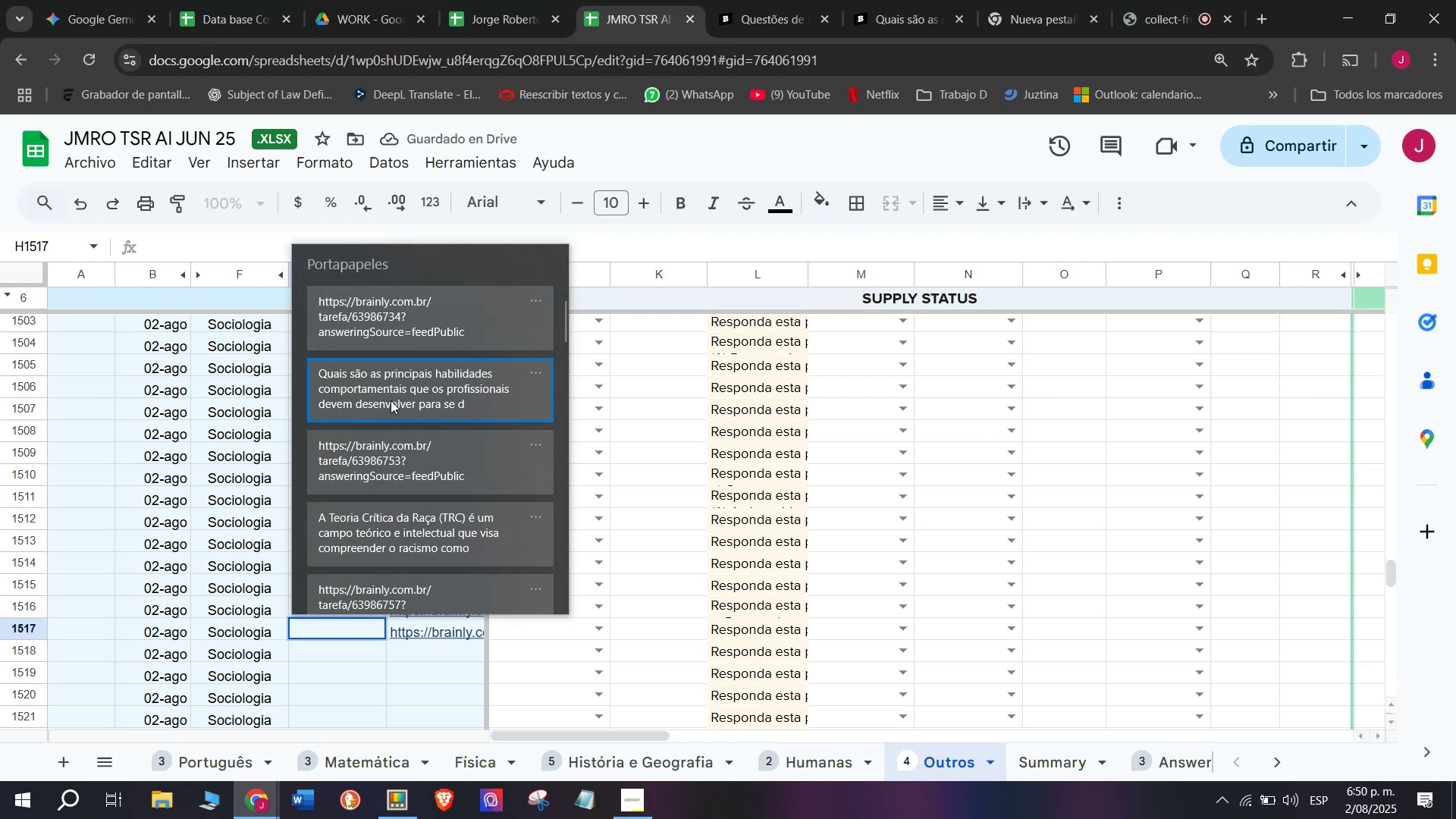 
key(Control+V)
 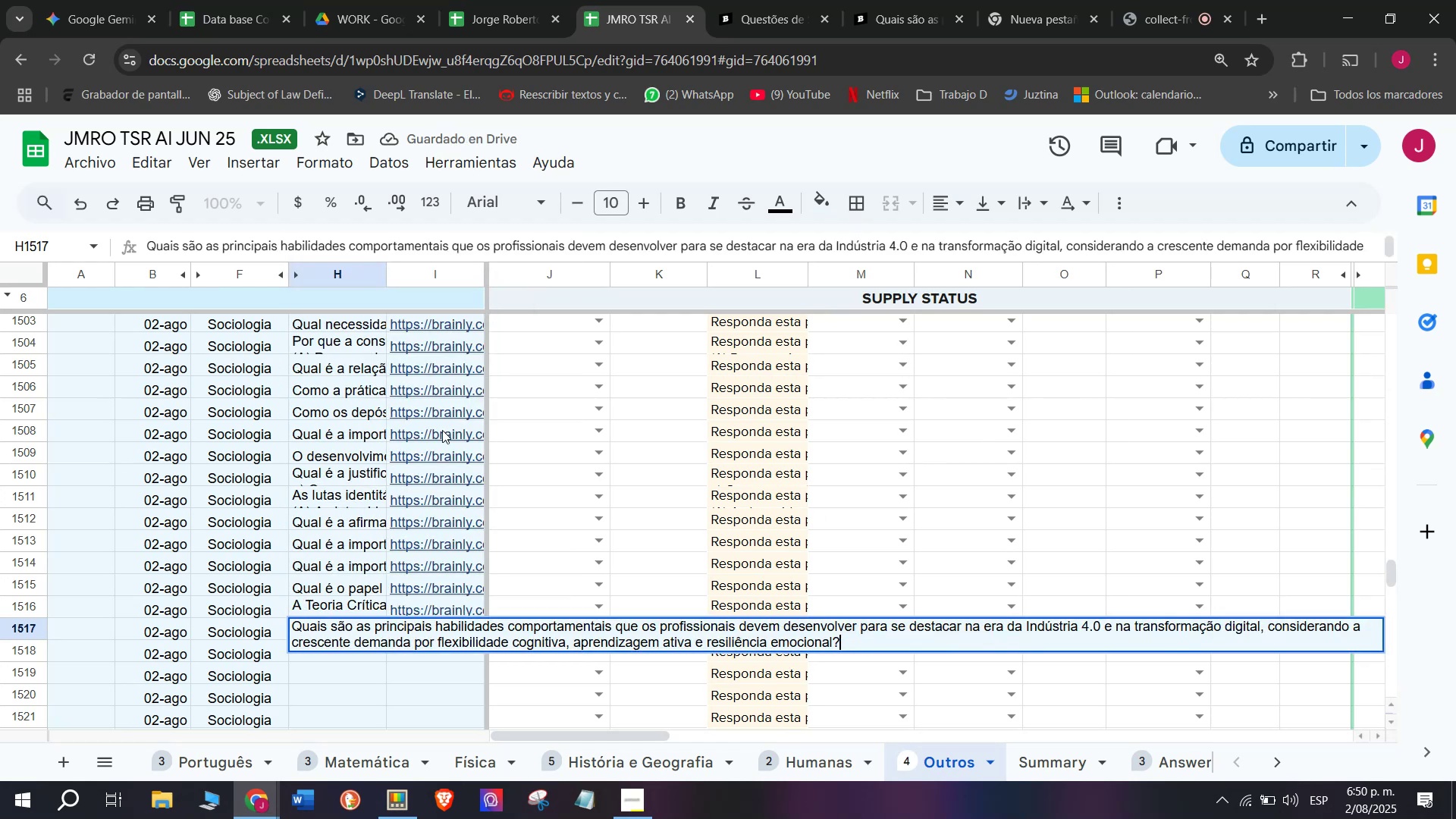 
key(Enter)
 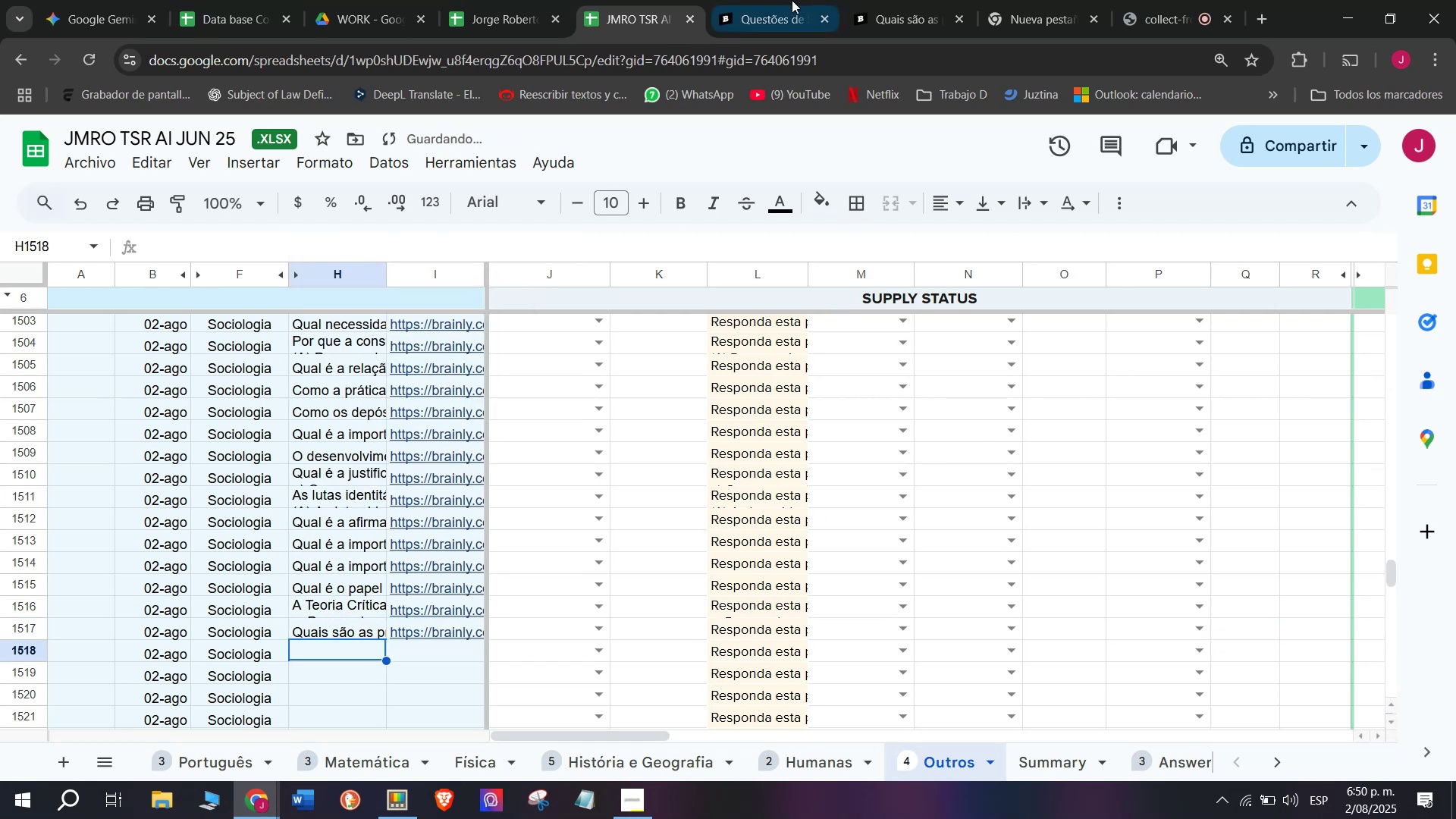 
left_click([937, 0])
 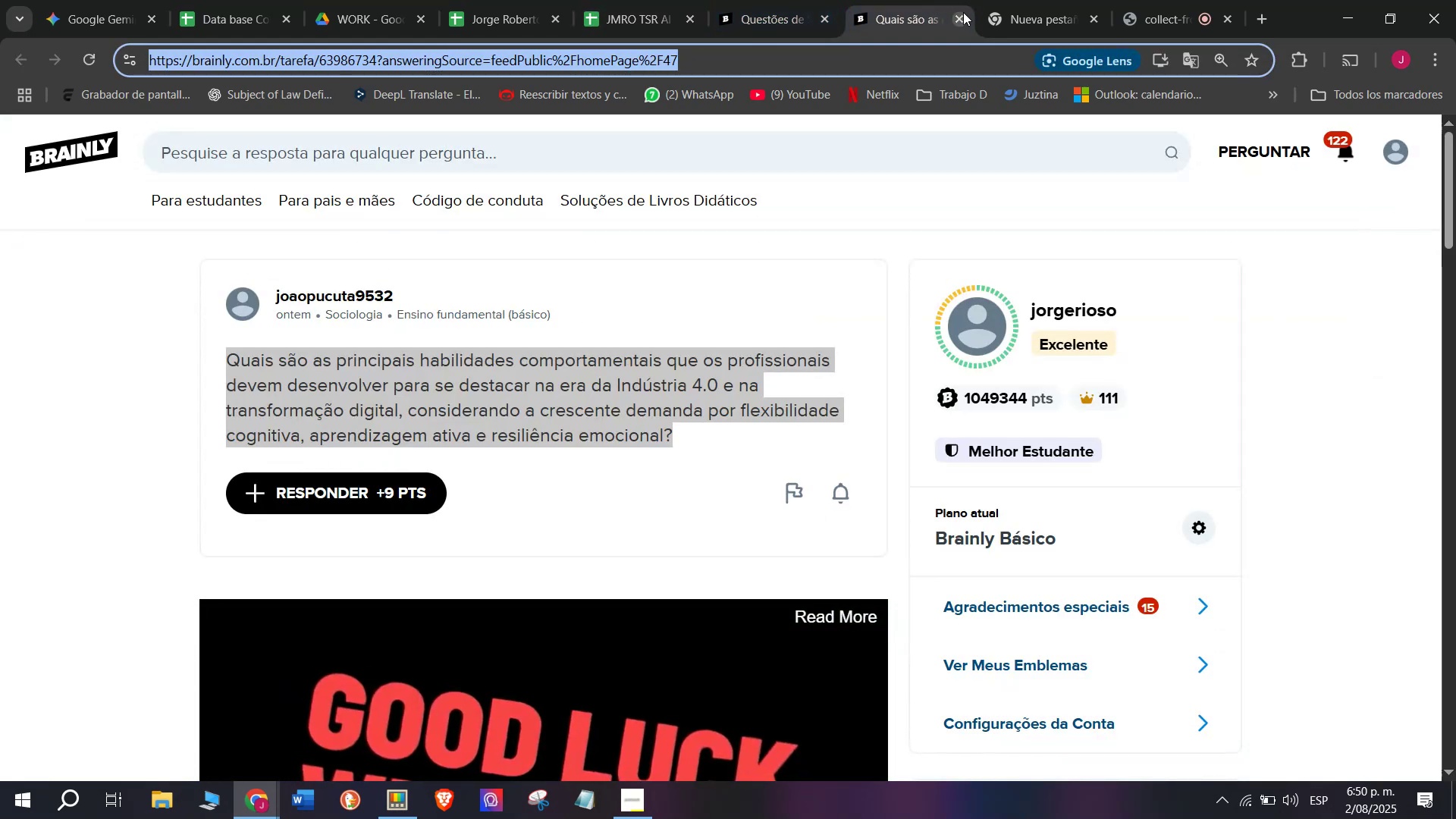 
double_click([780, 0])
 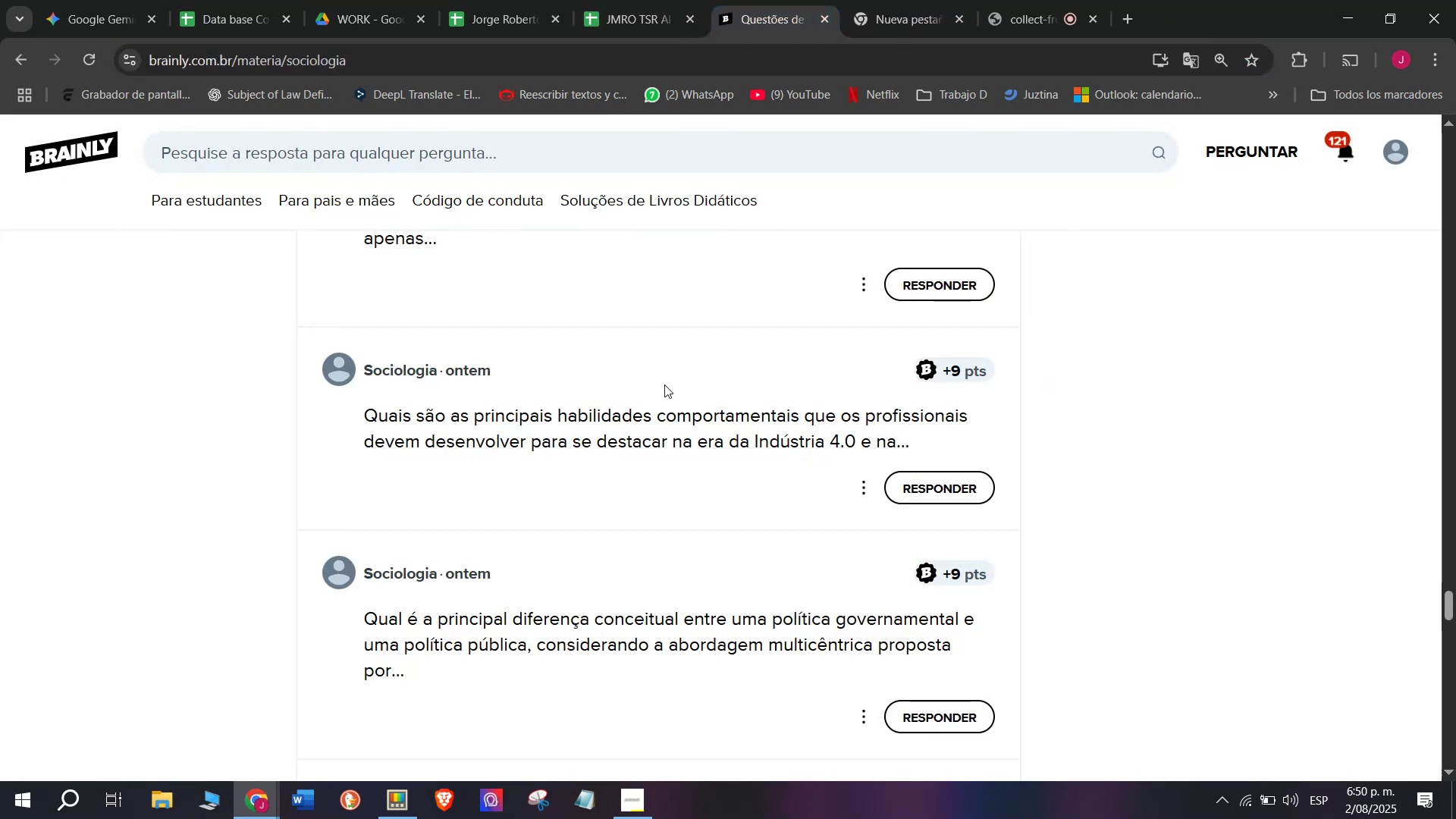 
scroll: coordinate [664, 384], scroll_direction: down, amount: 1.0
 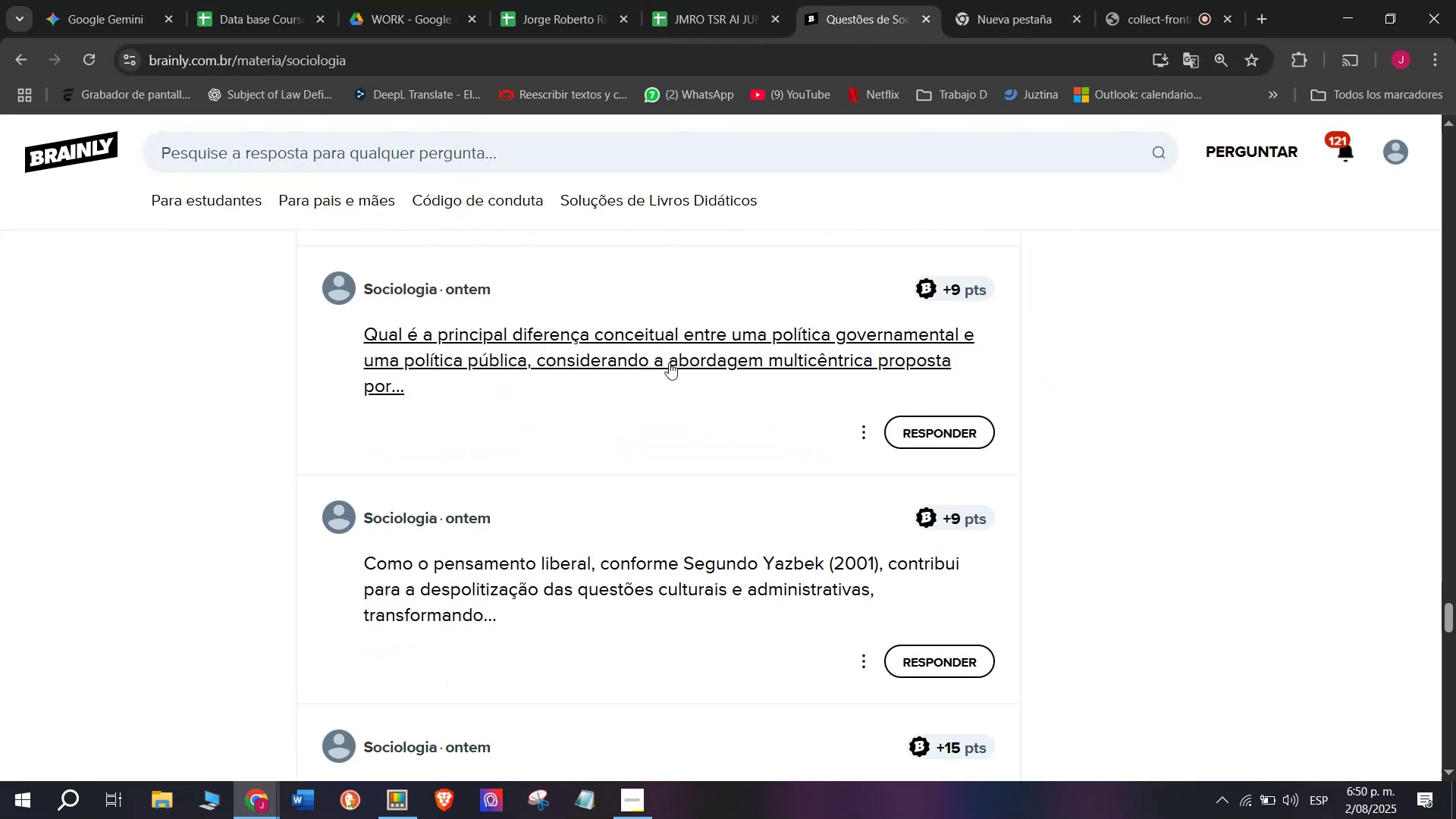 
right_click([669, 362])
 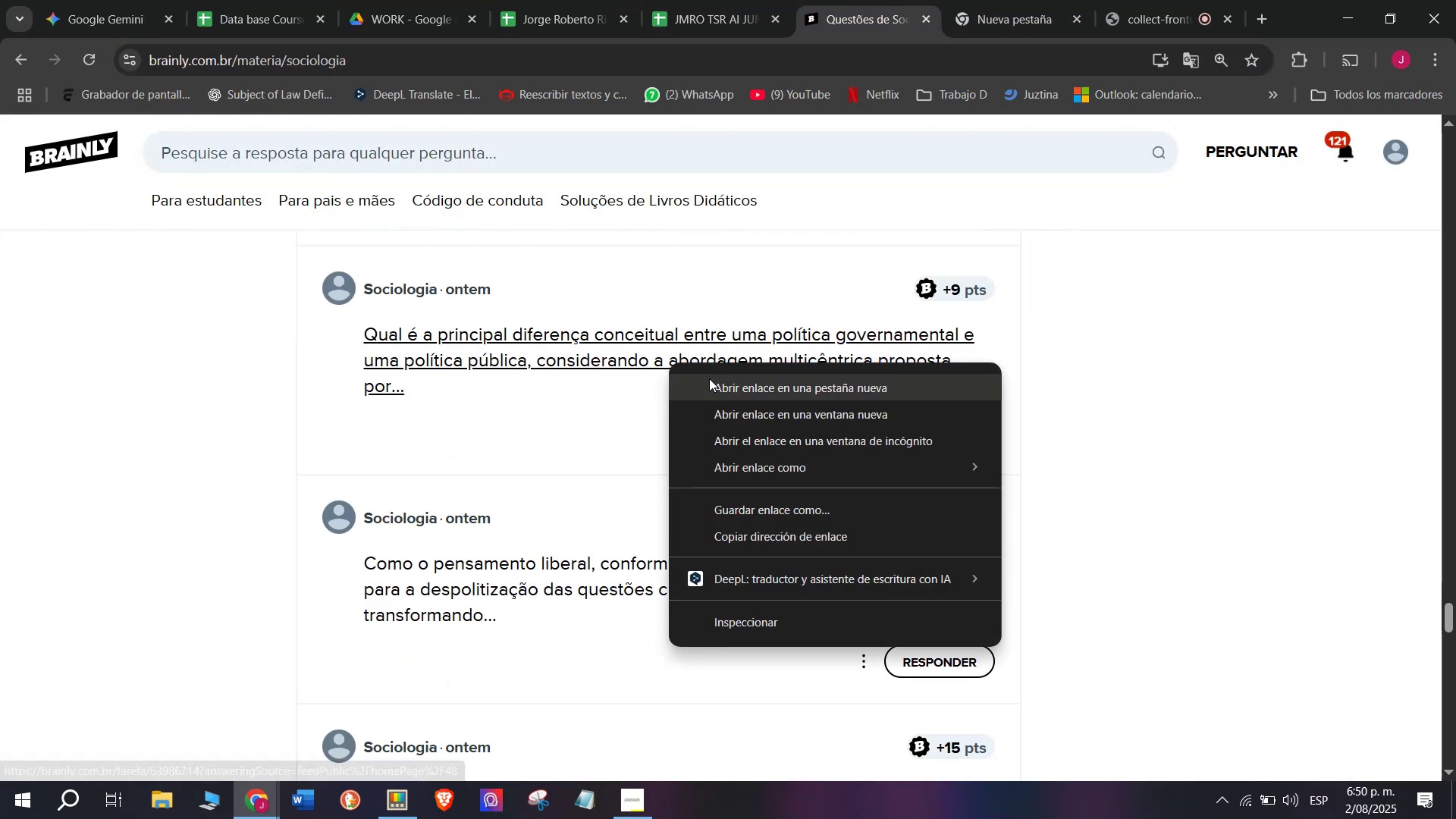 
left_click([715, 384])
 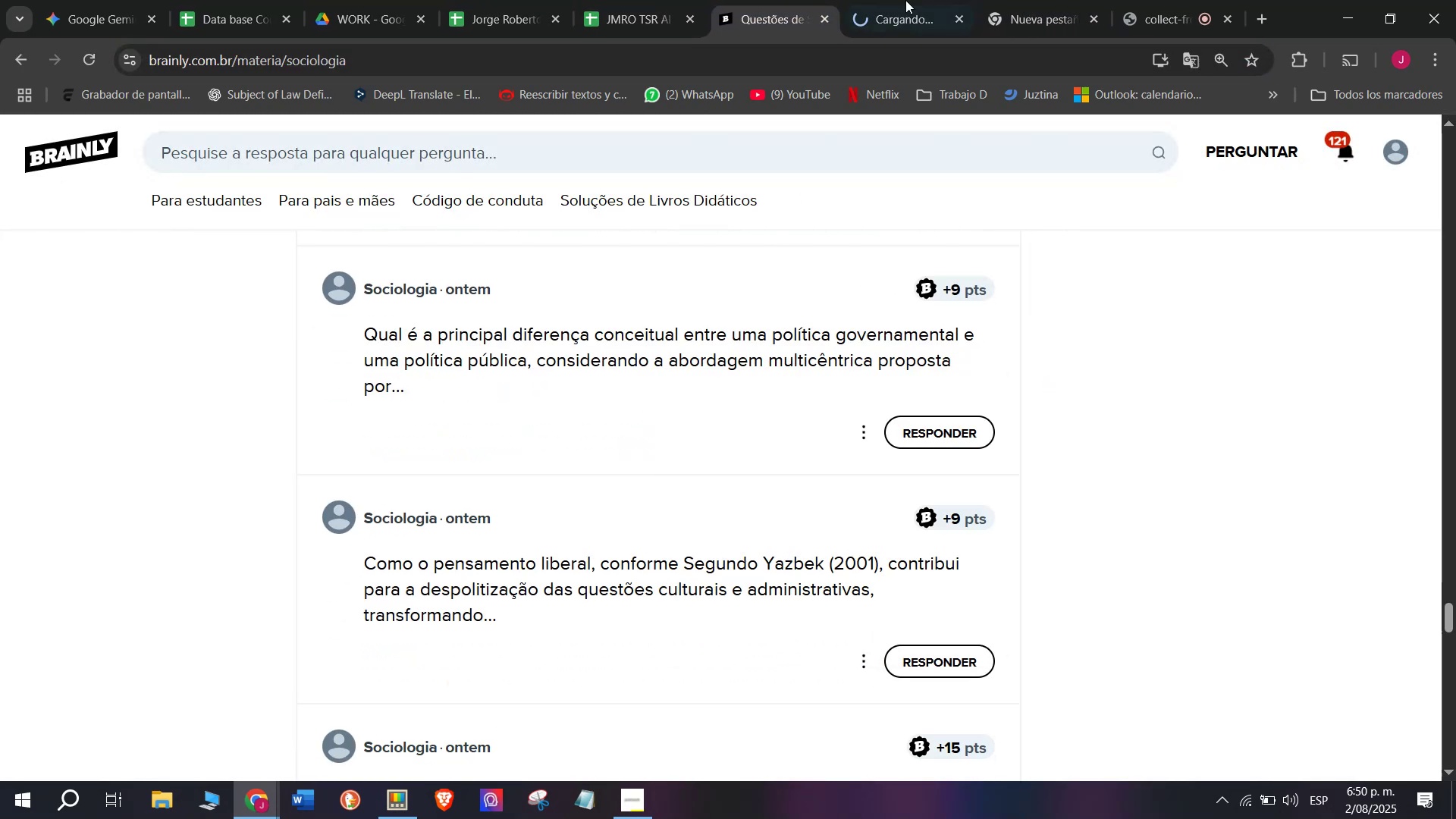 
left_click([913, 0])
 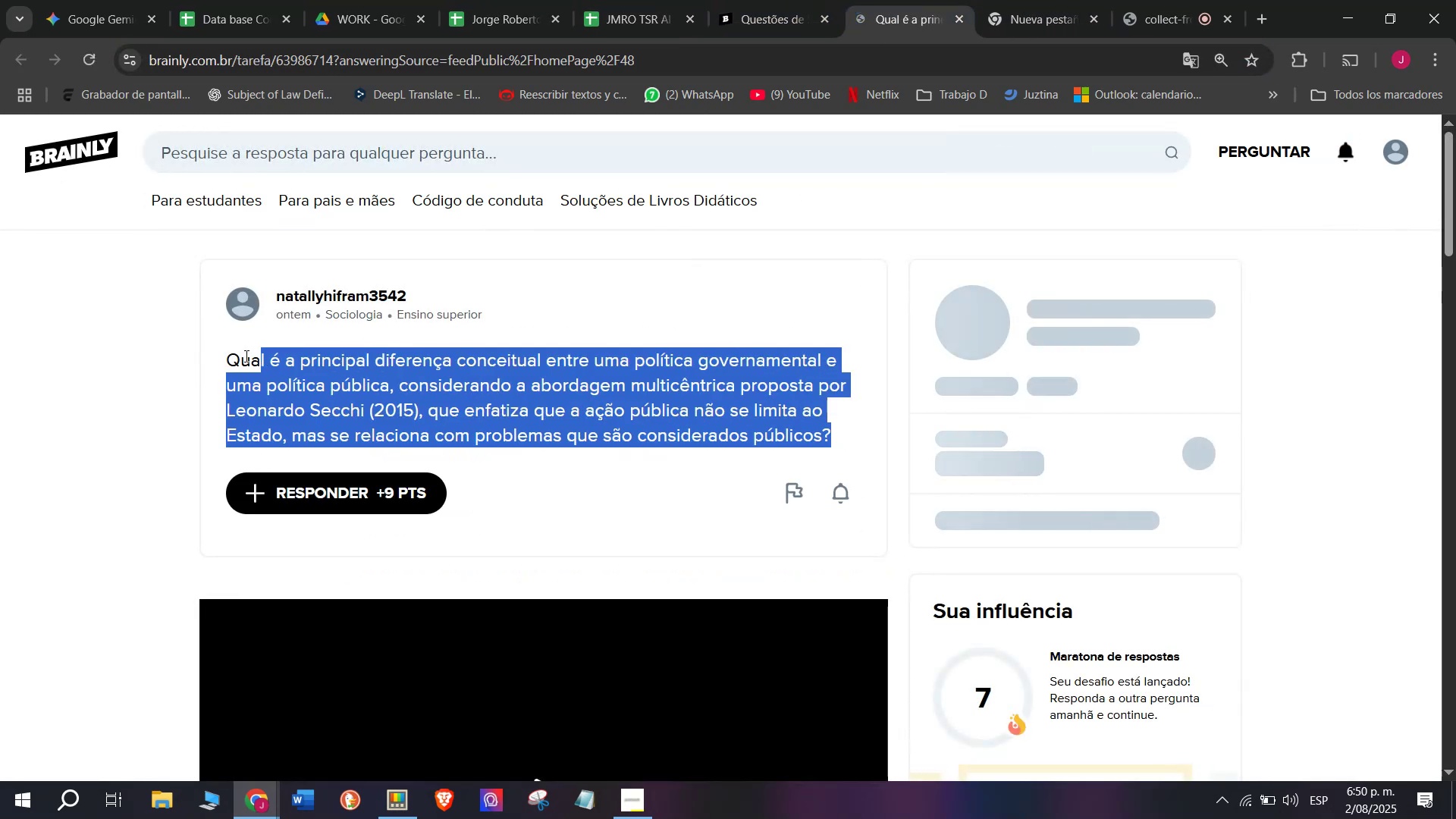 
key(Control+C)
 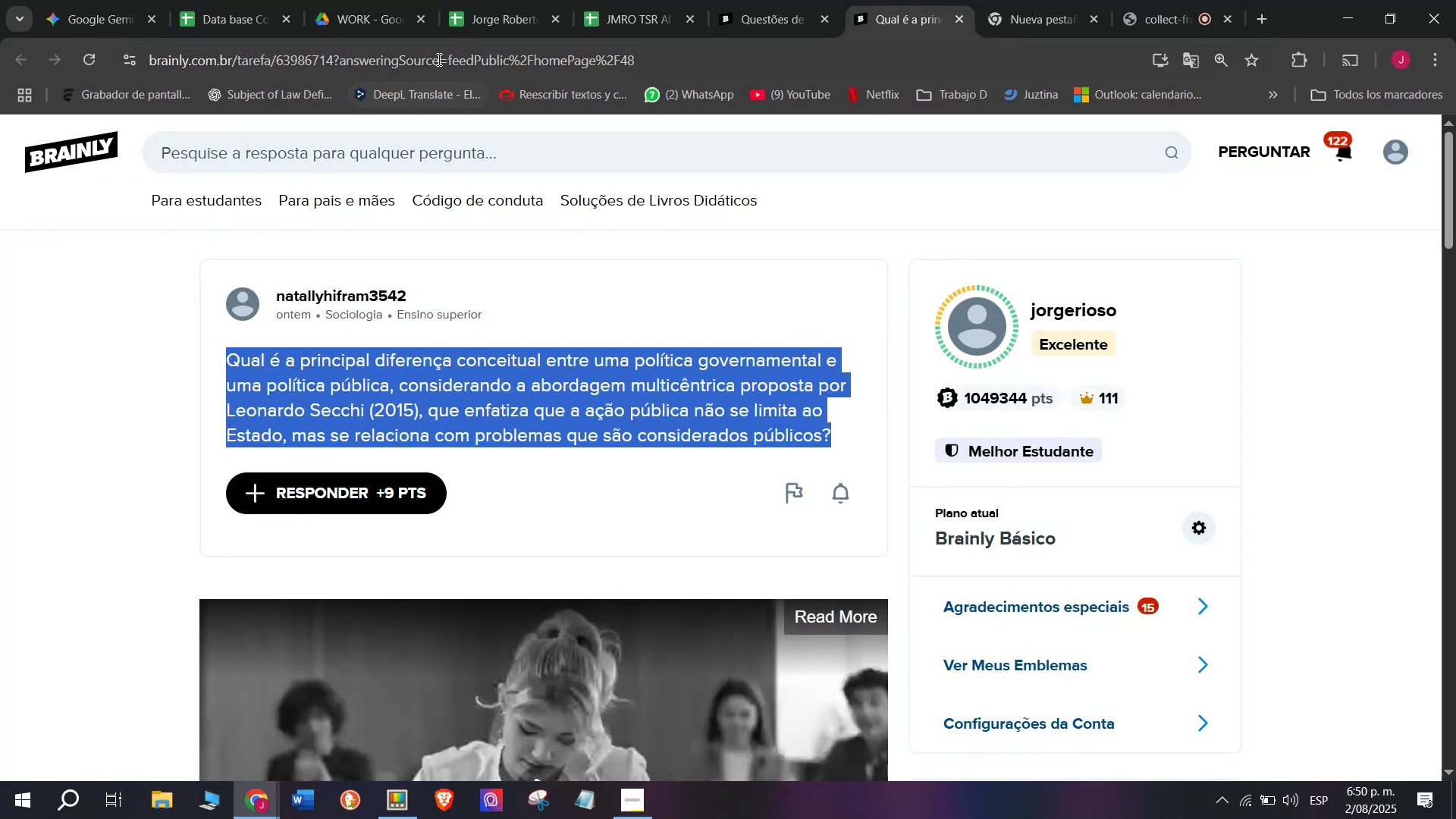 
double_click([438, 58])
 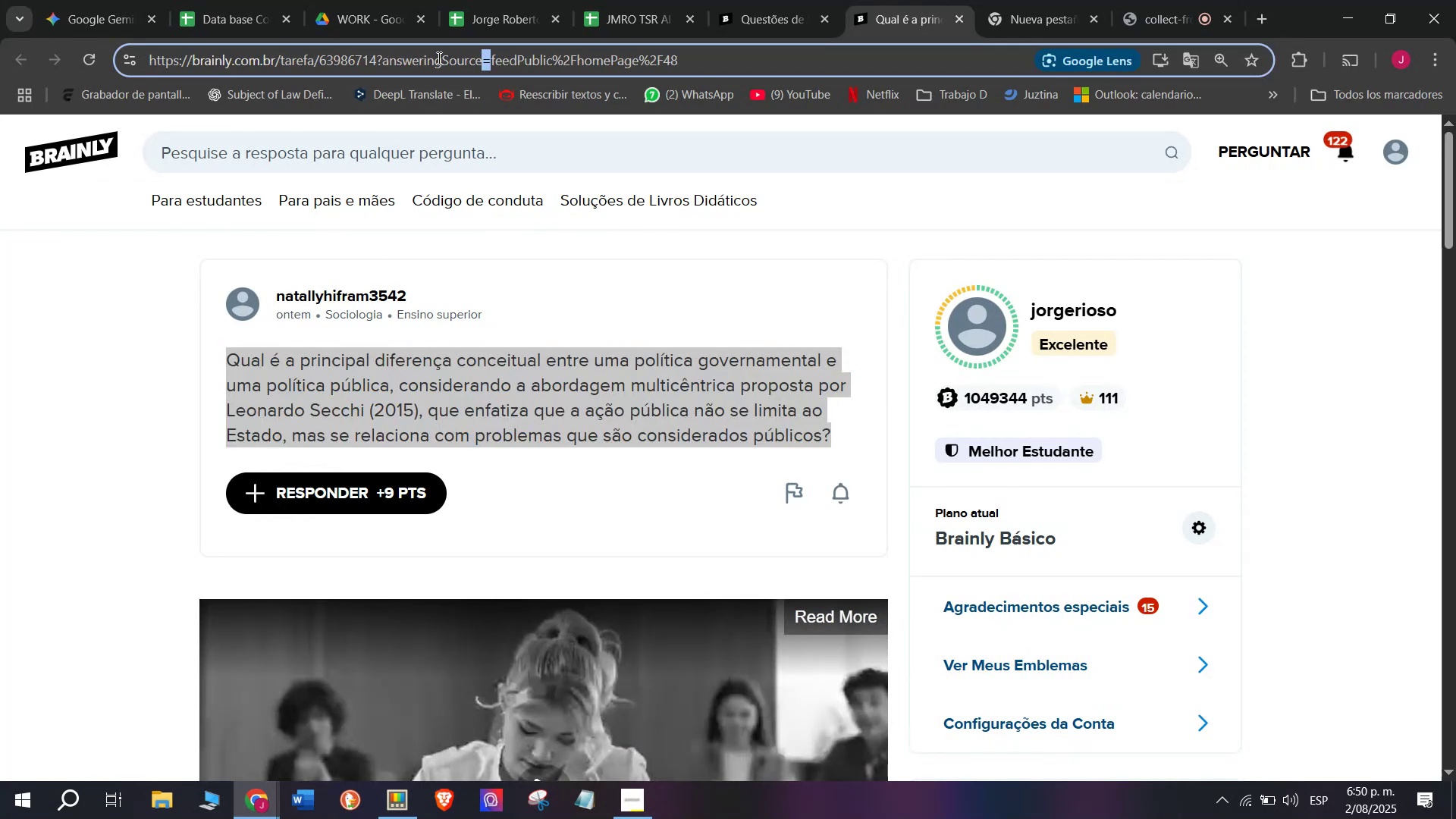 
triple_click([438, 58])
 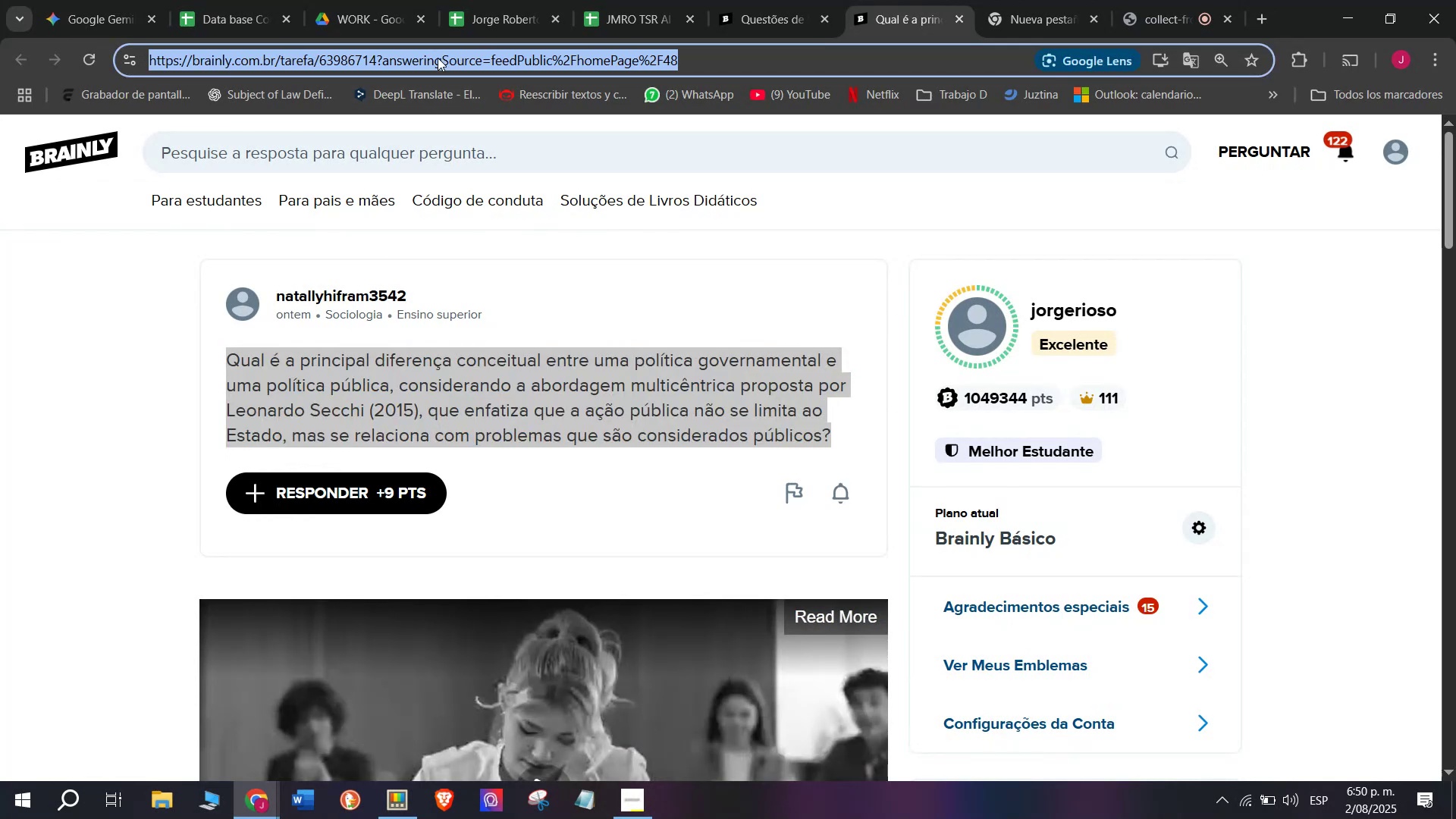 
key(Control+C)
 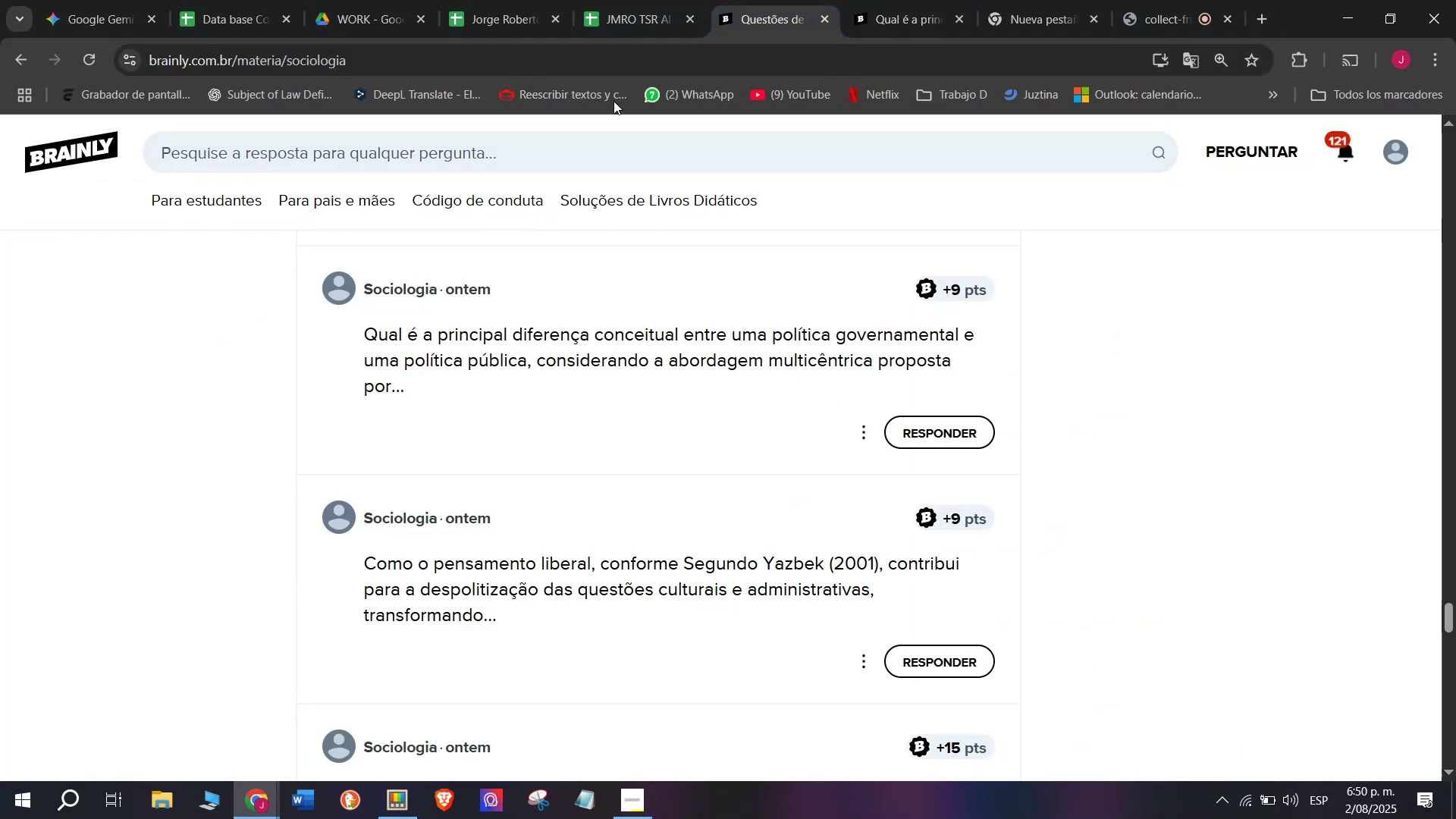 
left_click([631, 0])
 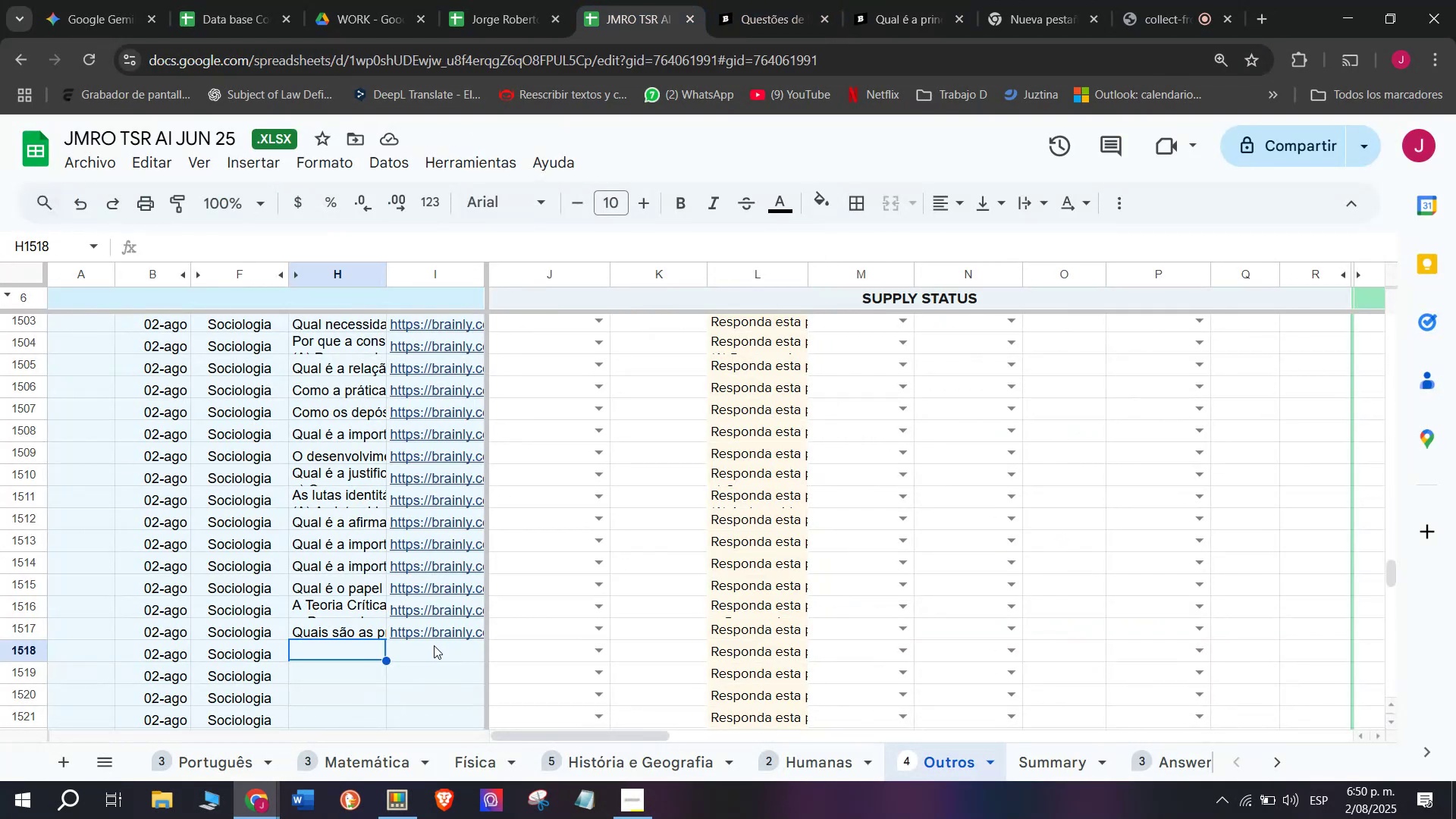 
double_click([432, 648])
 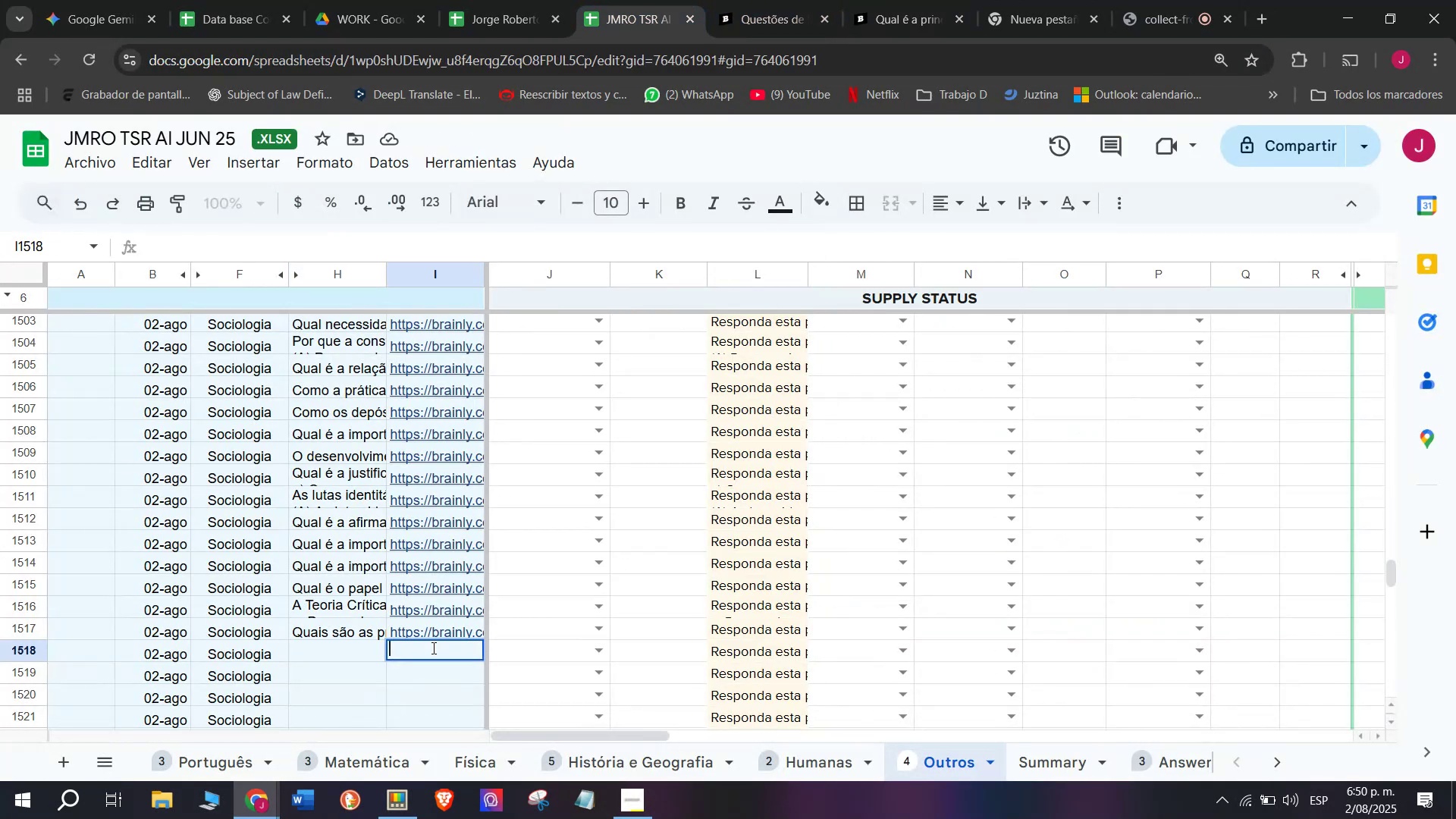 
key(Control+V)
 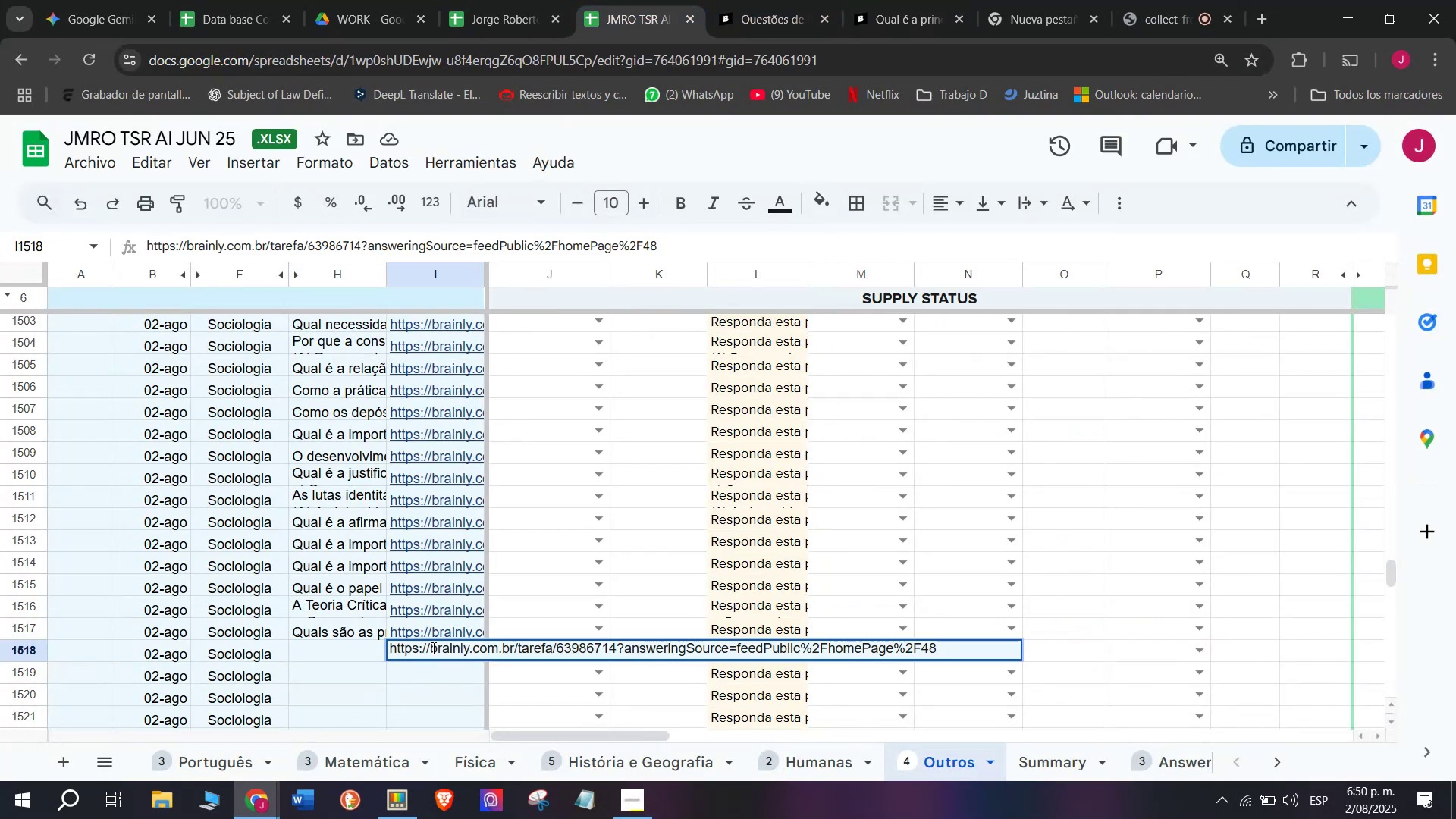 
key(Enter)
 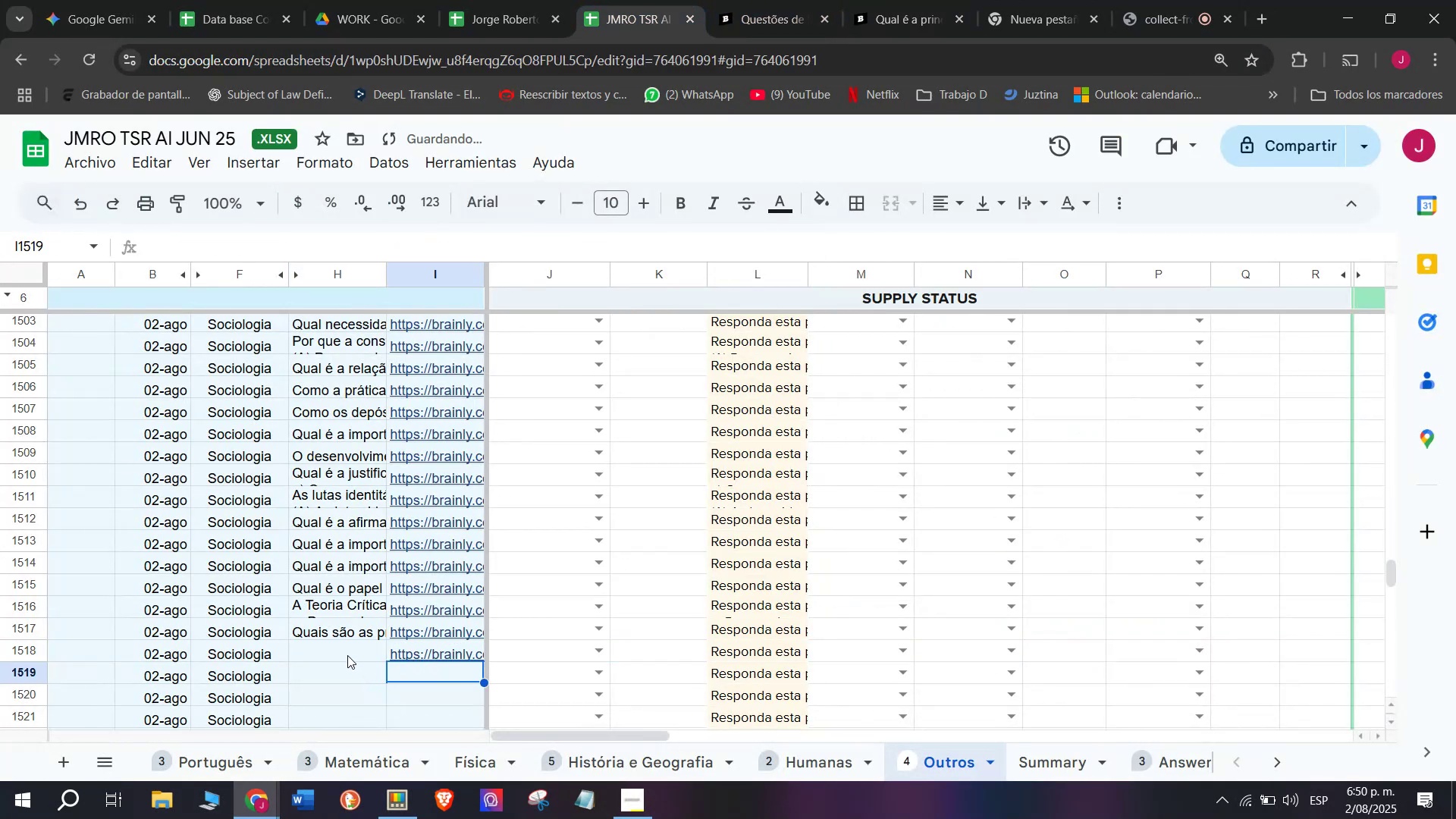 
double_click([347, 654])
 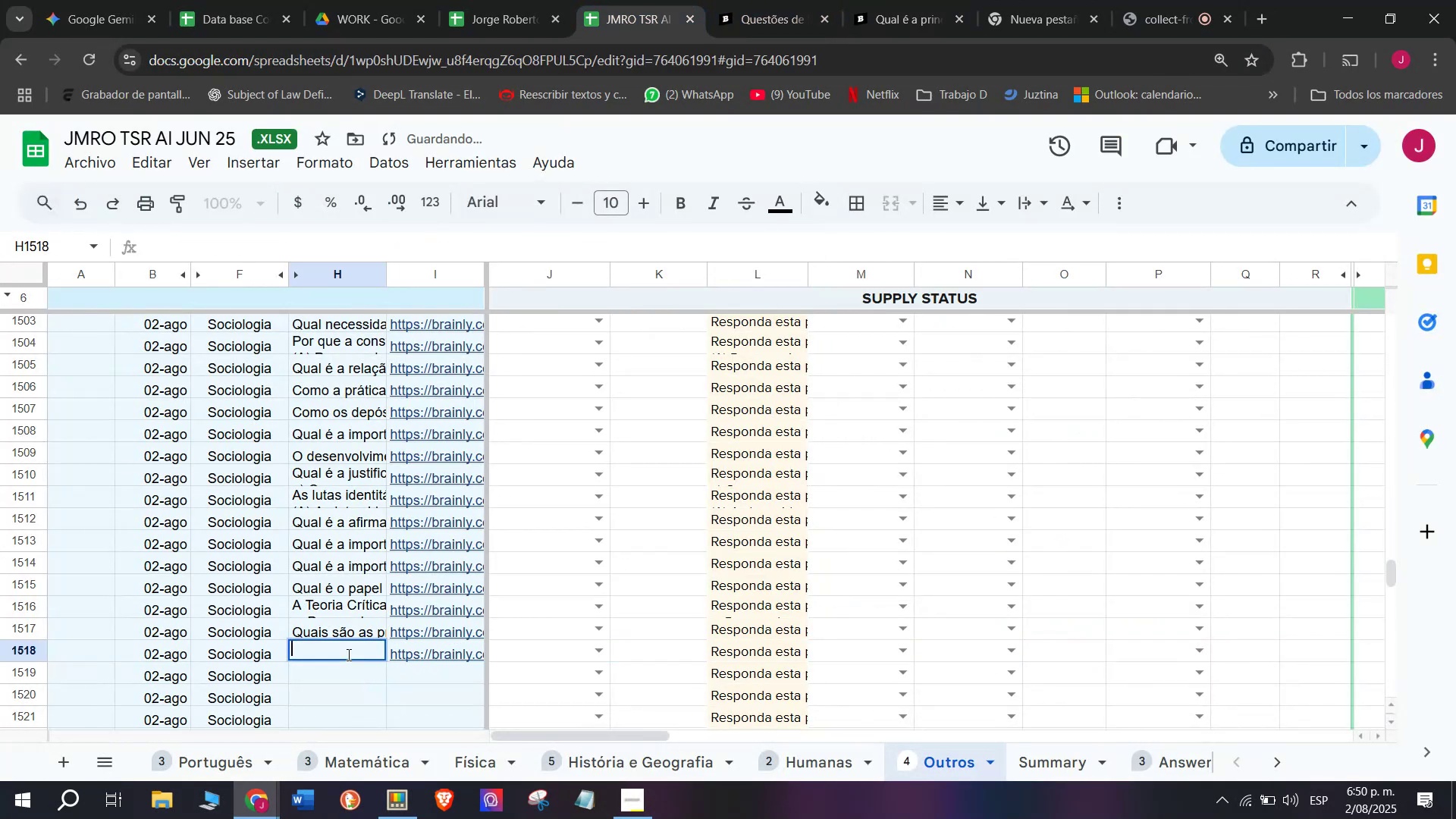 
triple_click([347, 654])
 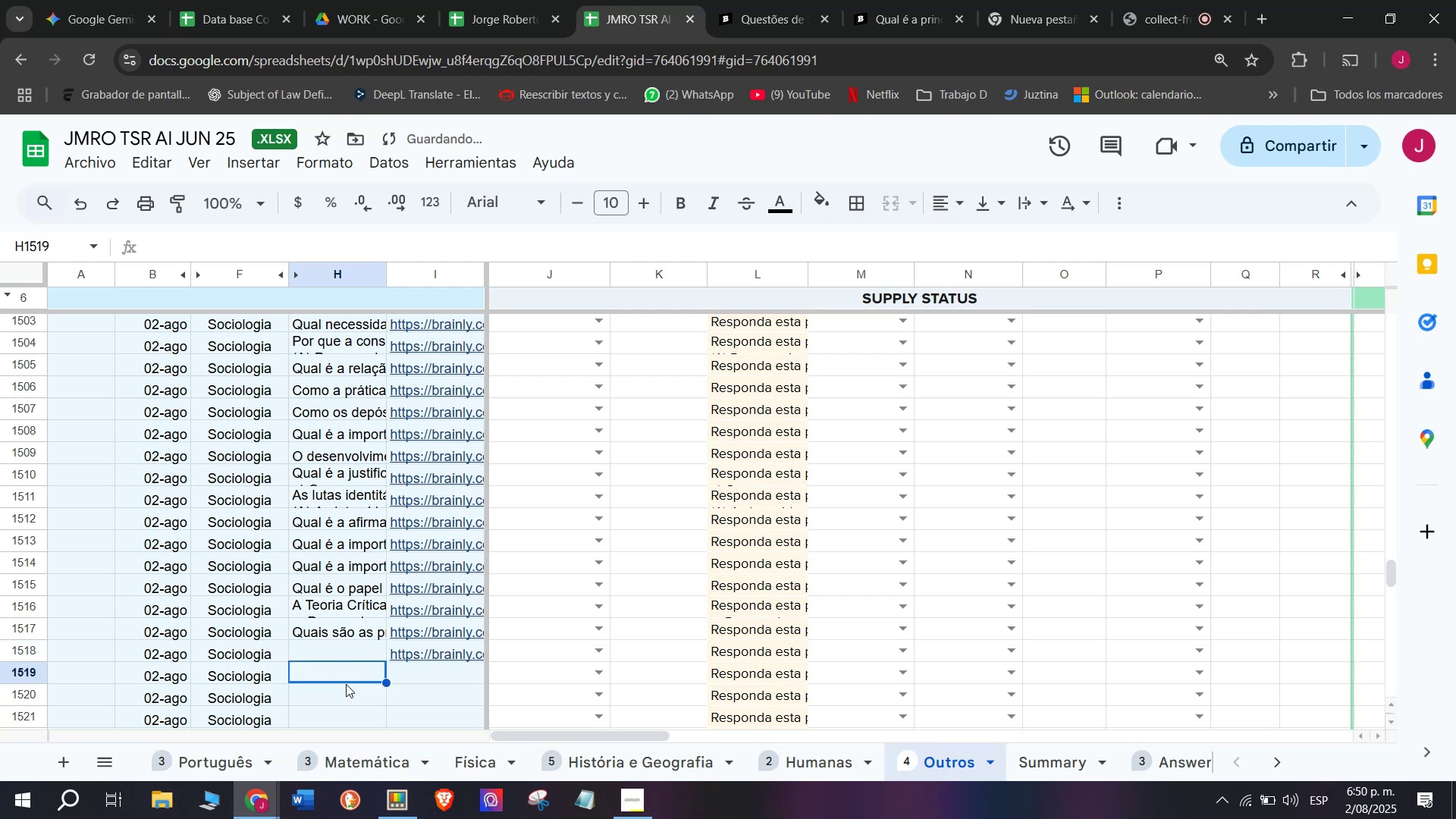 
double_click([344, 651])
 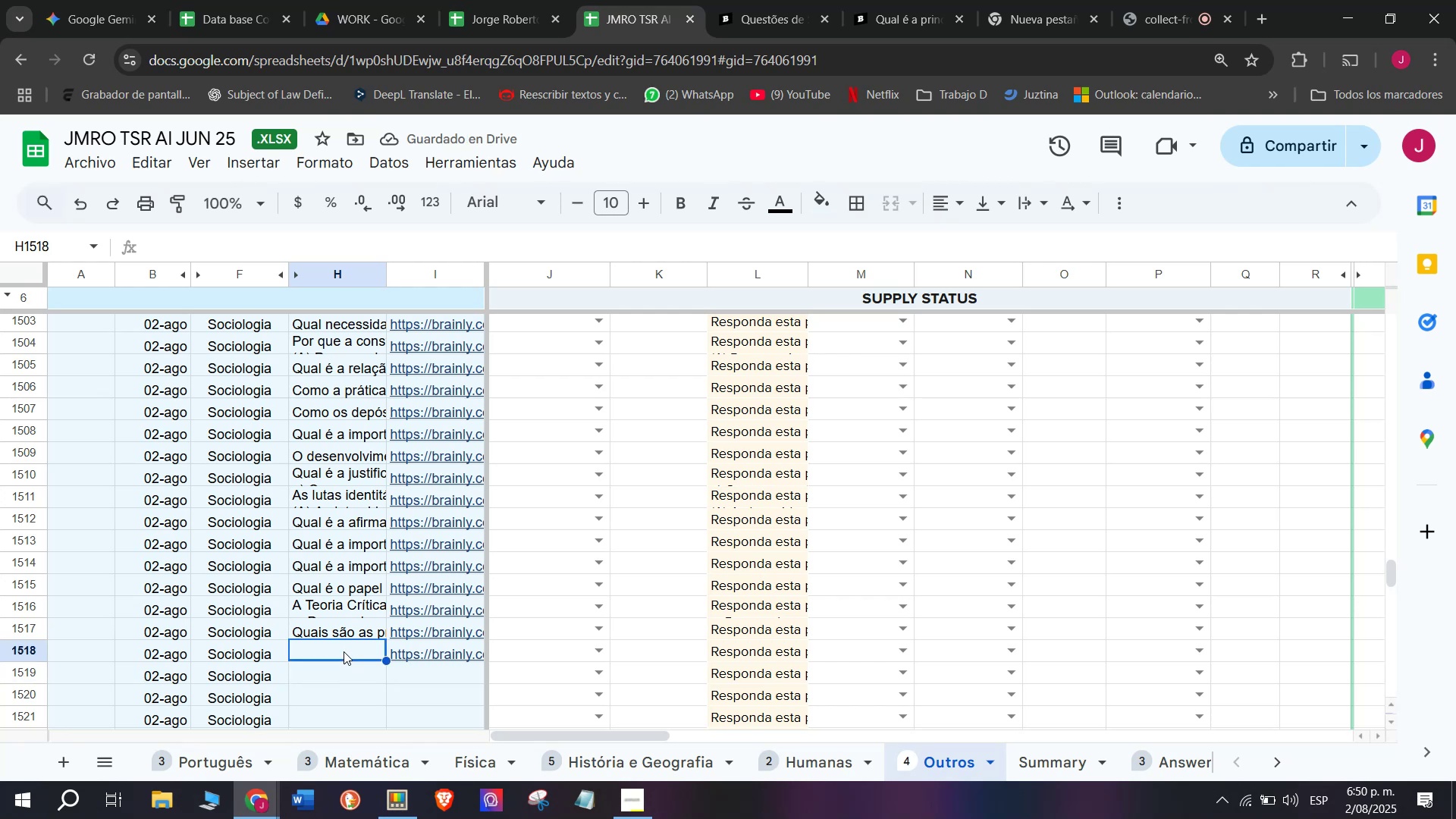 
triple_click([344, 651])
 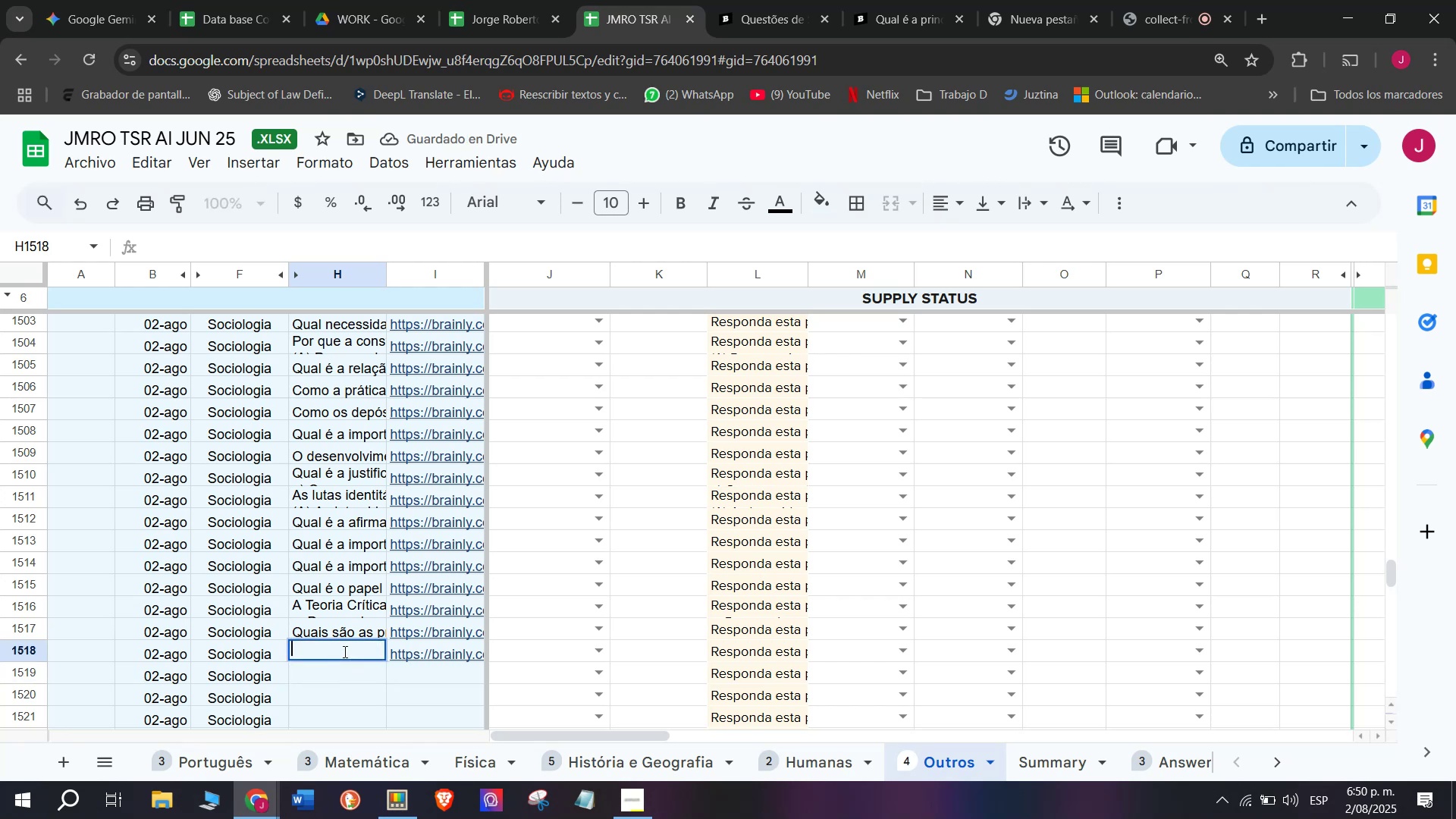 
key(Meta+MetaLeft)
 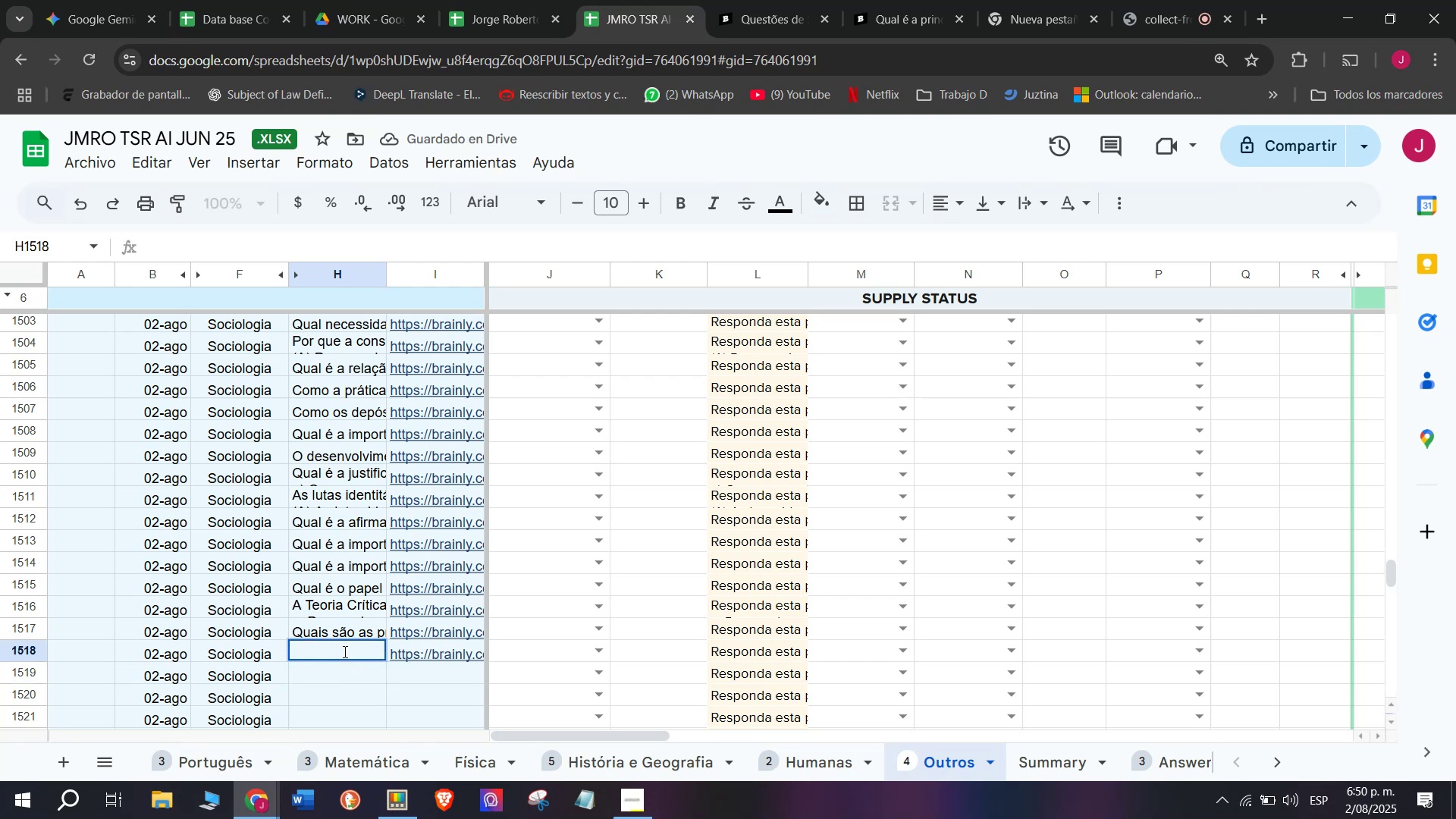 
key(Meta+V)
 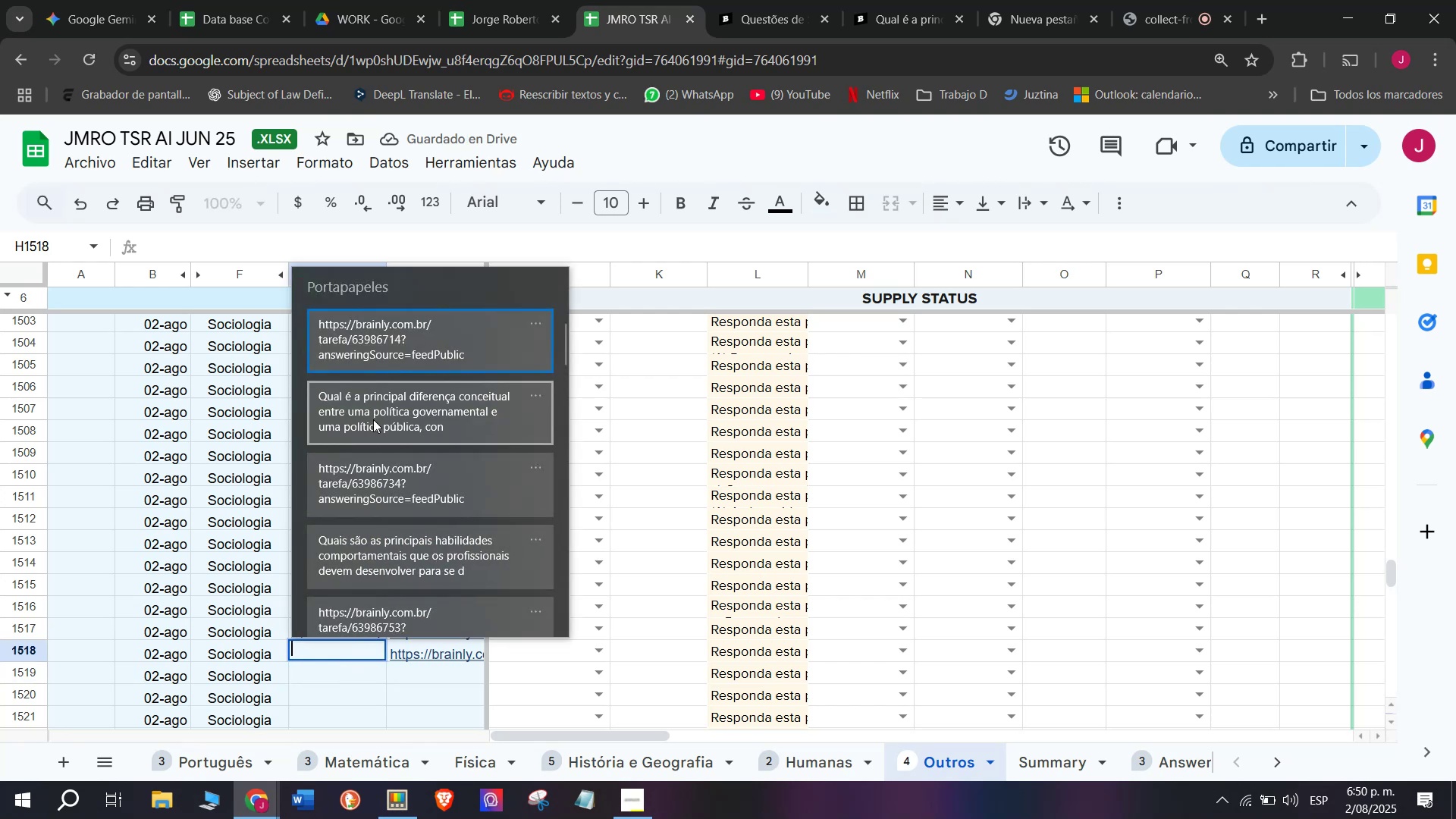 
left_click([372, 416])
 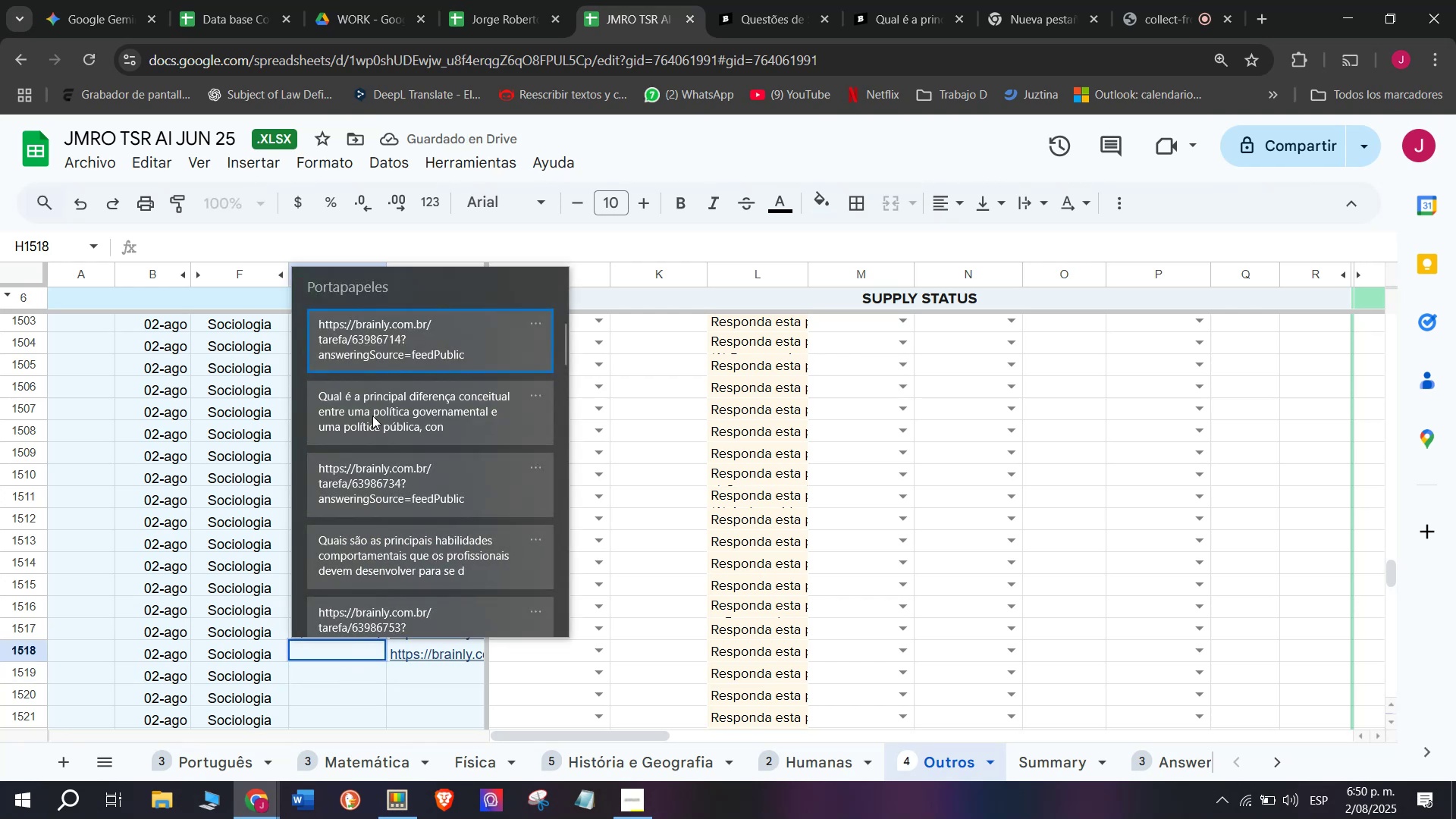 
key(Control+ControlLeft)
 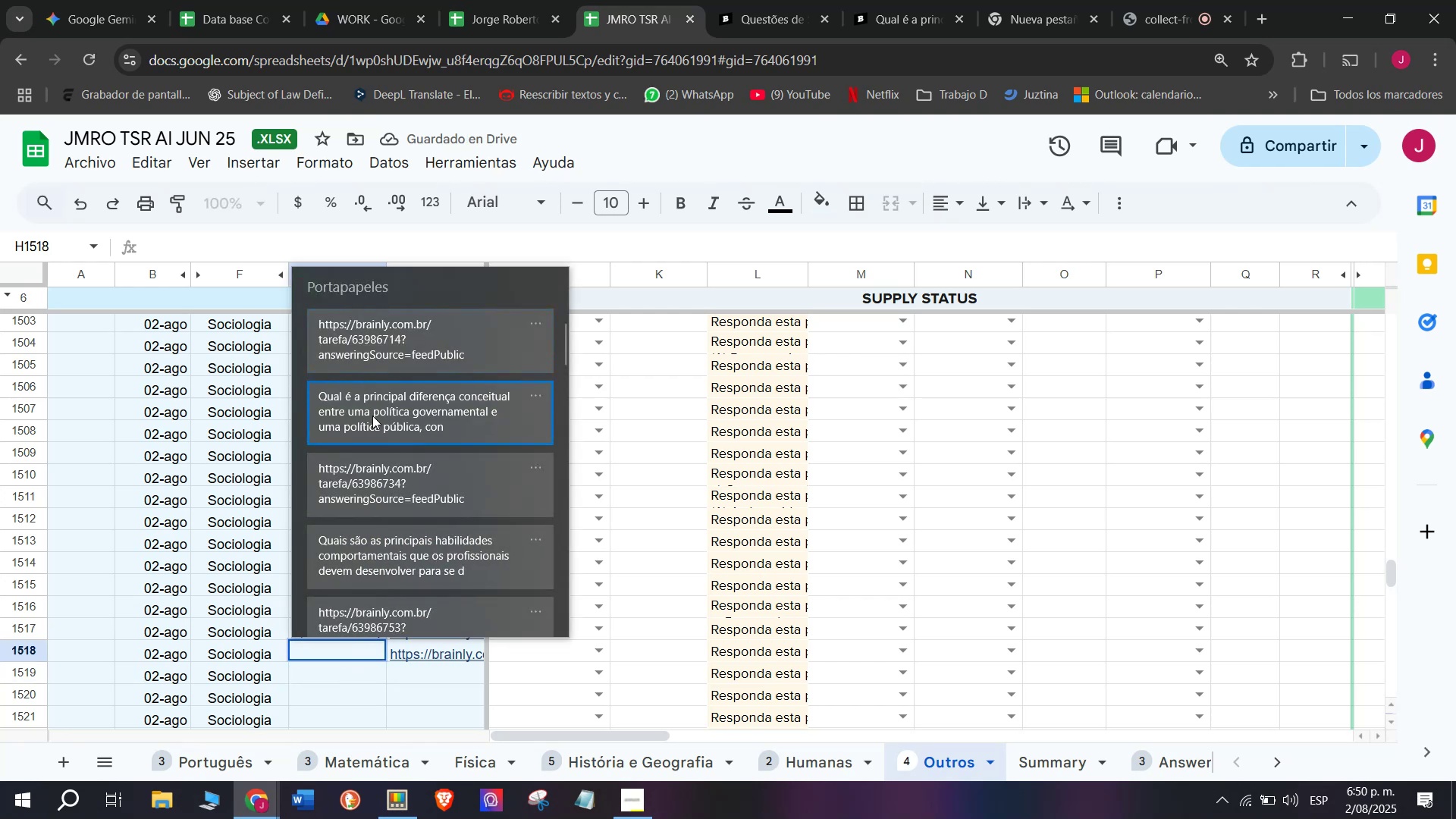 
key(Control+V)
 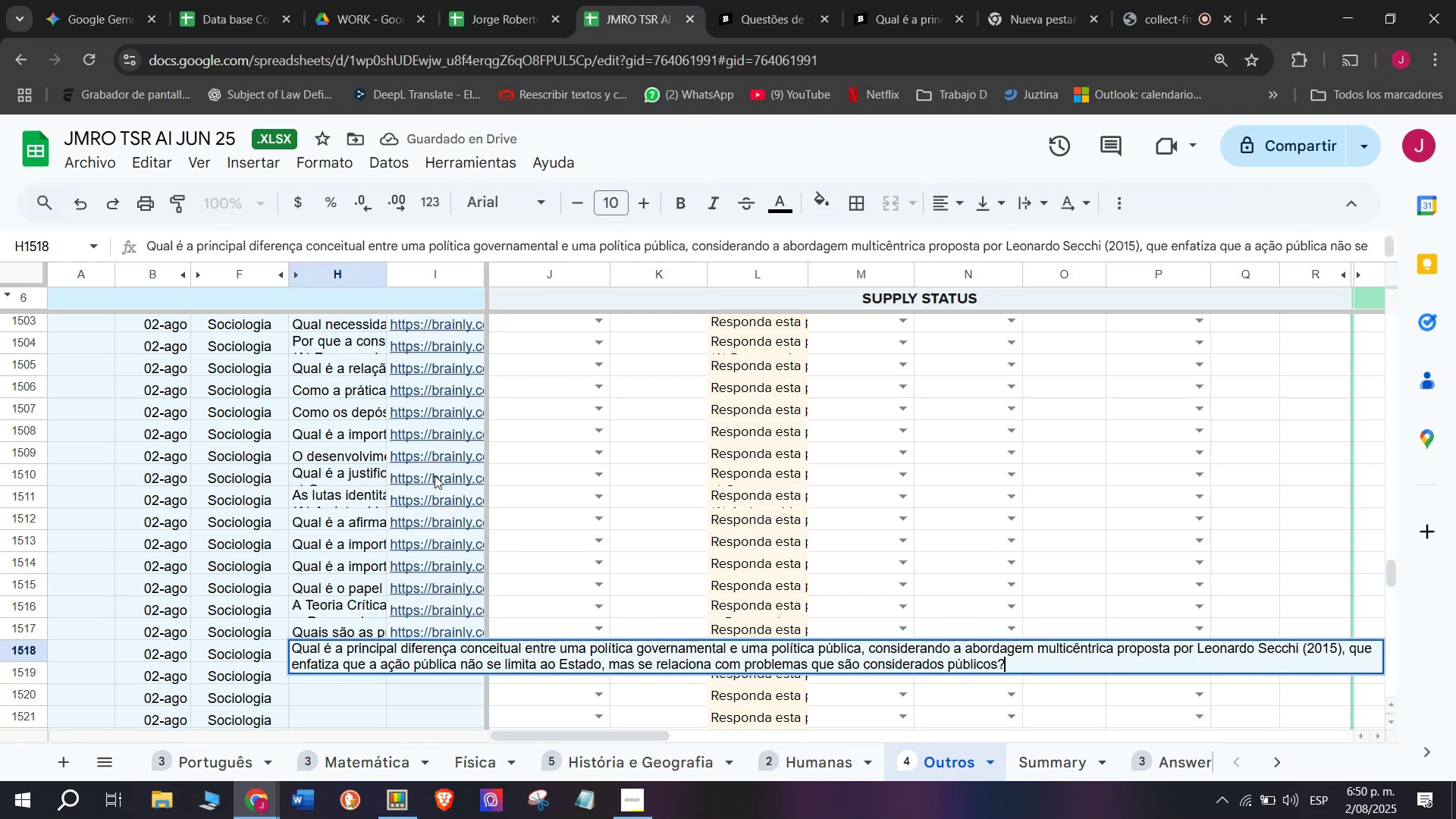 
key(Enter)
 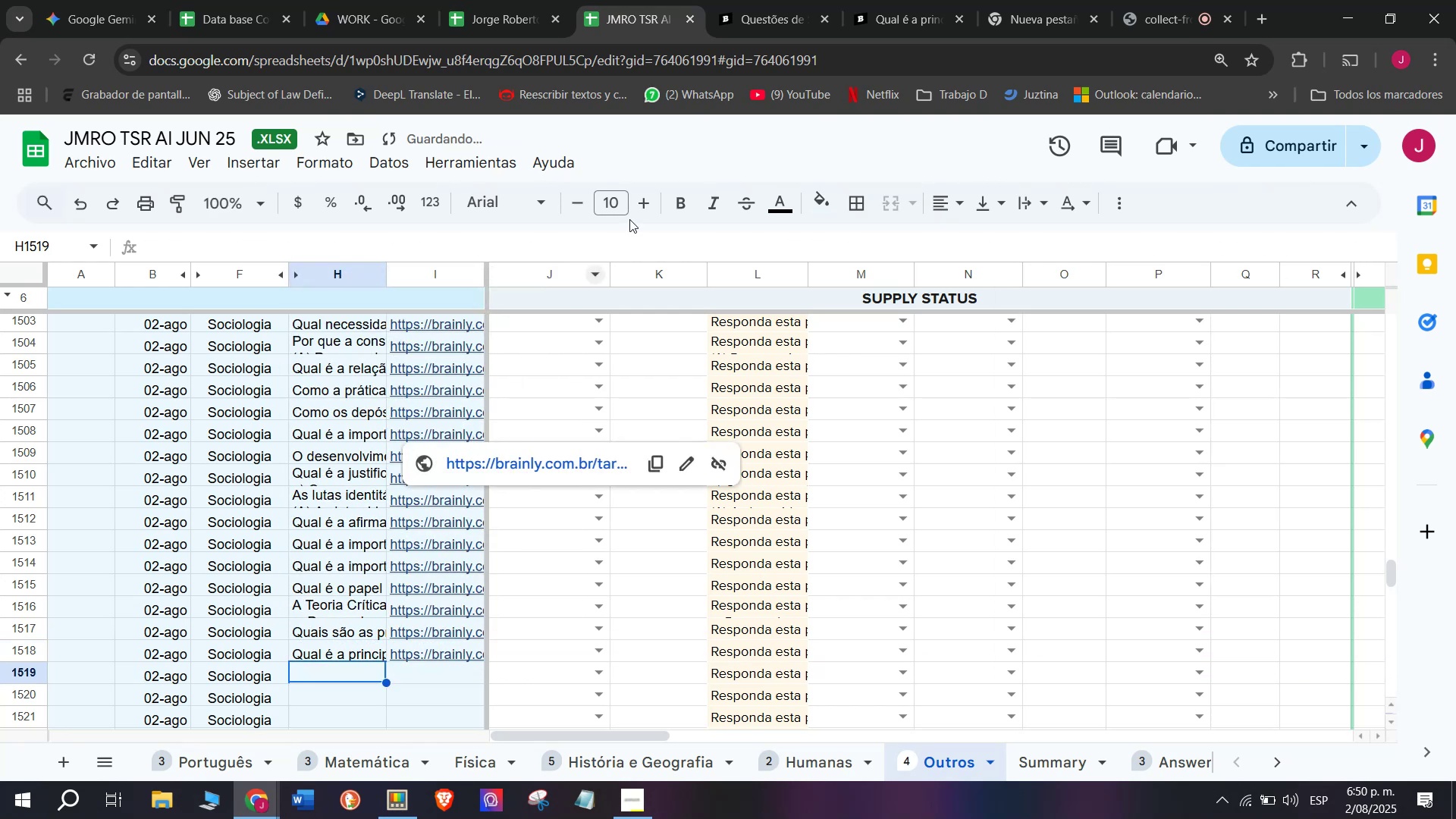 
left_click([908, 0])
 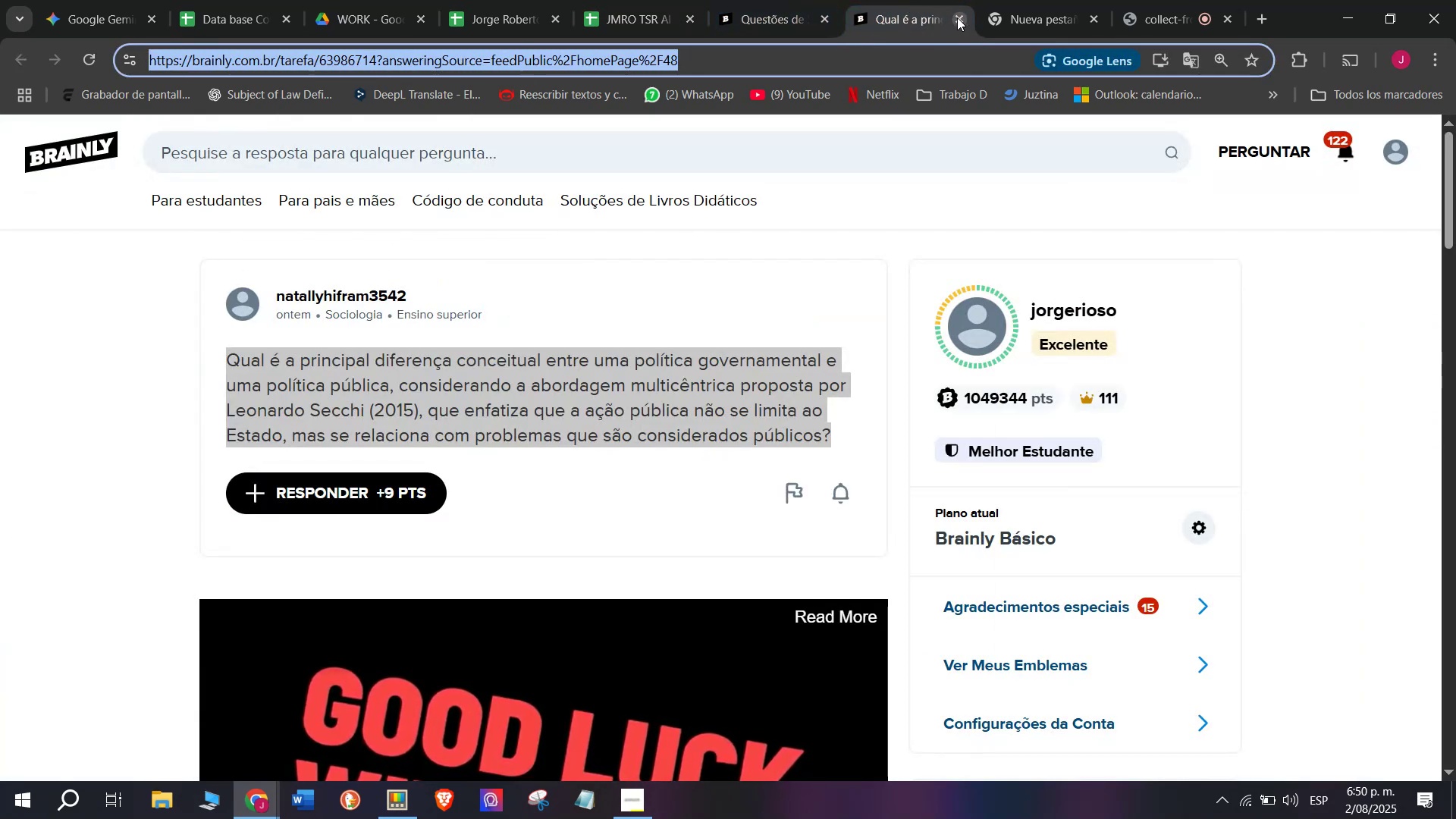 
double_click([765, 0])
 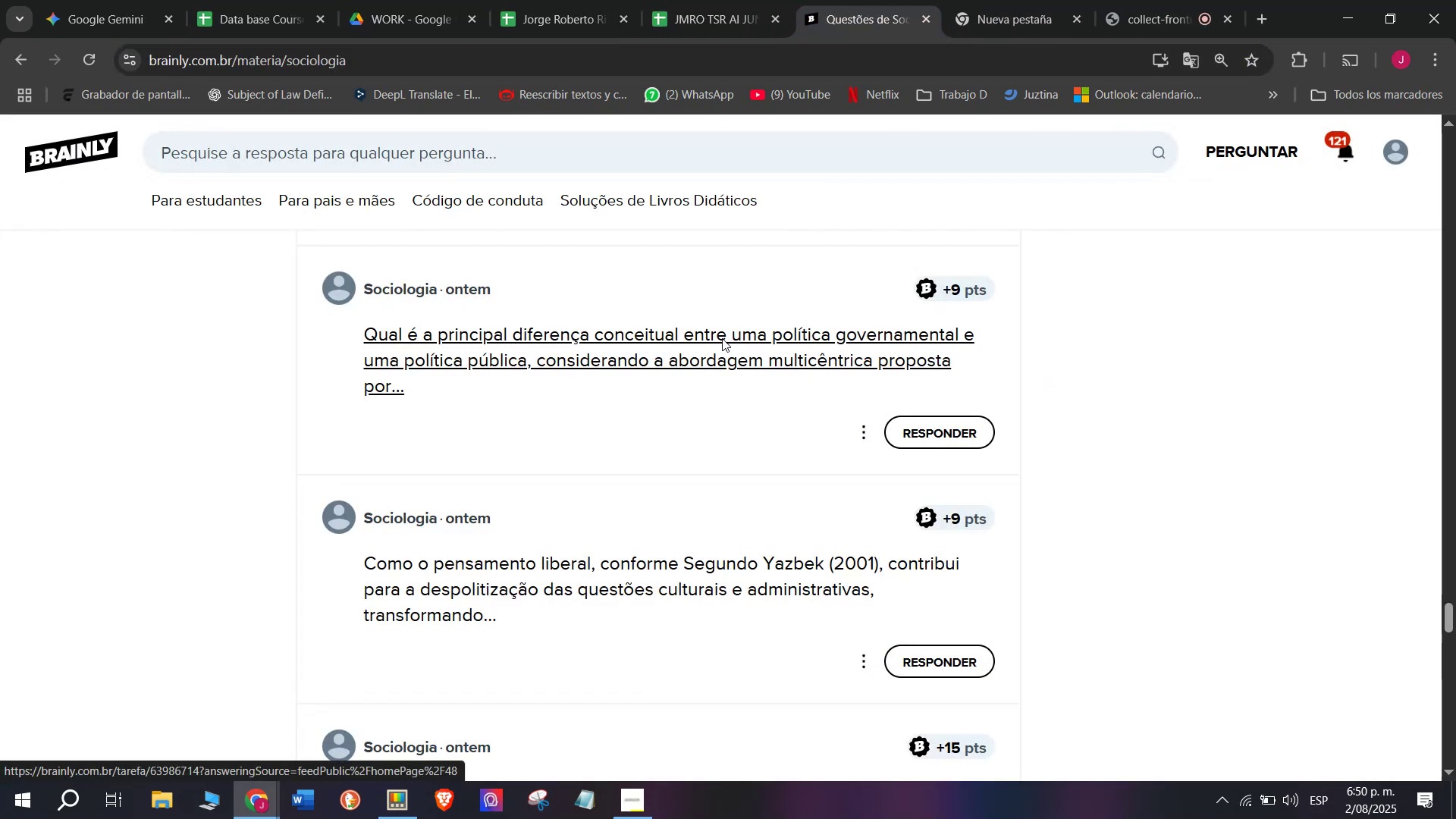 
scroll: coordinate [722, 338], scroll_direction: down, amount: 1.0
 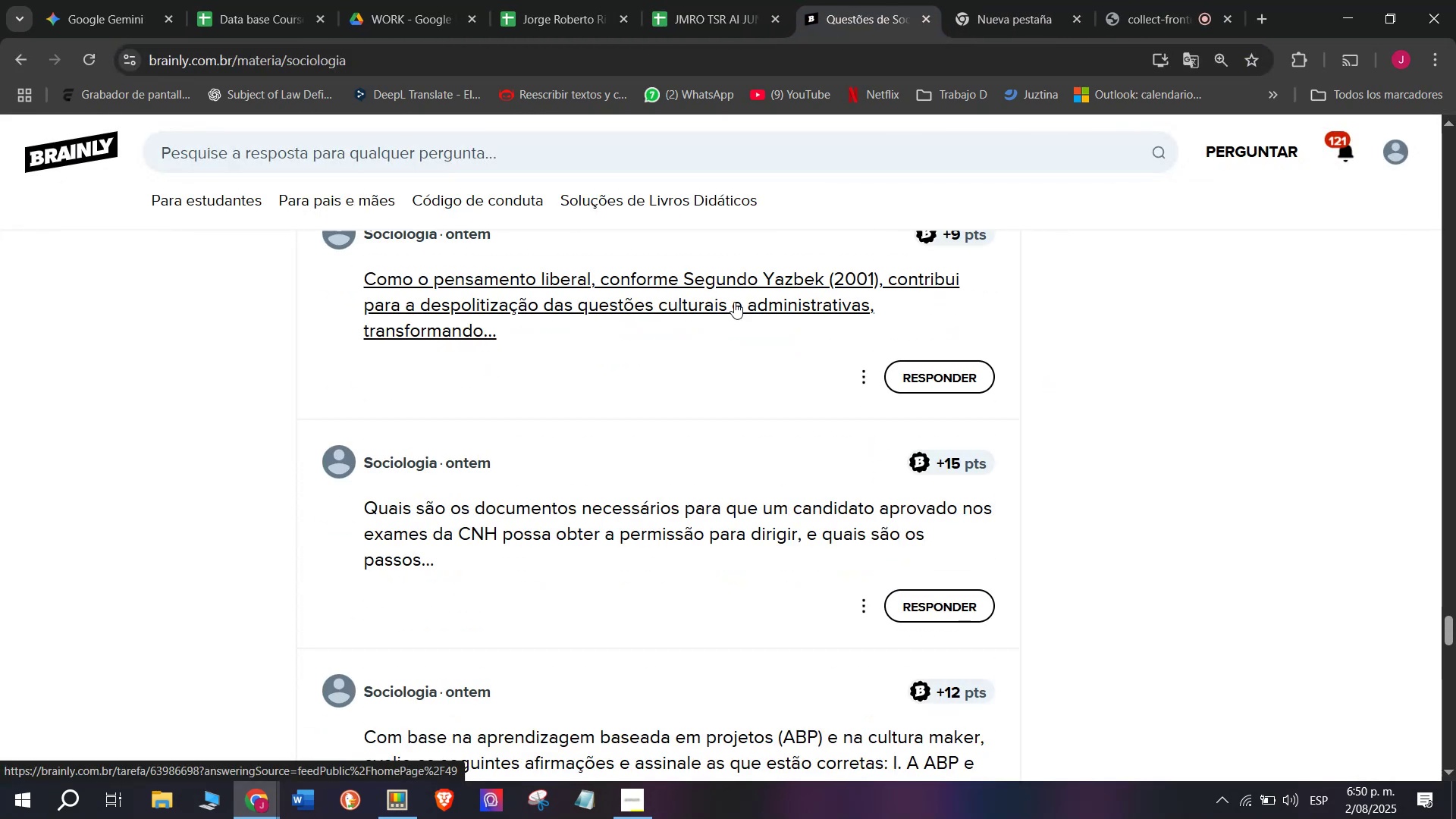 
right_click([734, 302])
 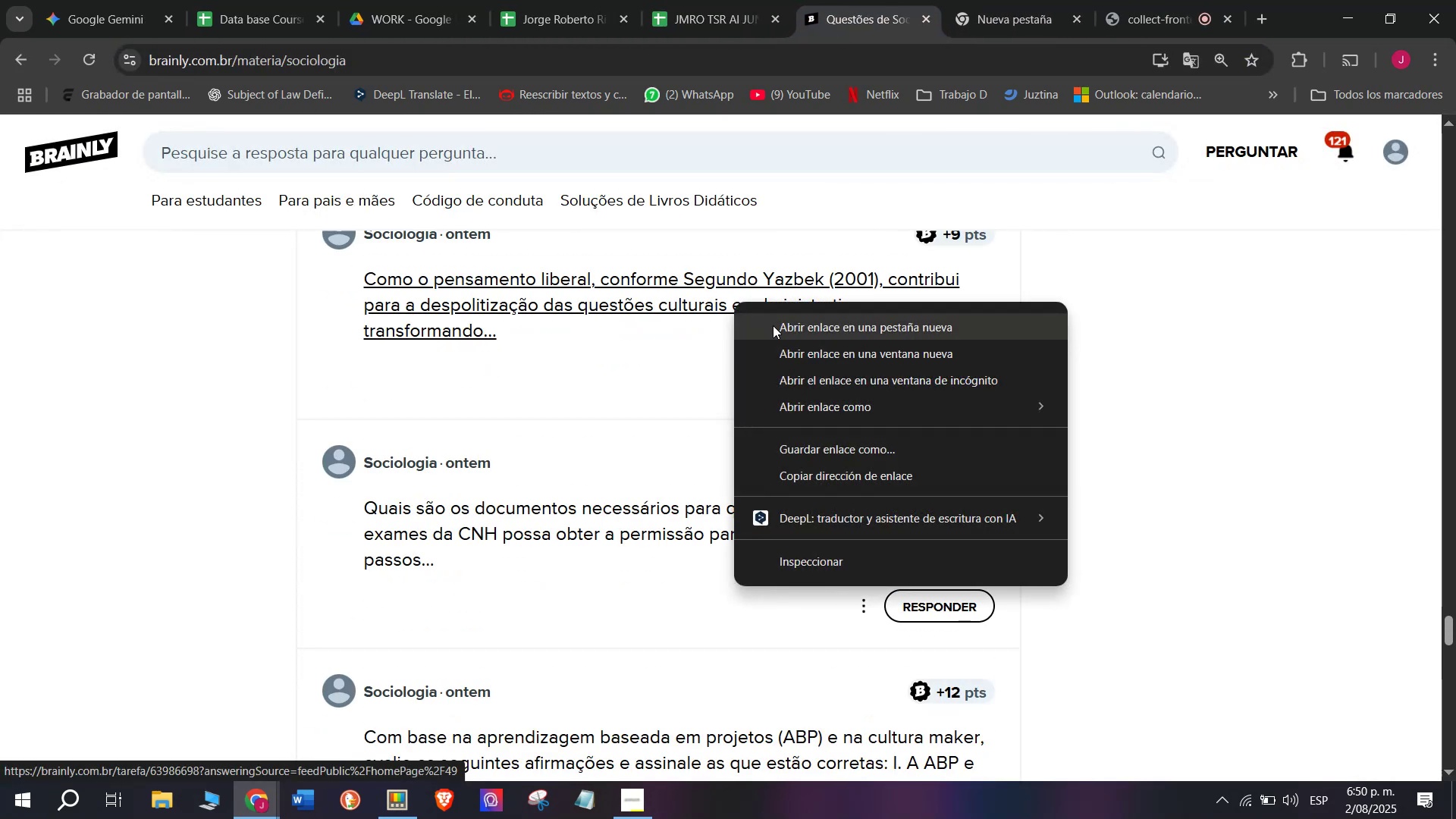 
left_click([779, 326])
 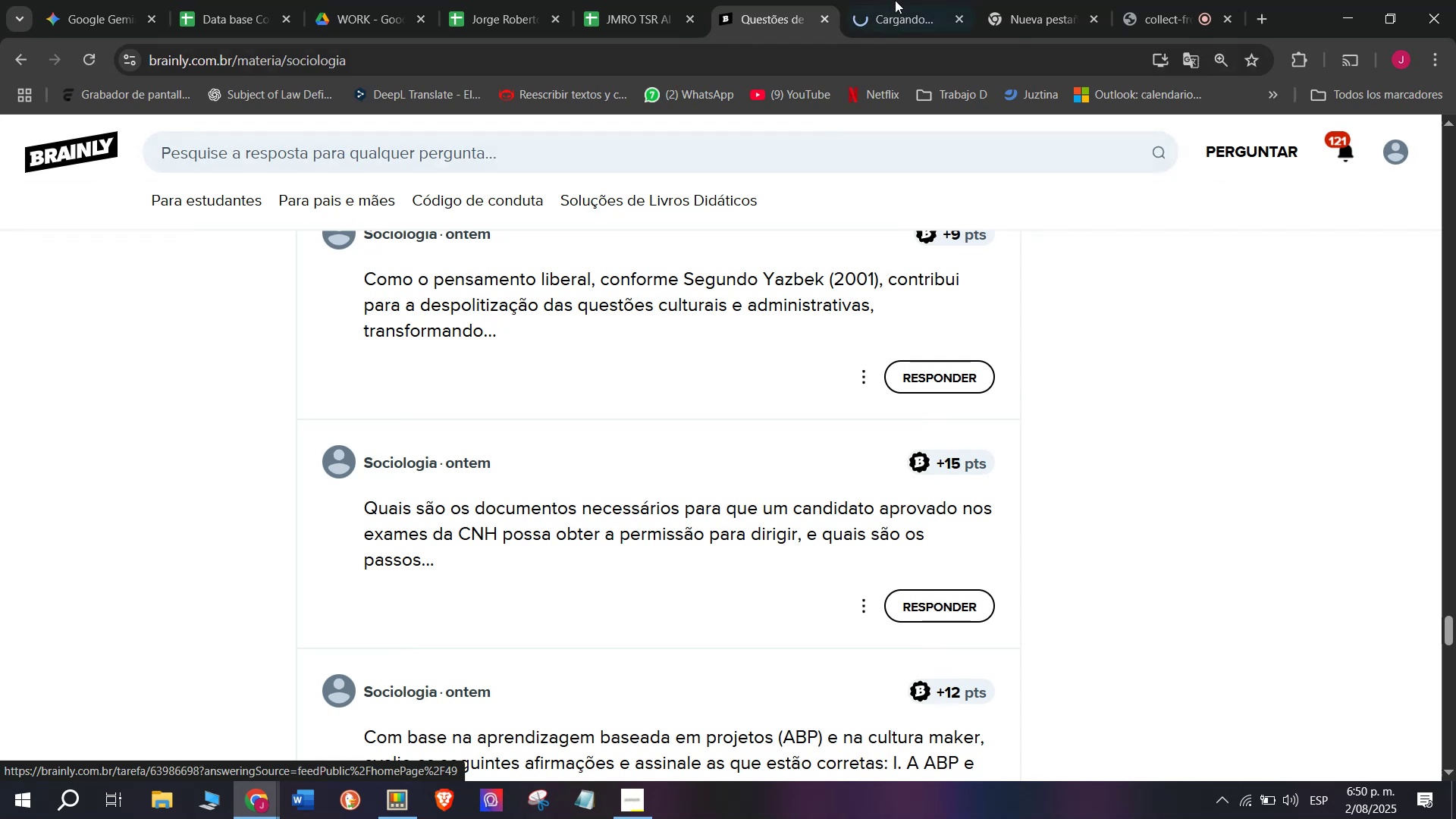 
left_click([905, 0])
 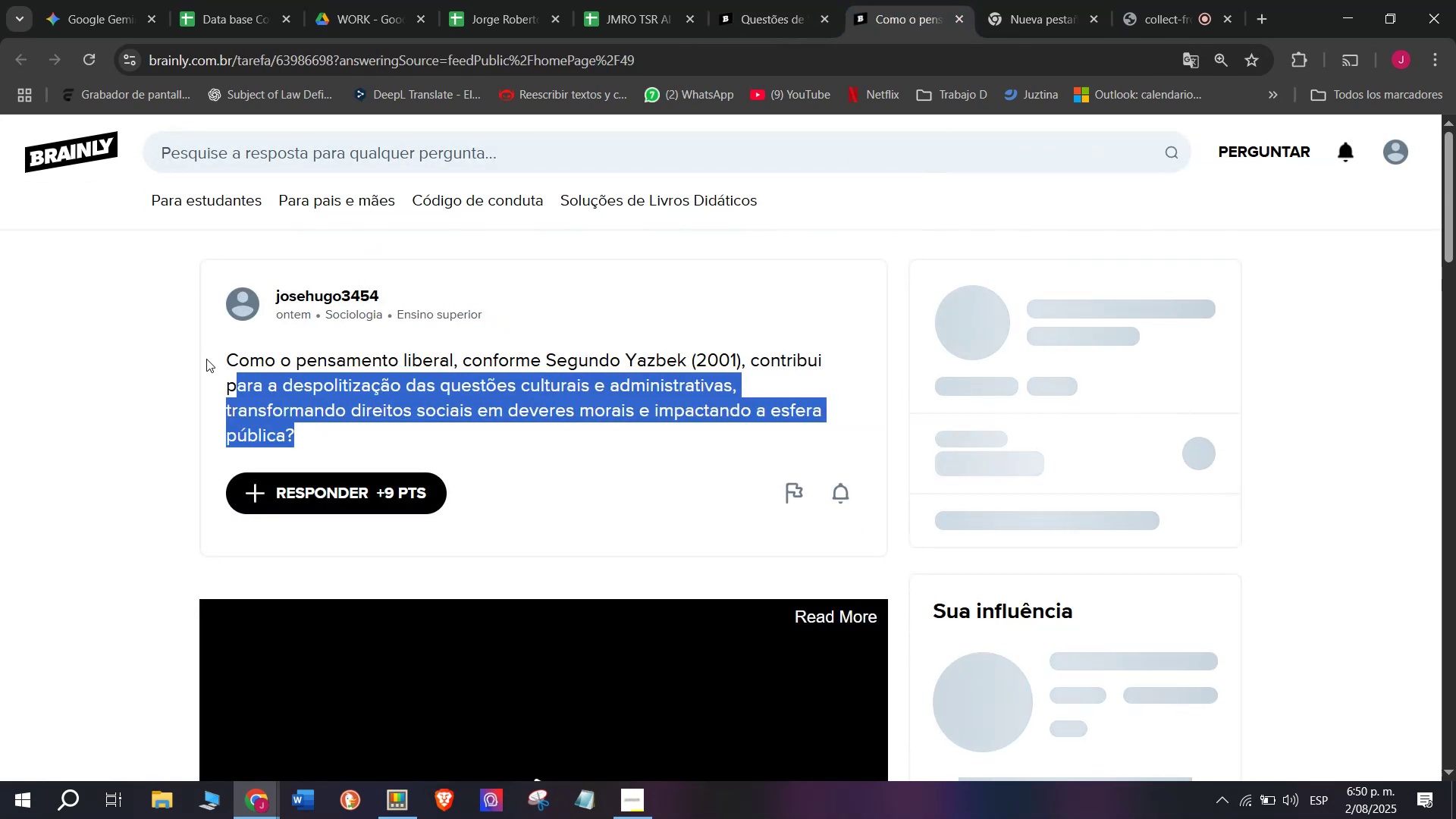 
key(Control+C)
 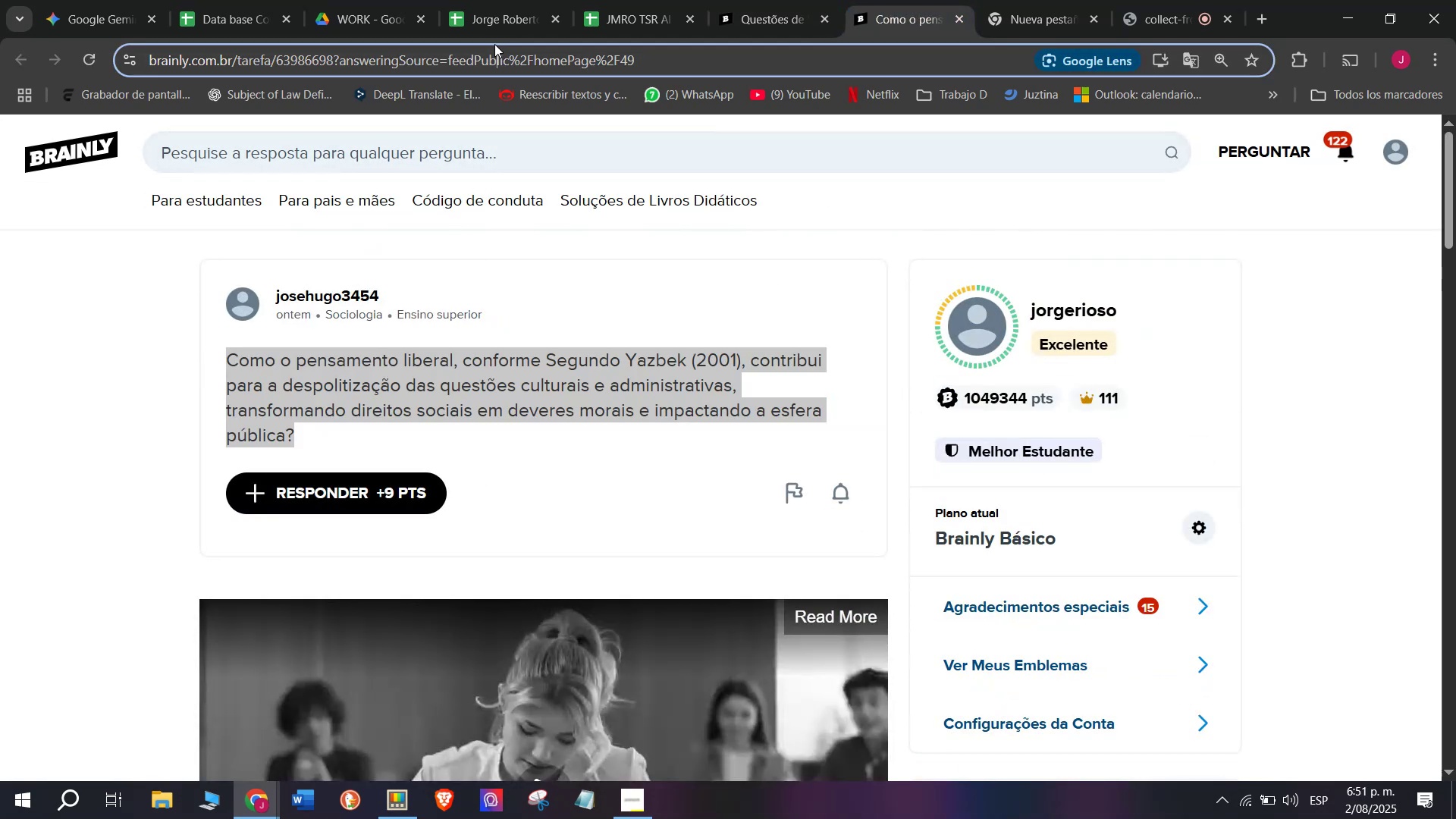 
double_click([487, 56])
 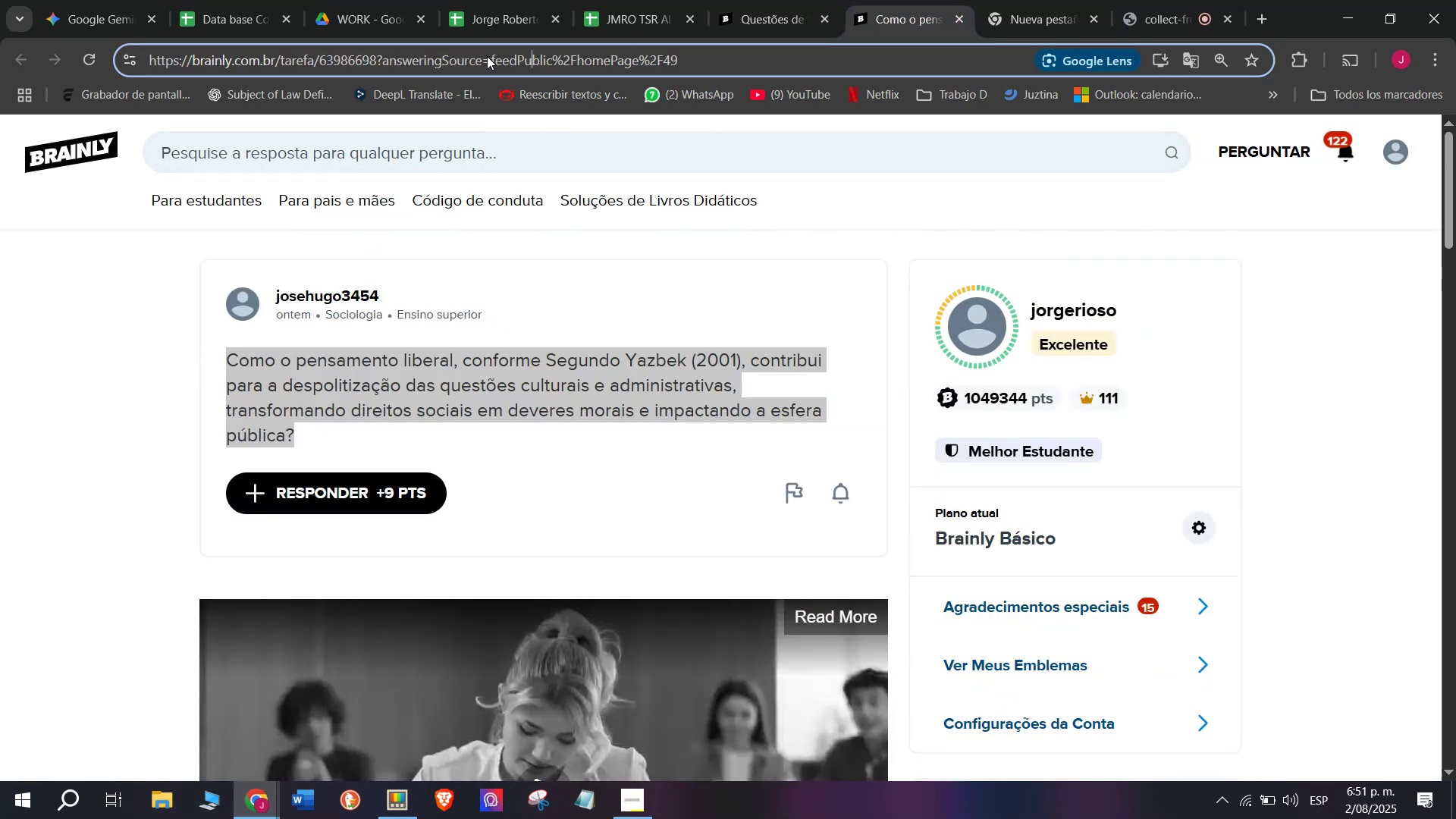 
triple_click([487, 56])
 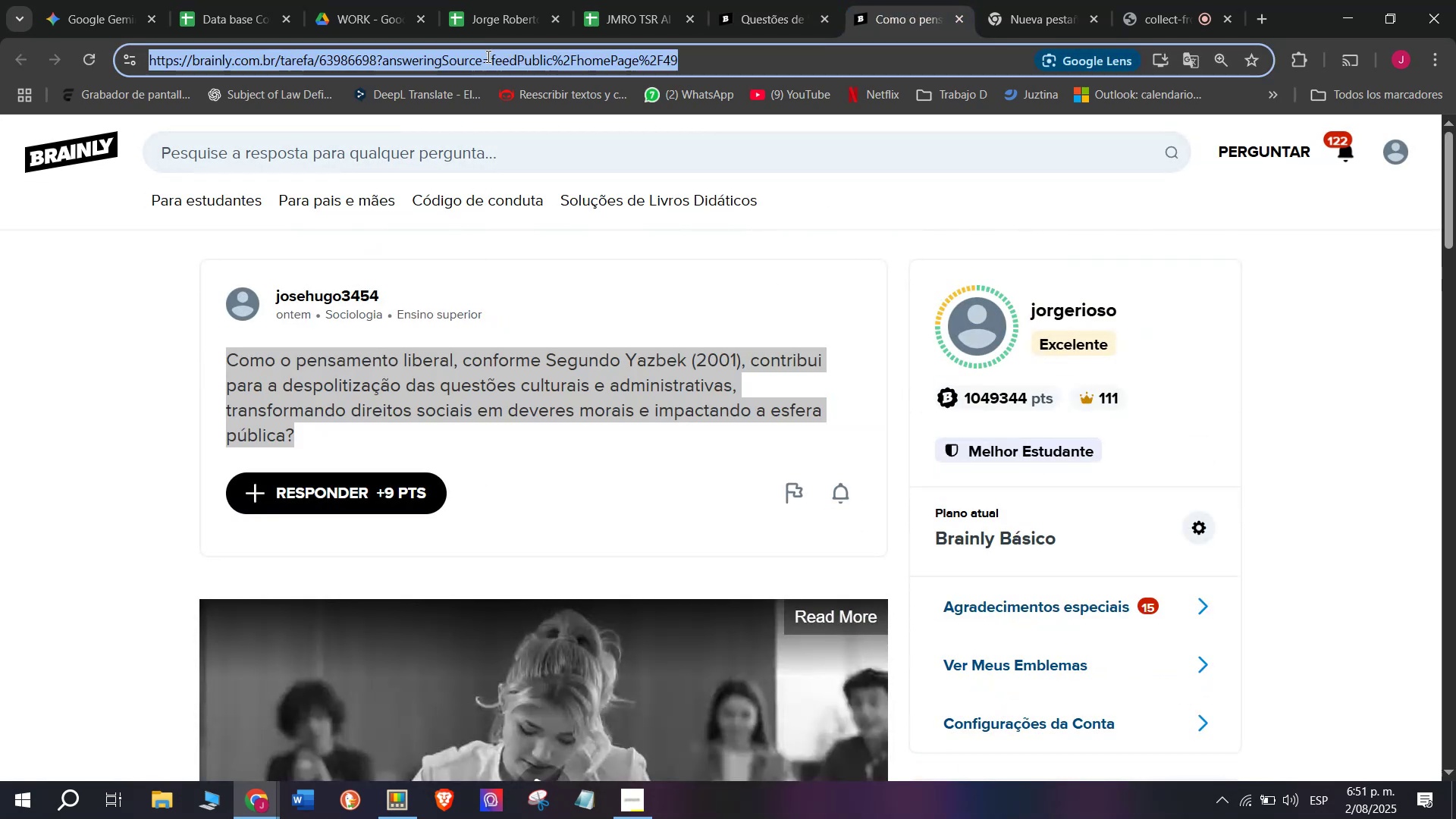 
triple_click([487, 56])
 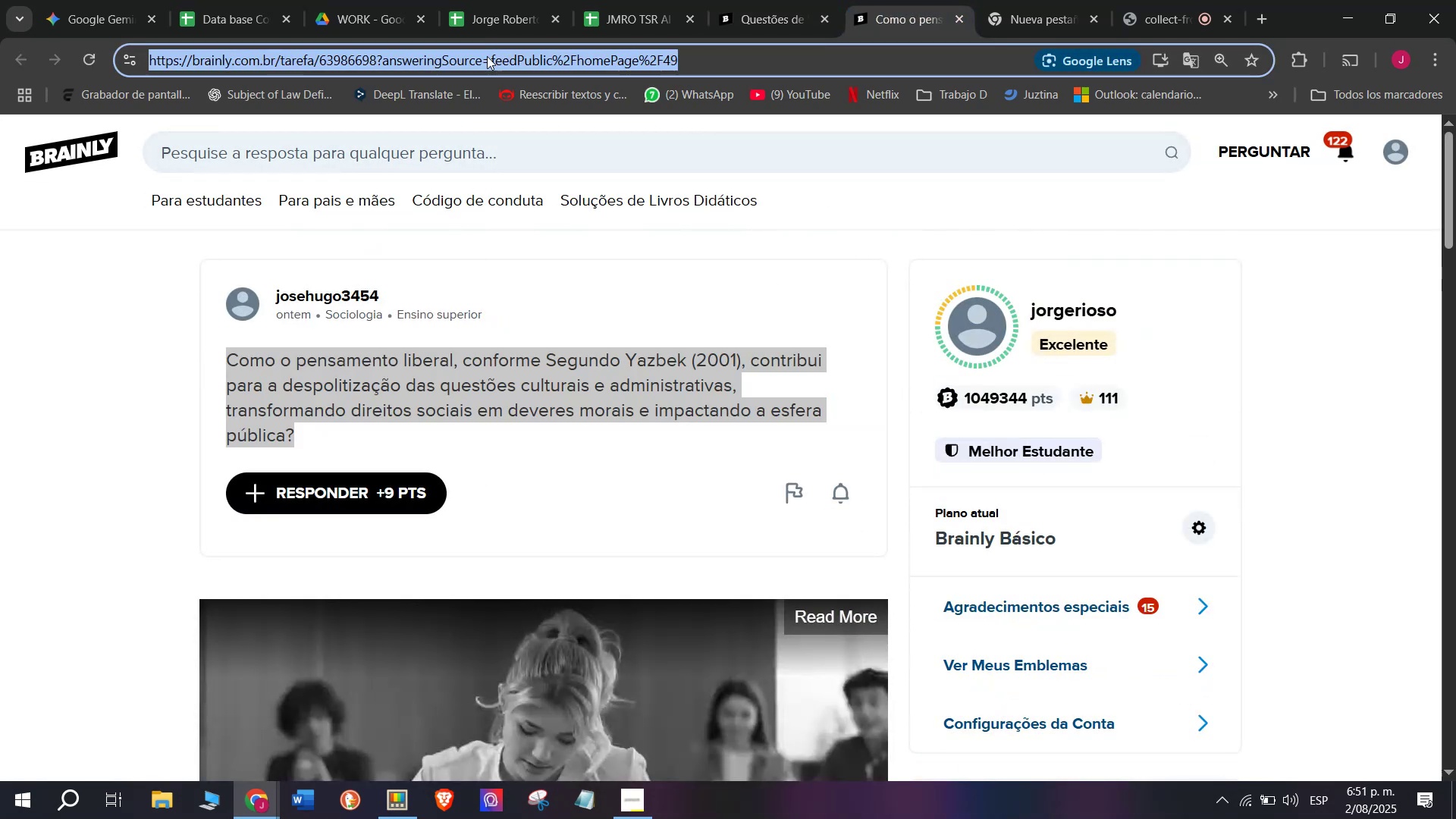 
key(Control+C)
 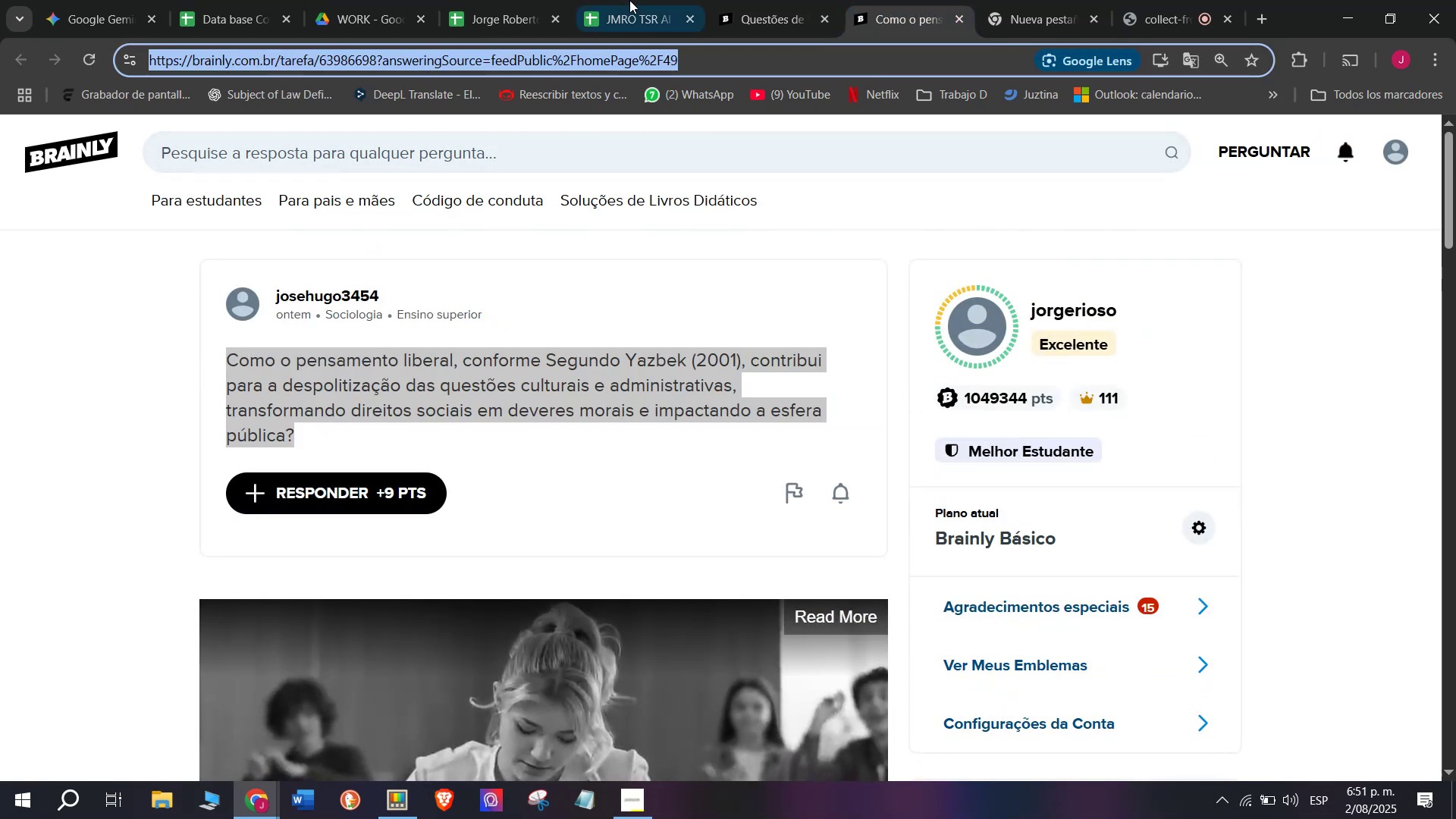 
left_click([635, 0])
 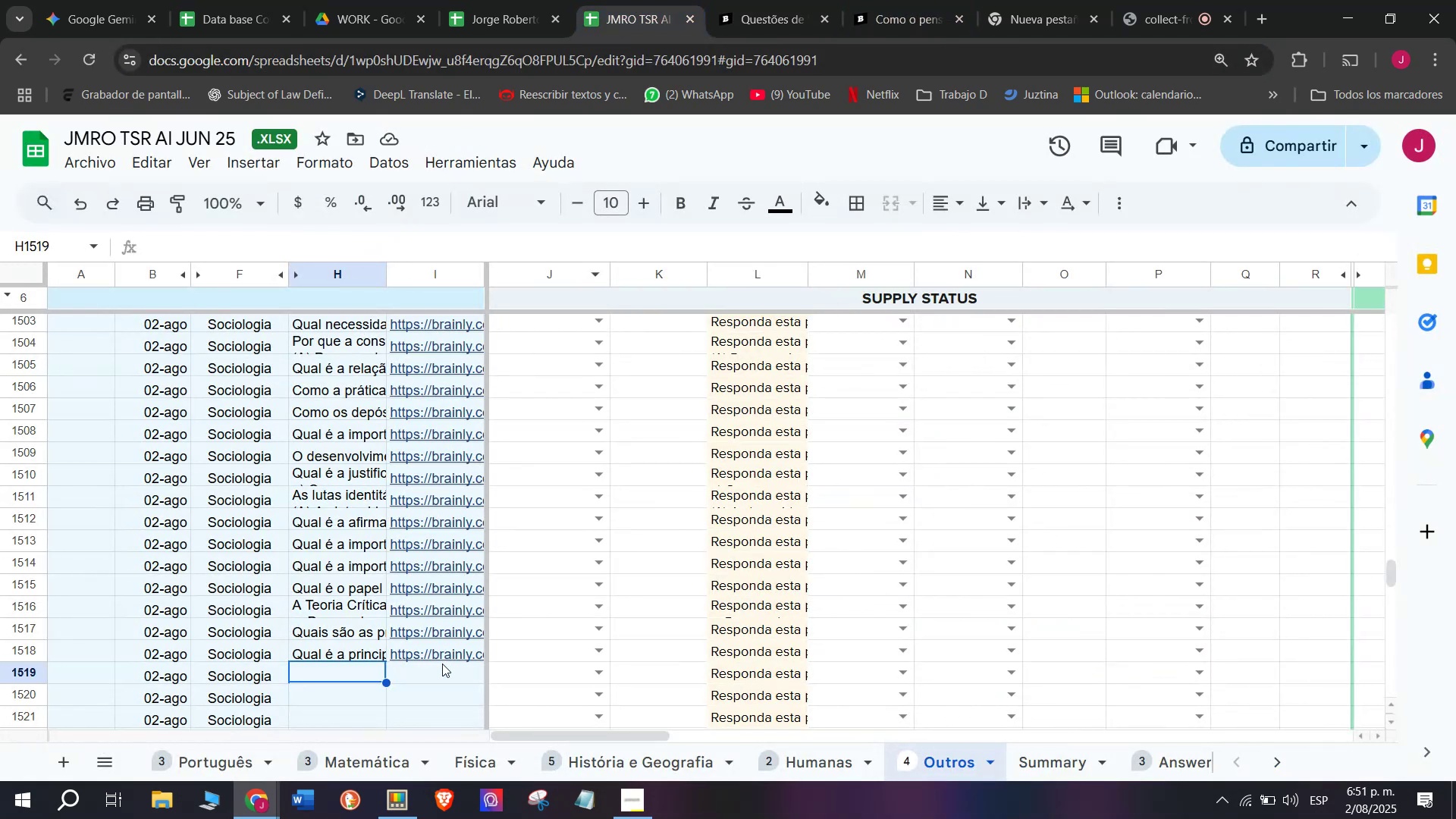 
double_click([440, 669])
 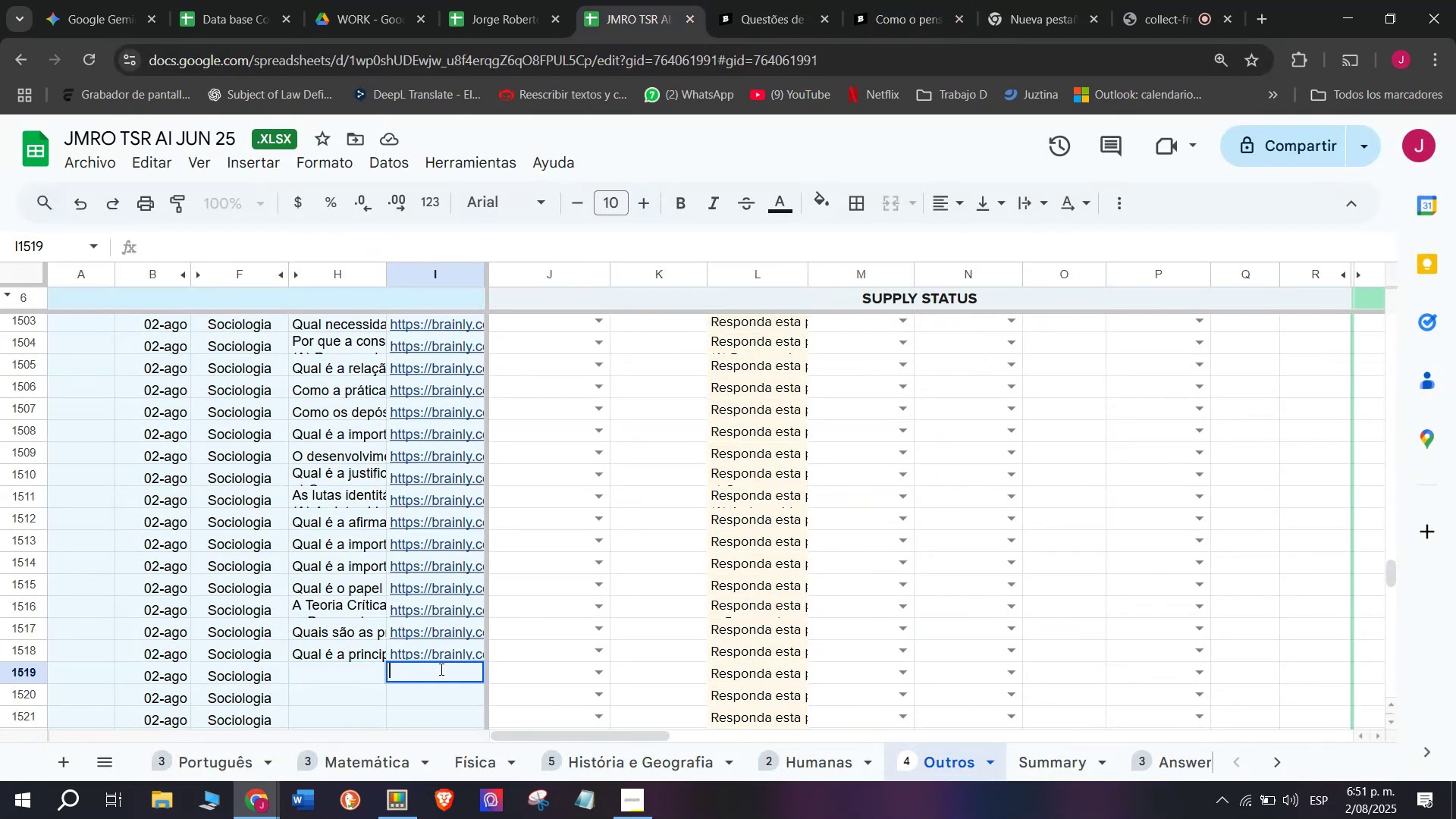 
key(Control+V)
 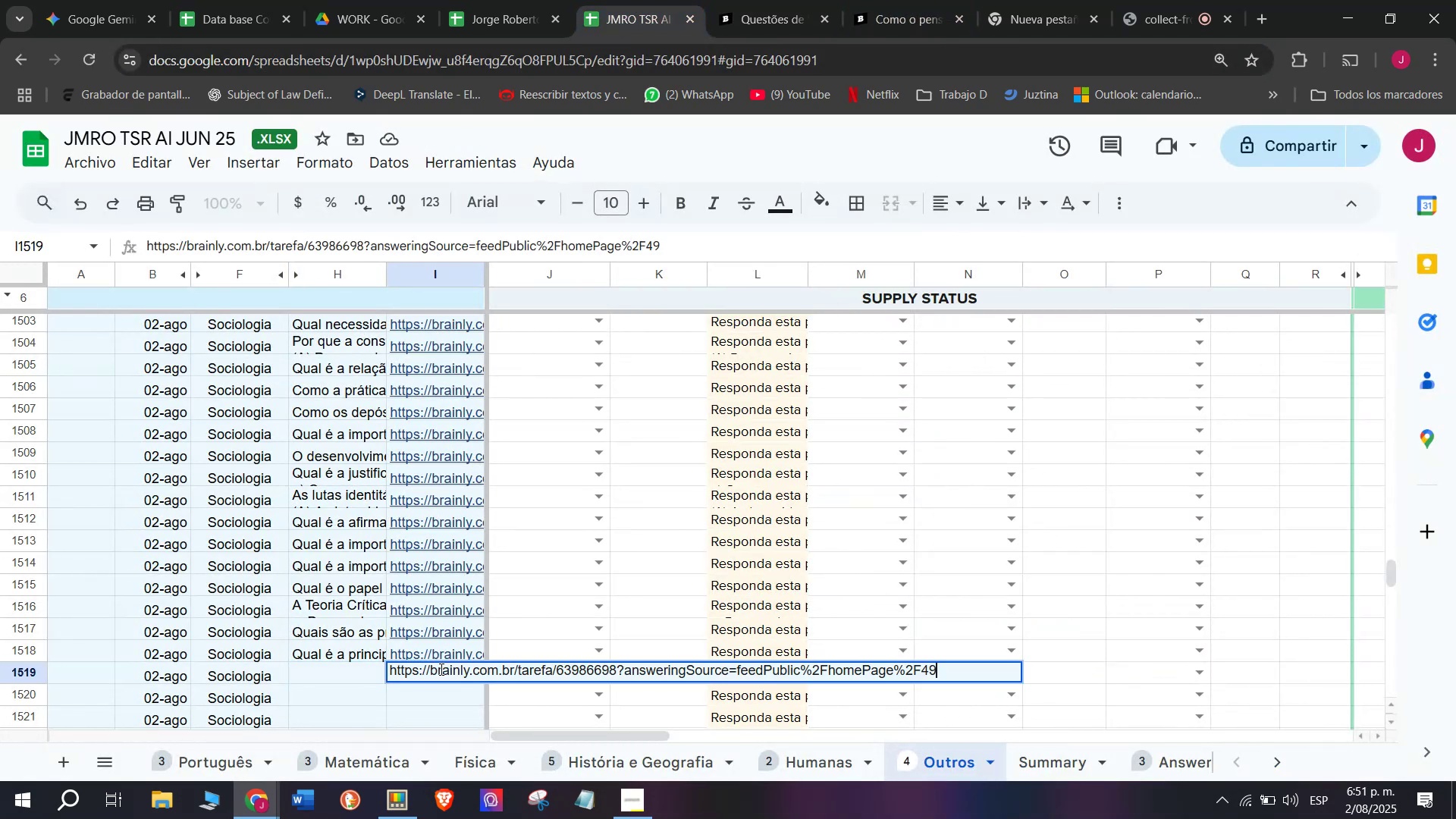 
key(Enter)
 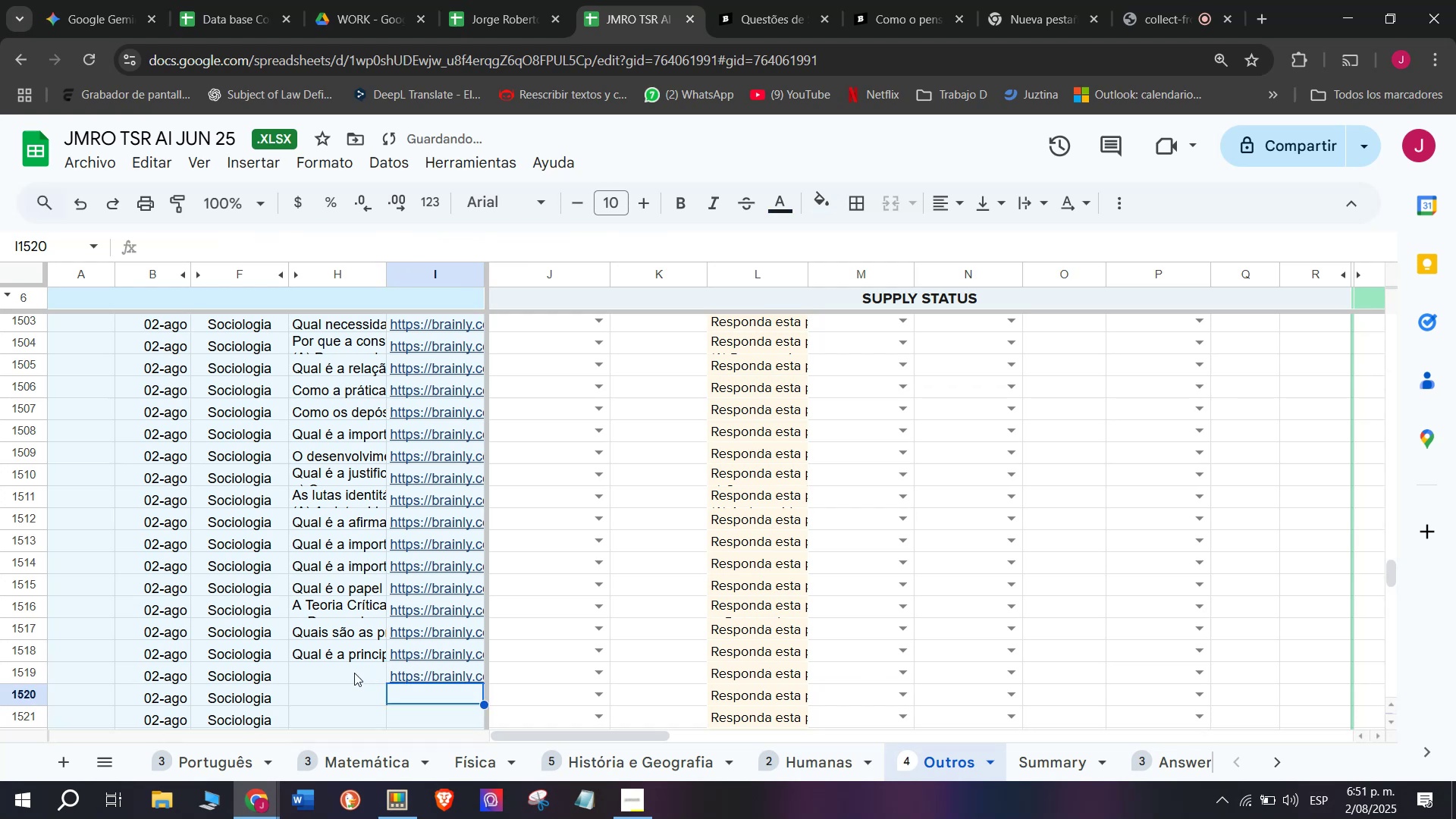 
left_click([354, 672])
 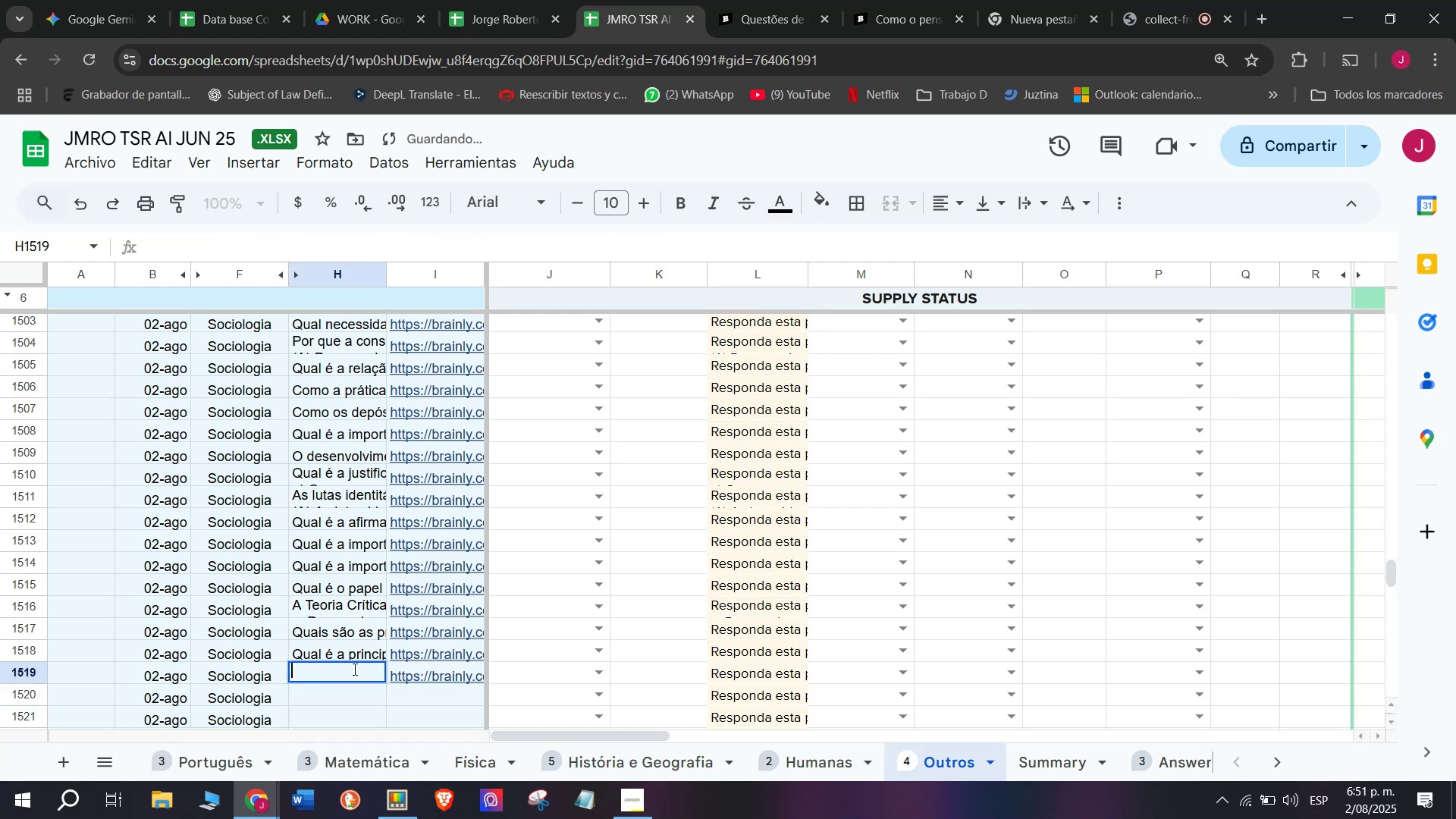 
key(Meta+MetaLeft)
 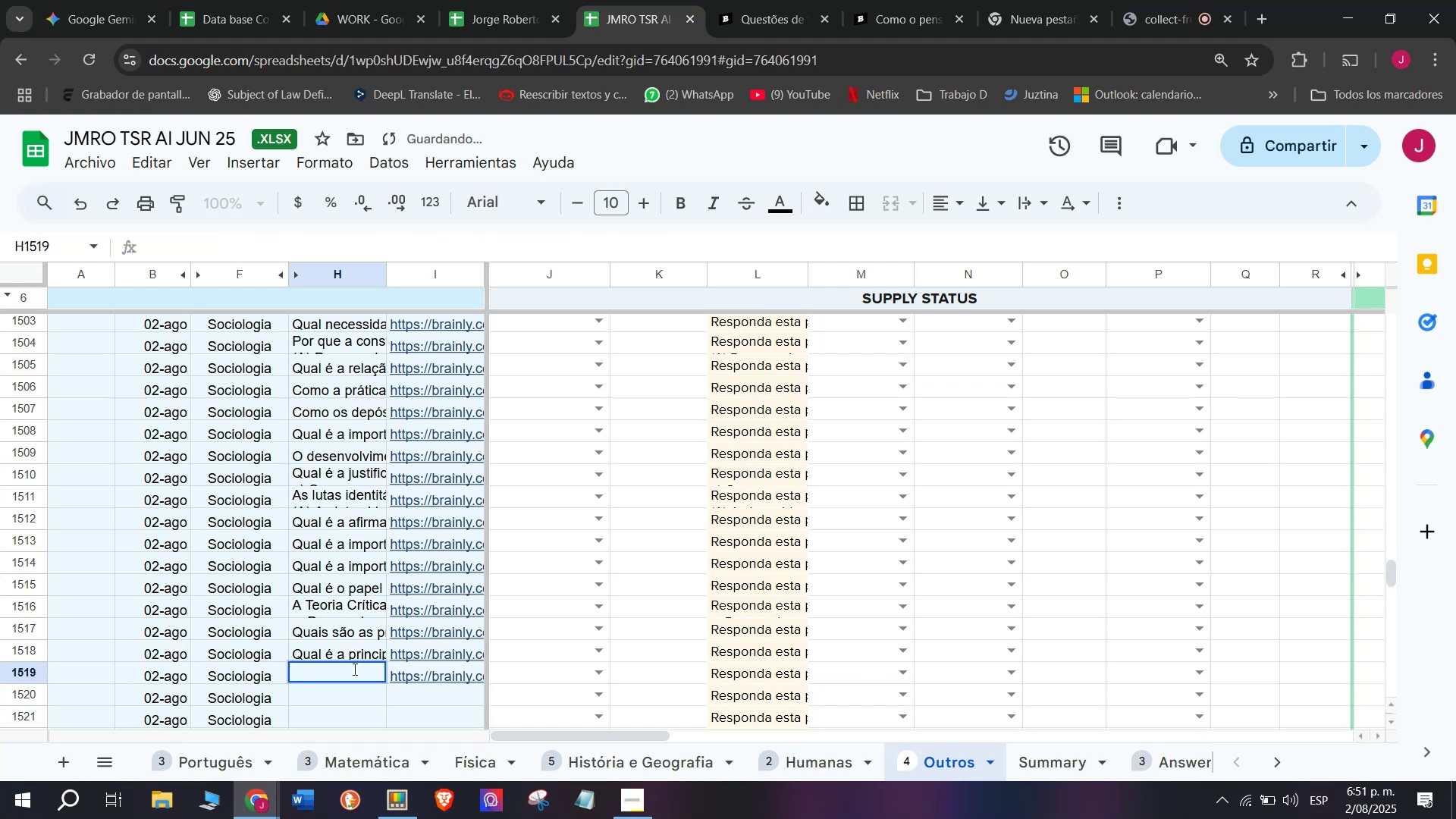 
key(Meta+V)
 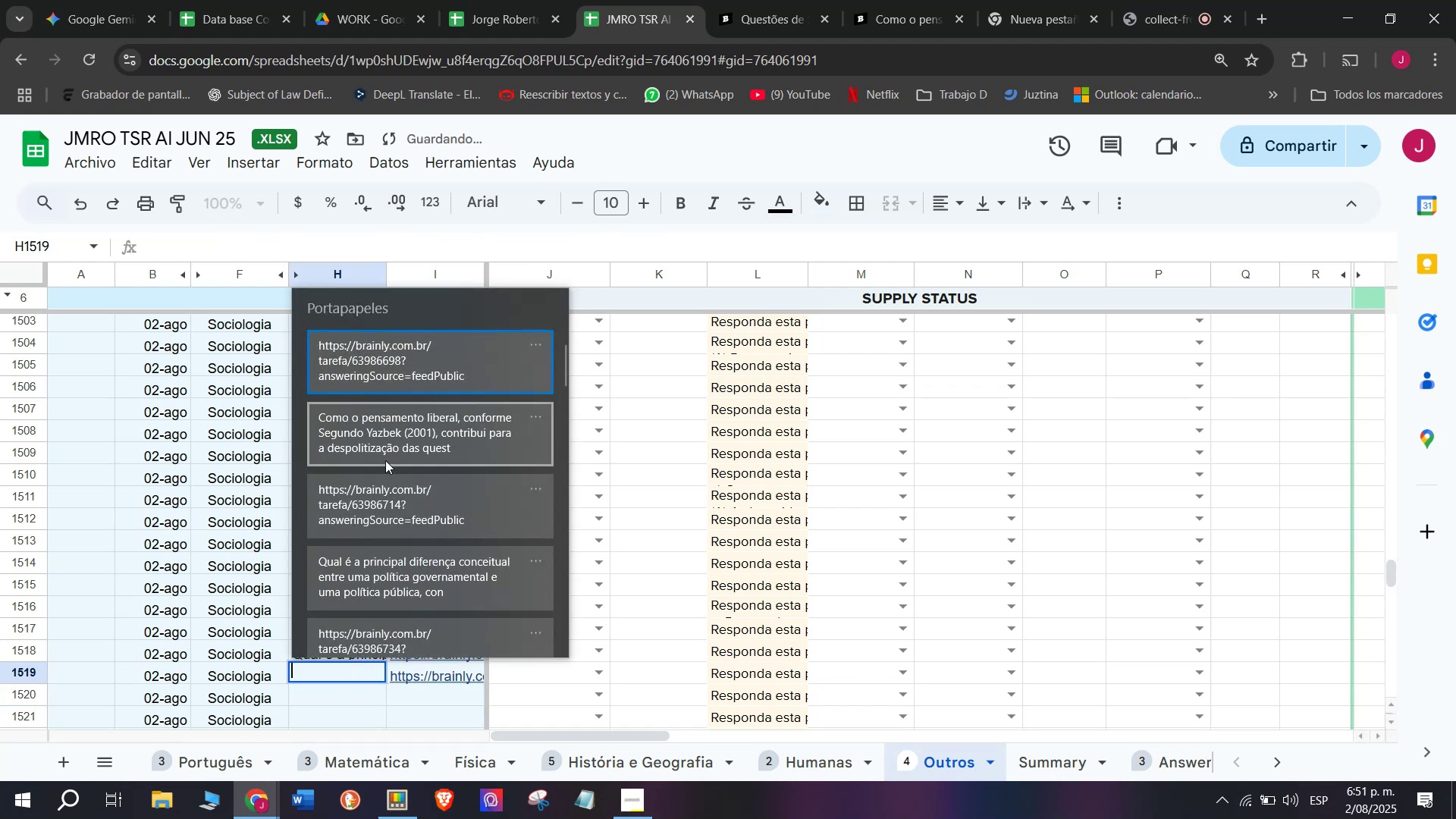 
left_click([387, 441])
 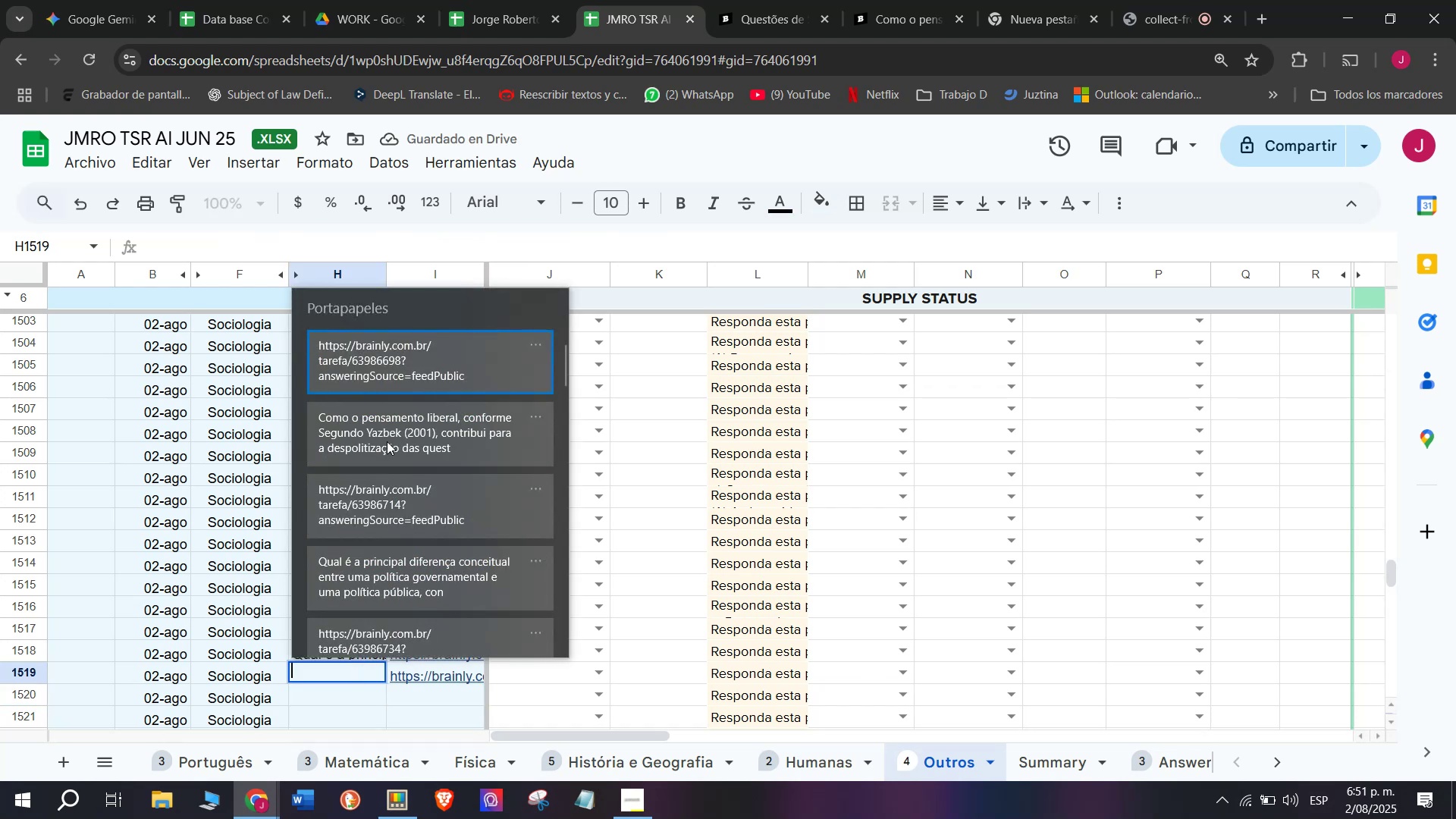 
key(Control+ControlLeft)
 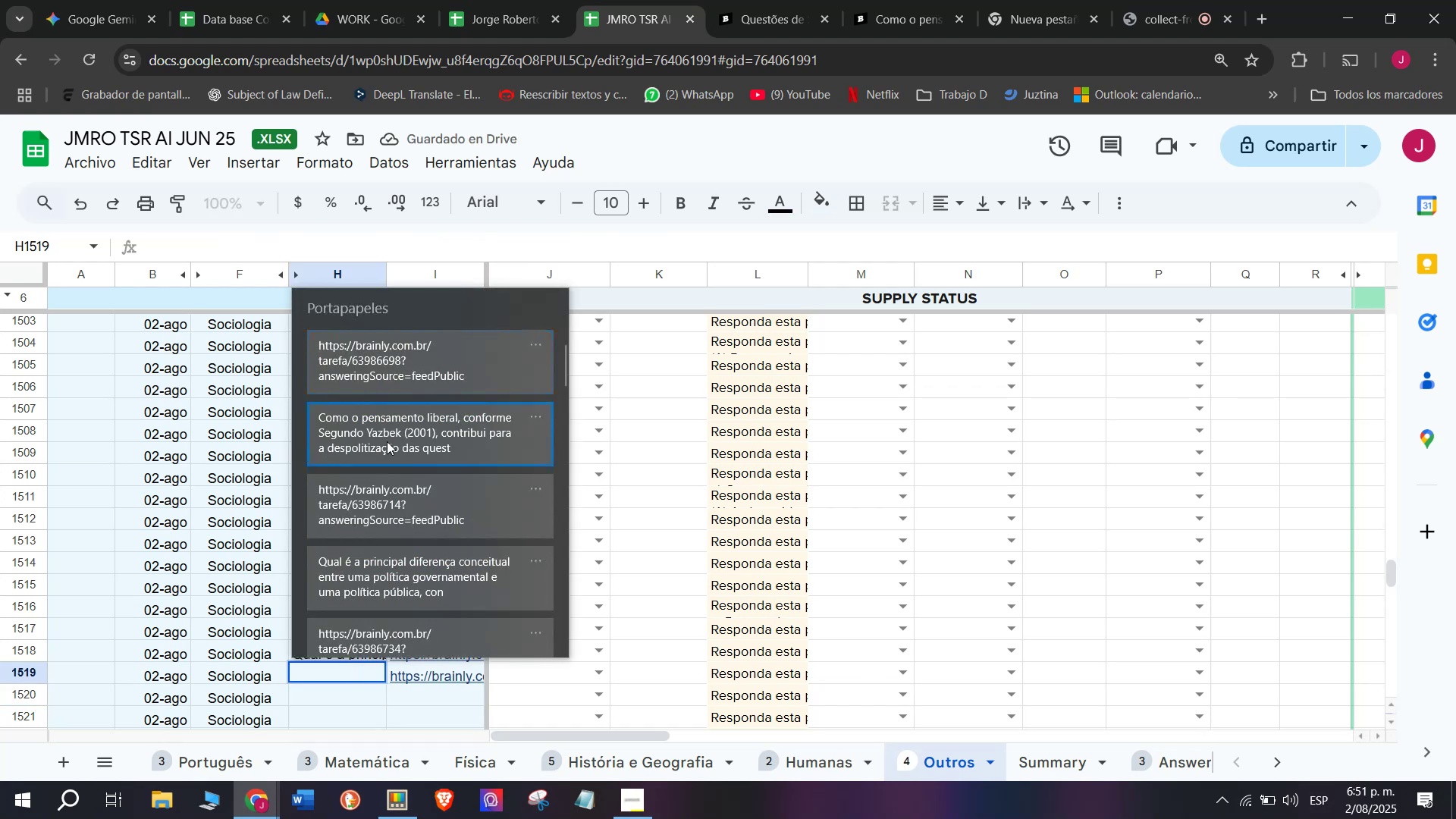 
key(Control+V)
 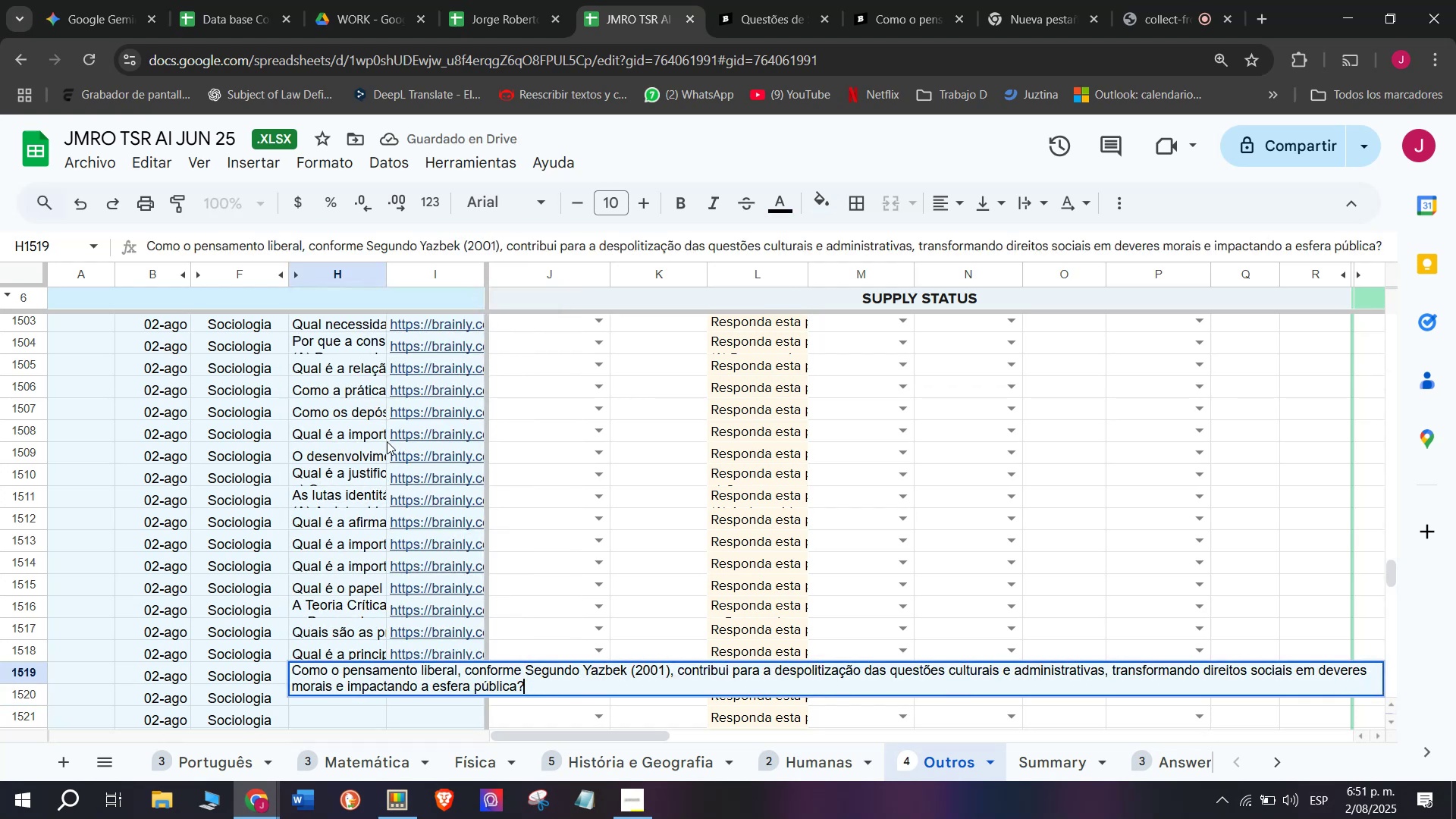 
key(Enter)
 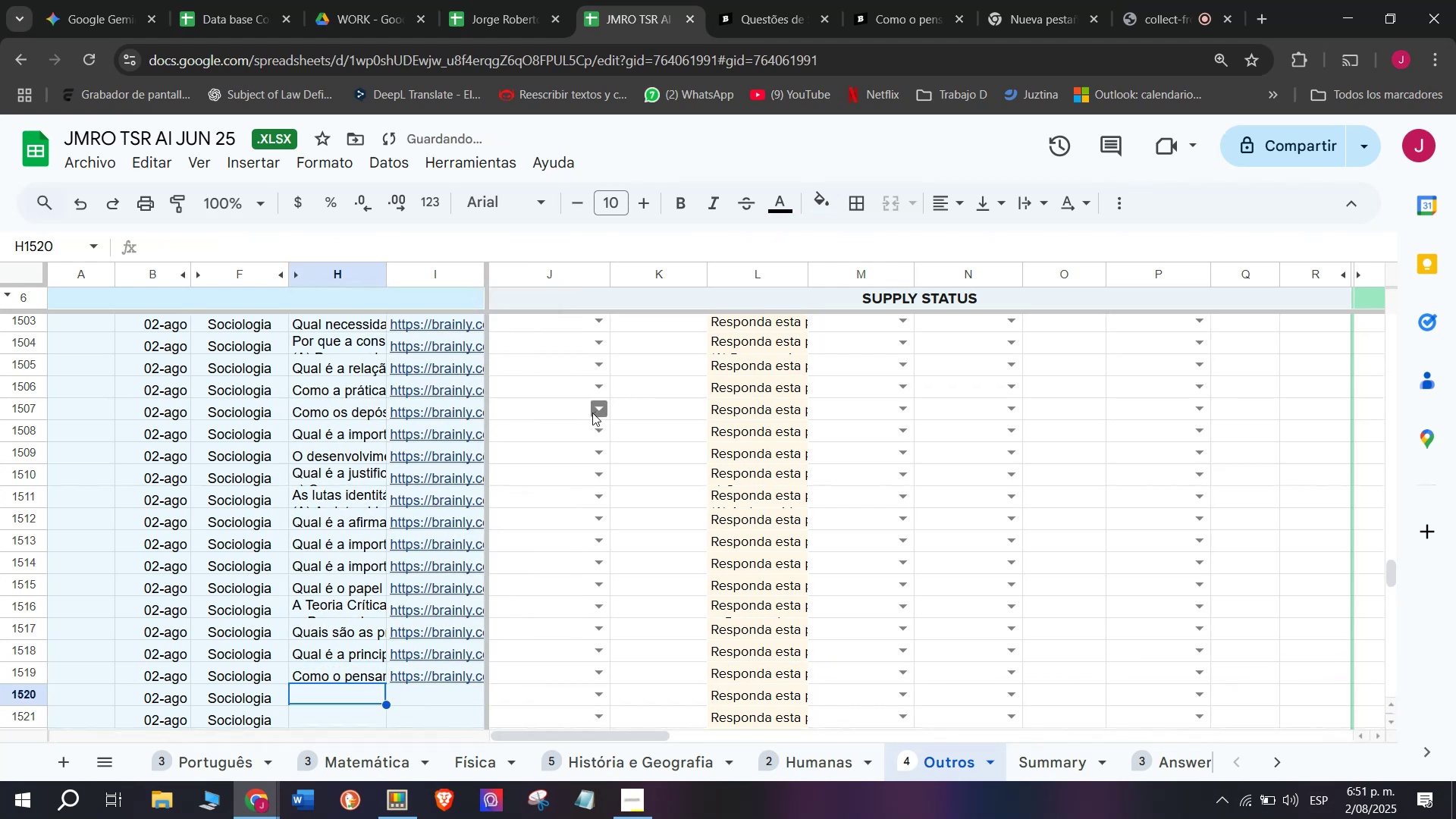 
scroll: coordinate [592, 414], scroll_direction: down, amount: 1.0
 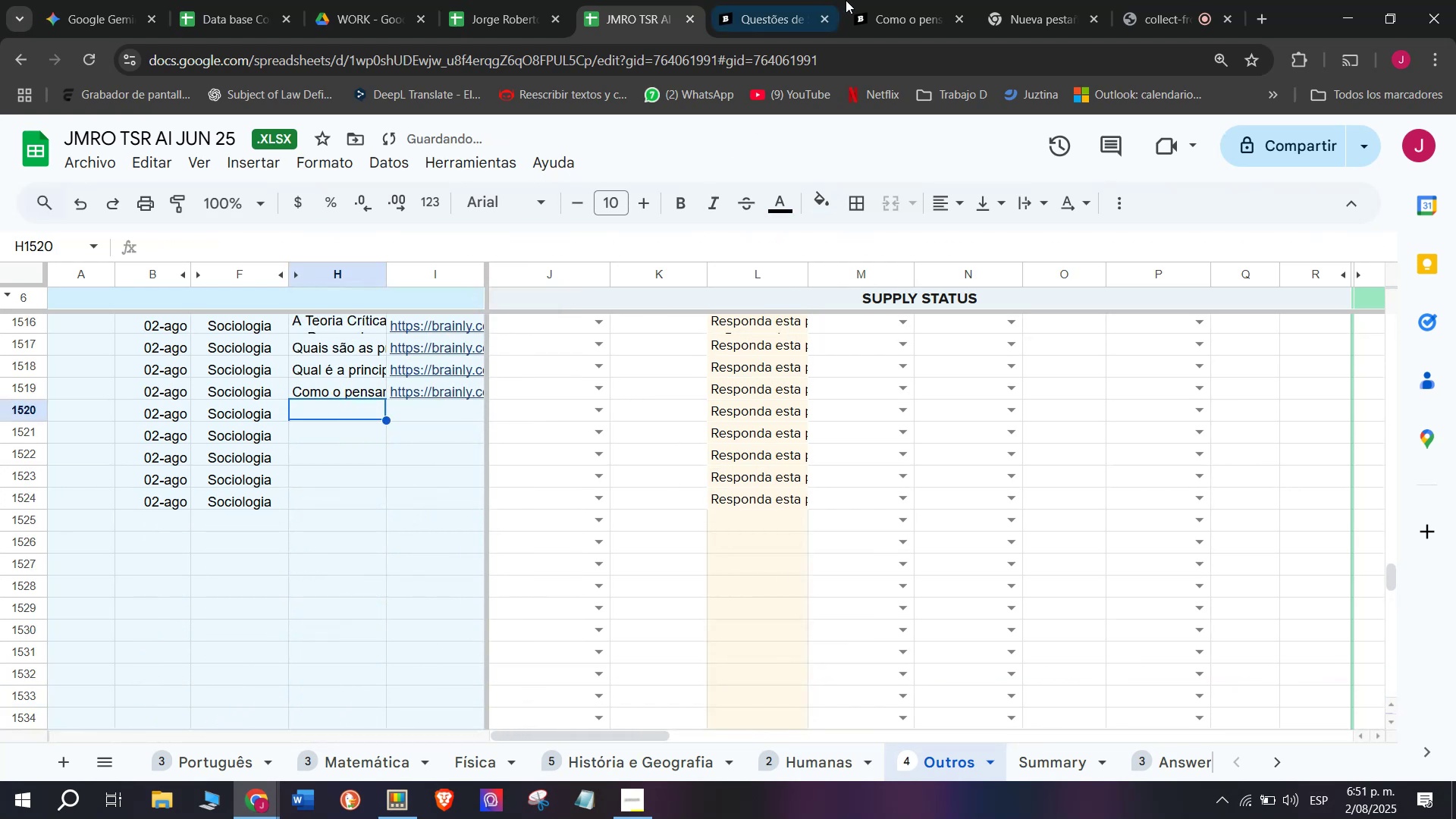 
left_click([784, 0])
 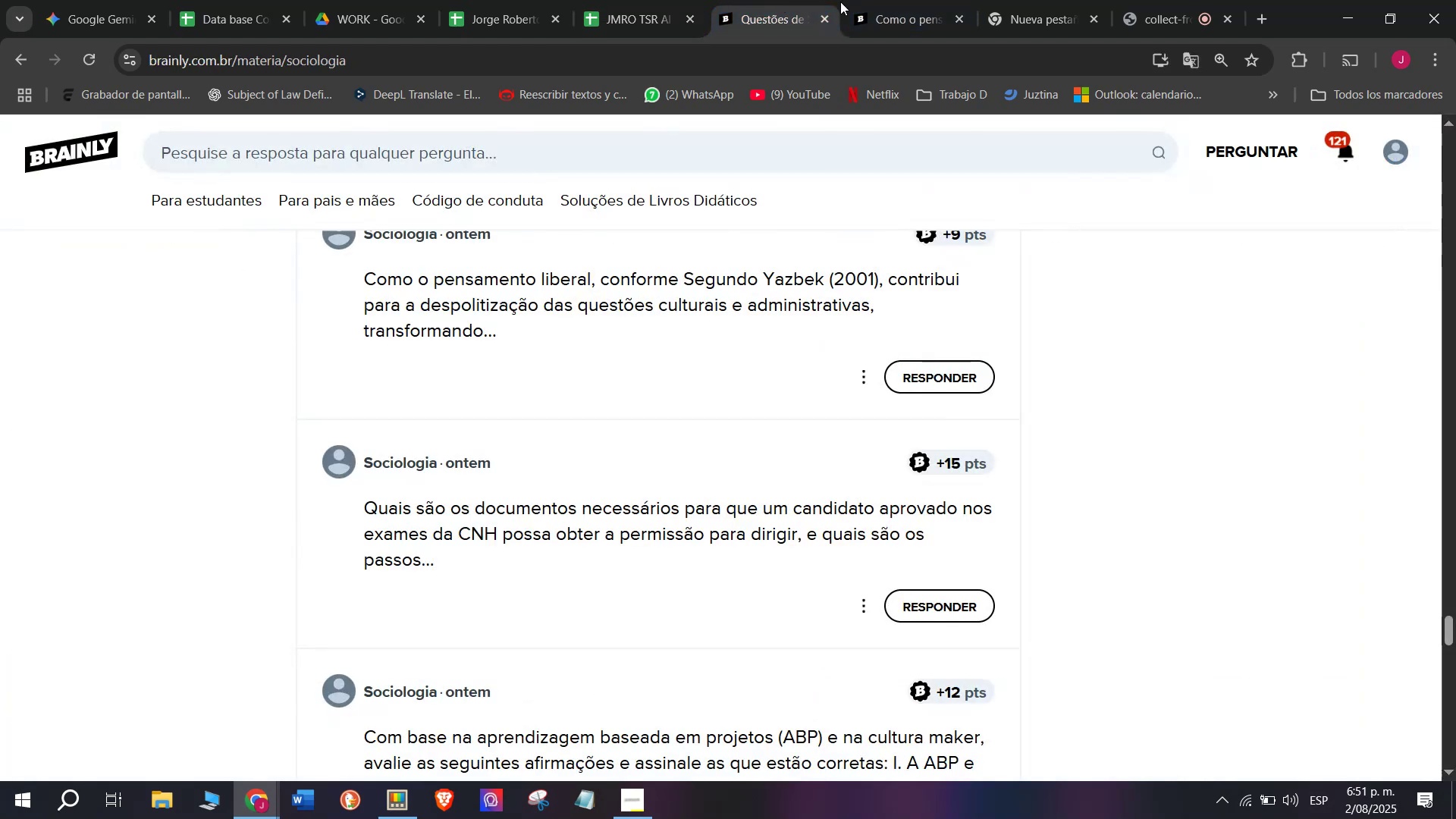 
left_click([930, 0])
 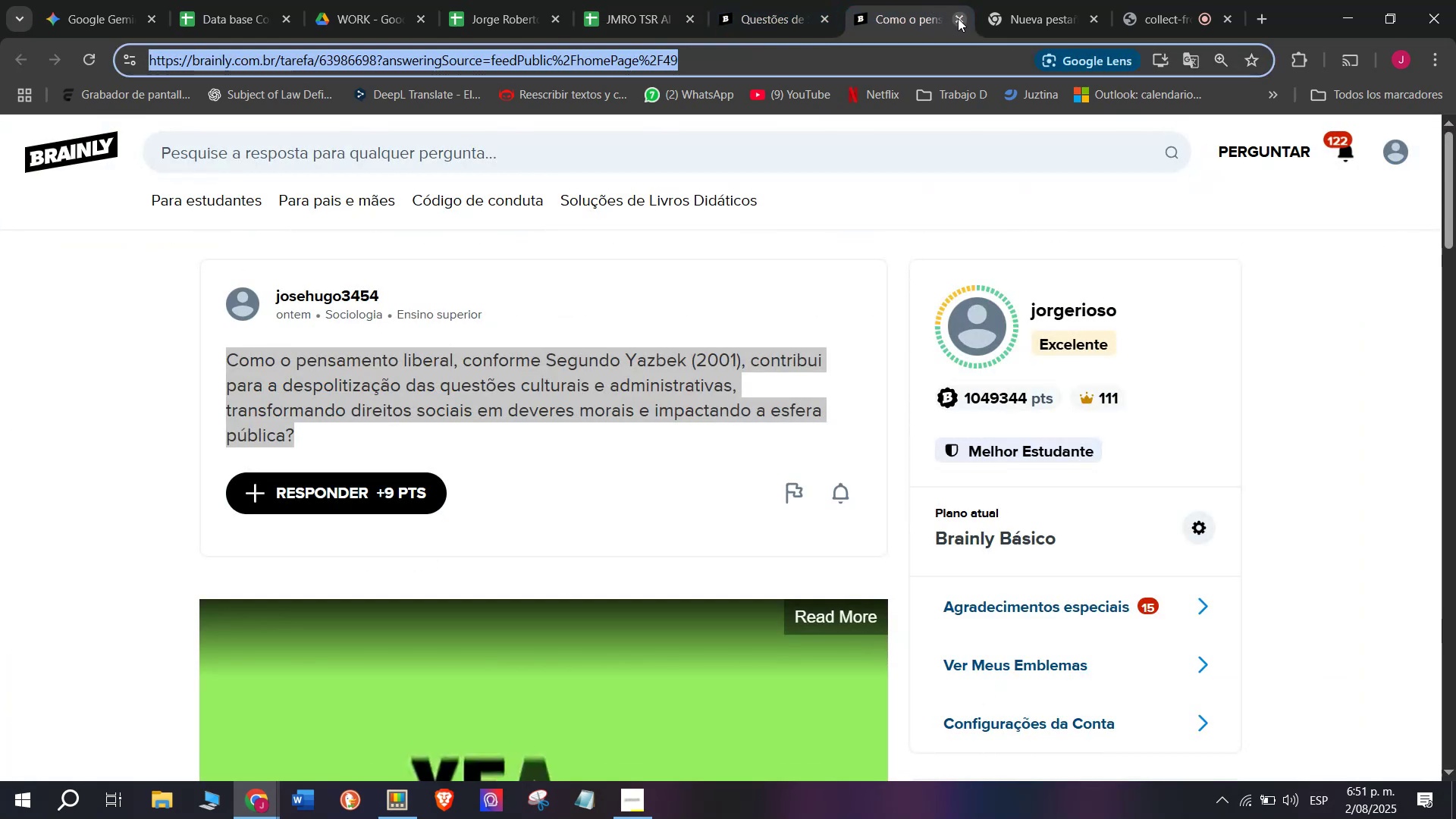 
double_click([757, 0])
 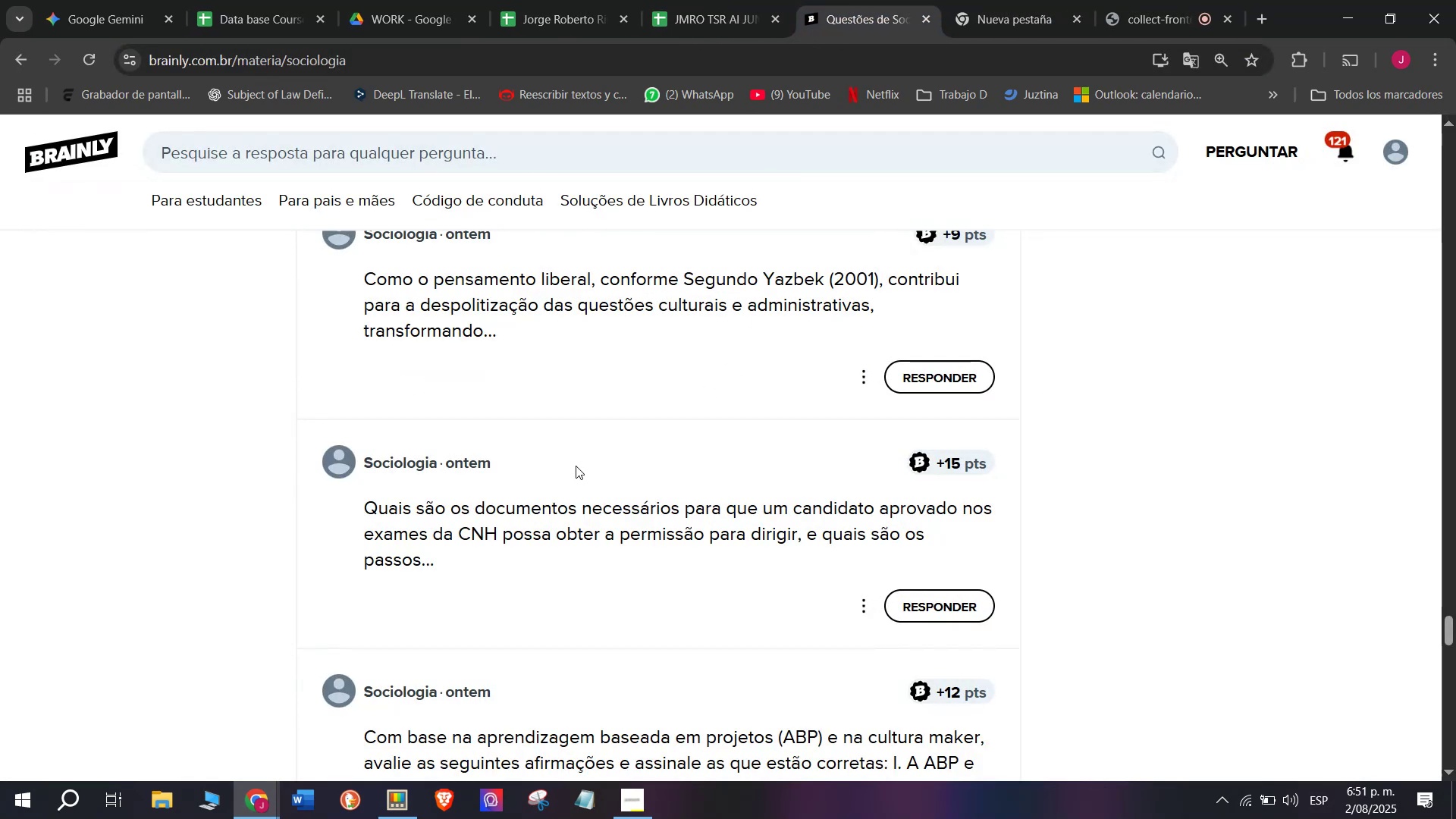 
right_click([551, 512])
 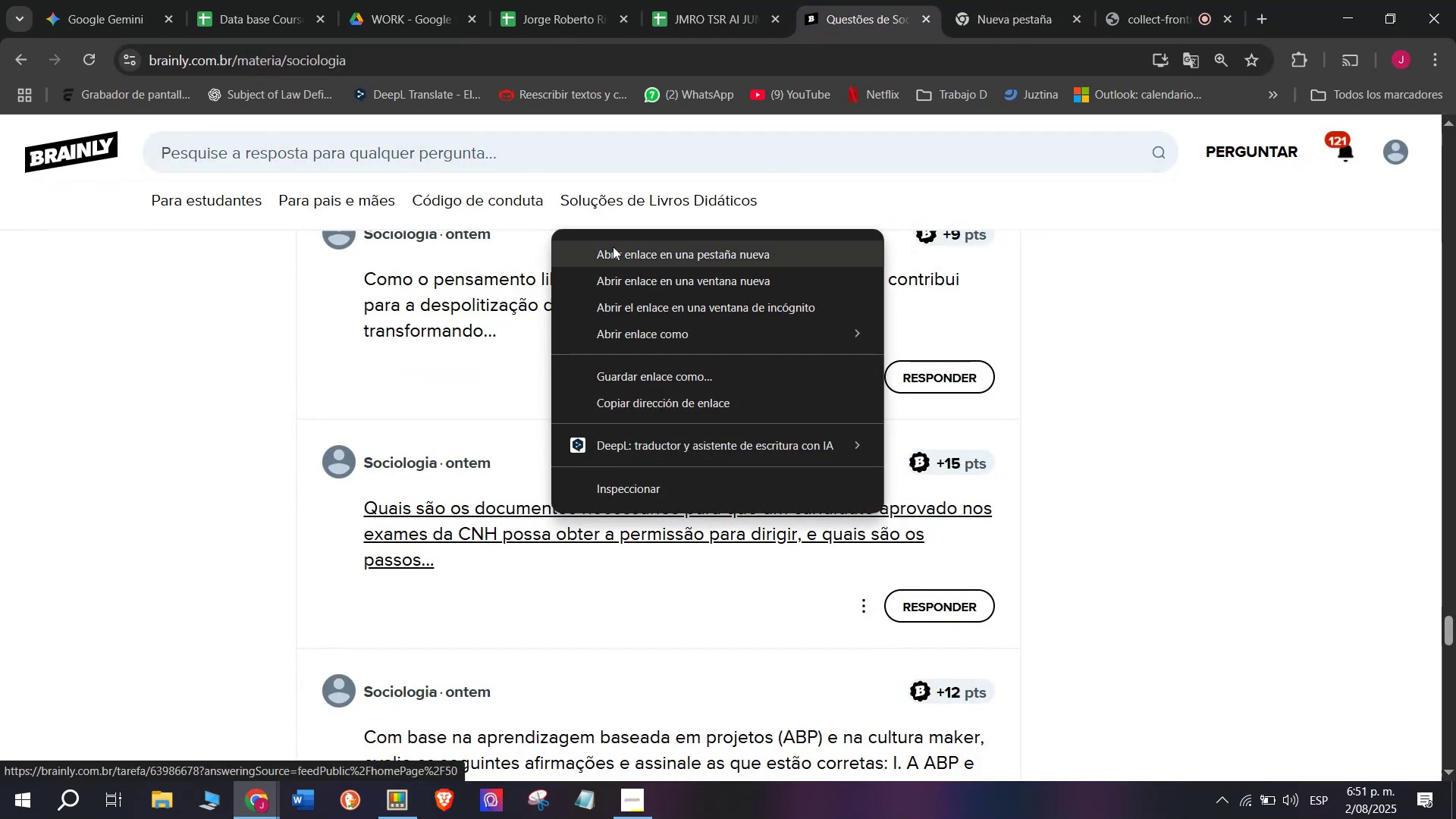 
left_click([613, 245])
 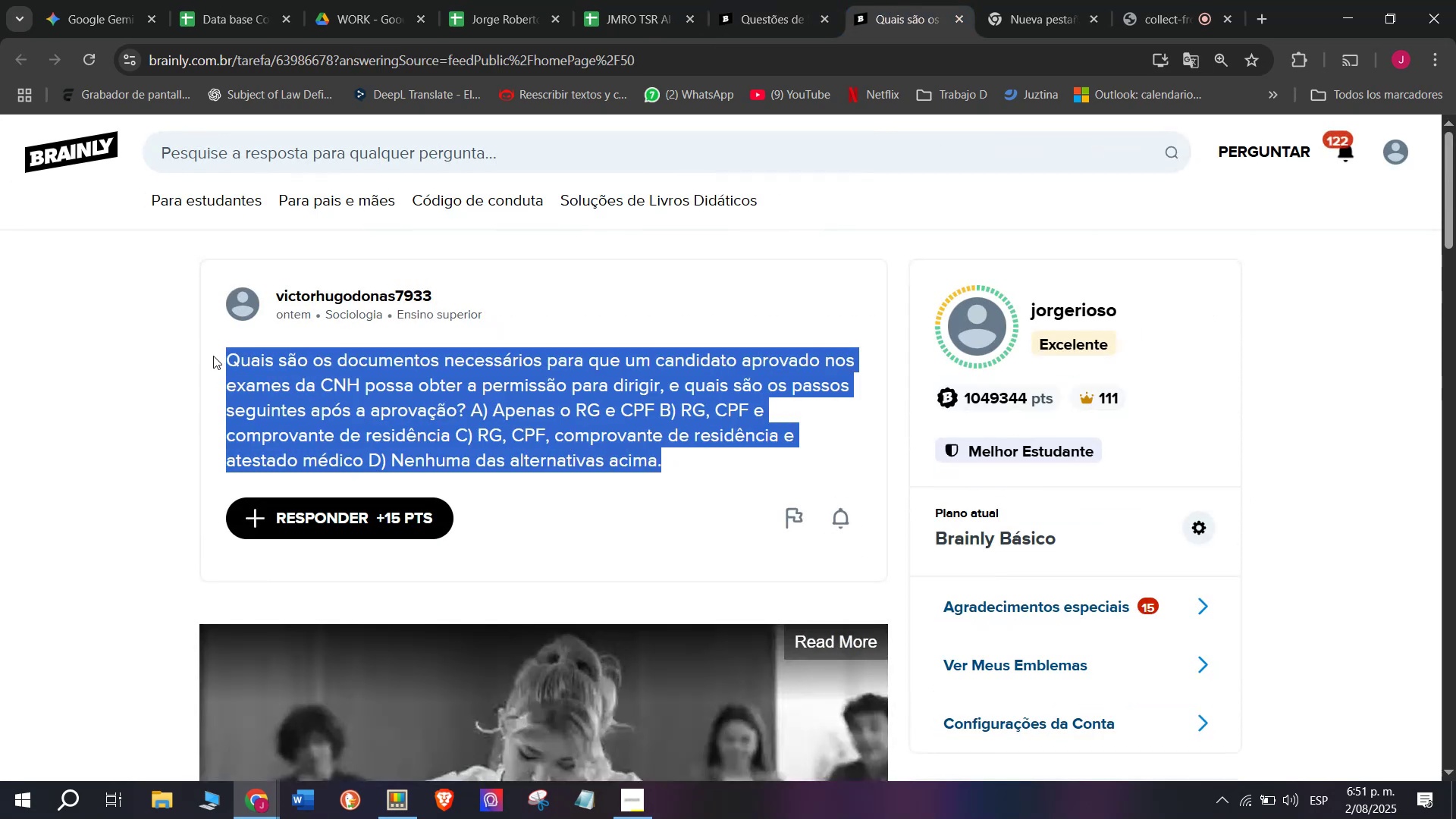 
key(Control+C)
 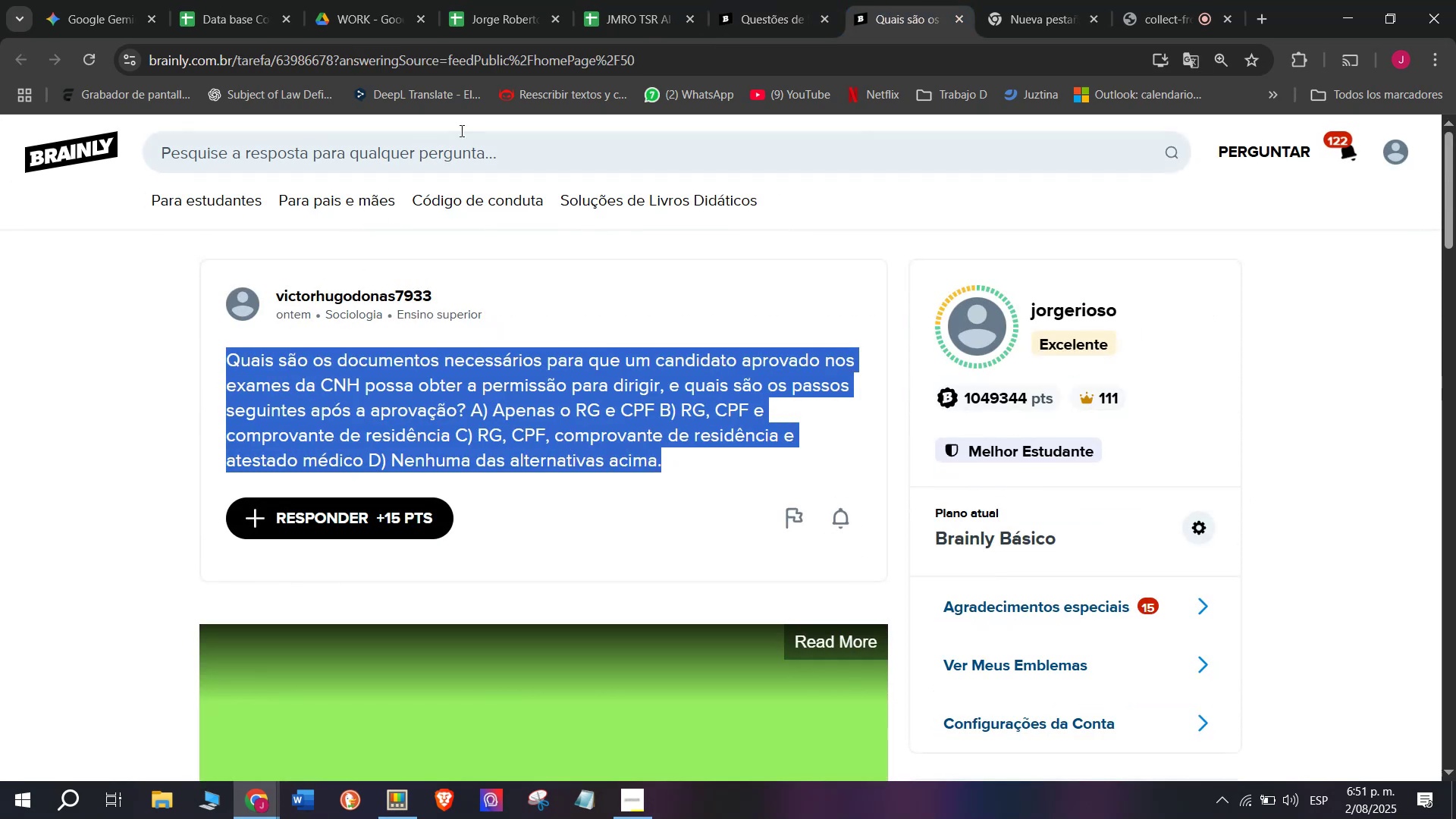 
double_click([507, 59])
 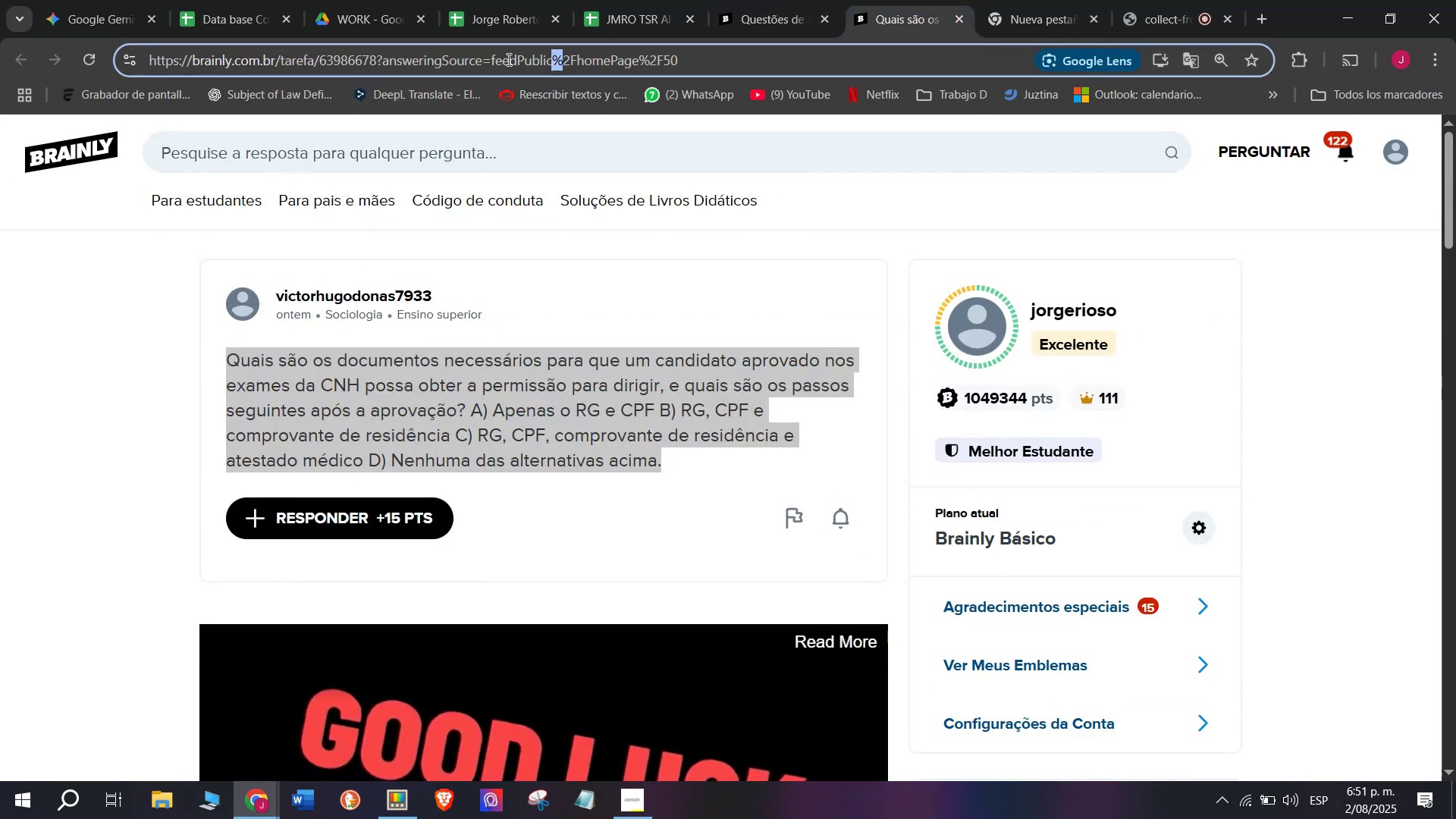 
triple_click([507, 59])
 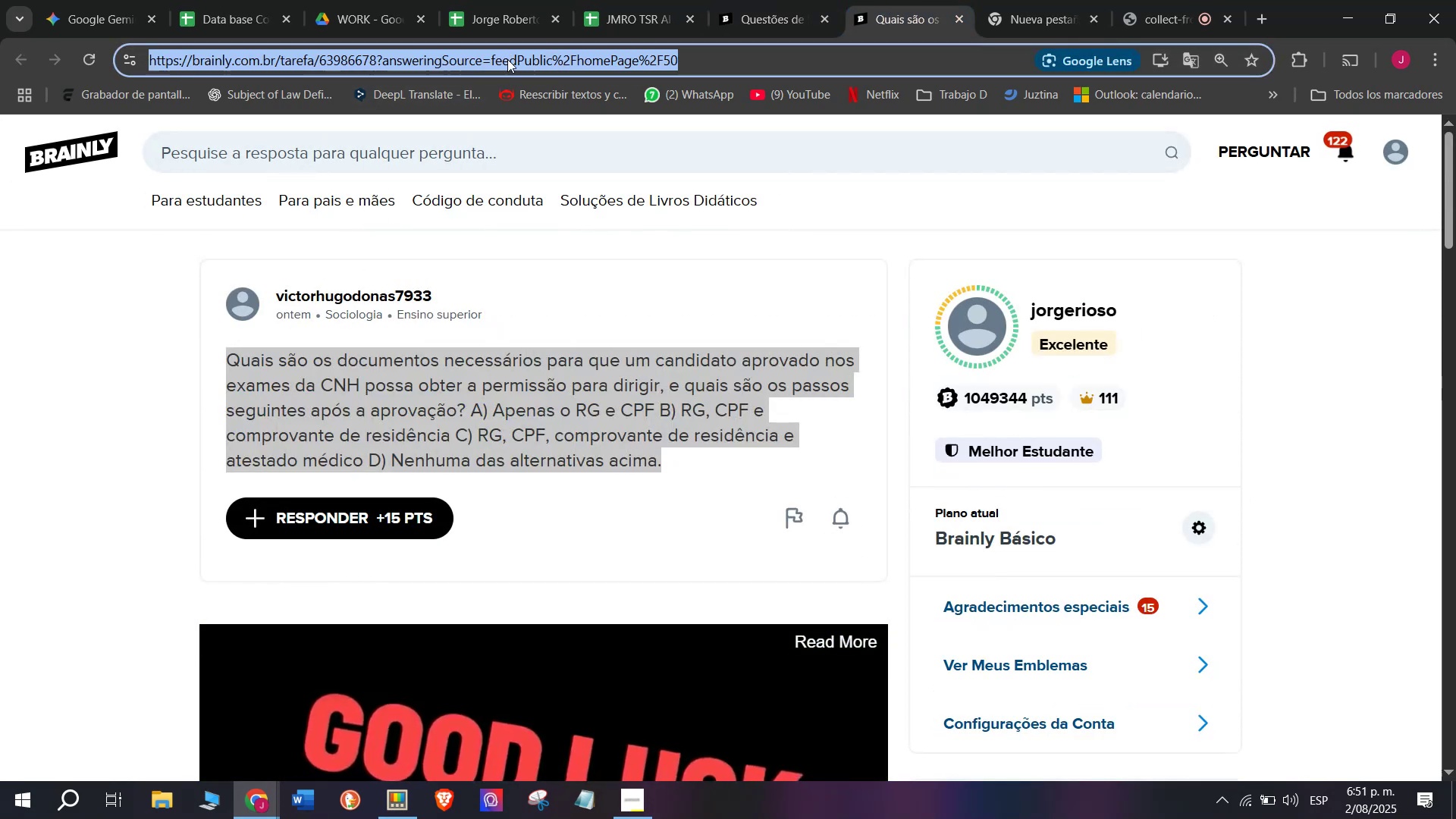 
key(Control+C)
 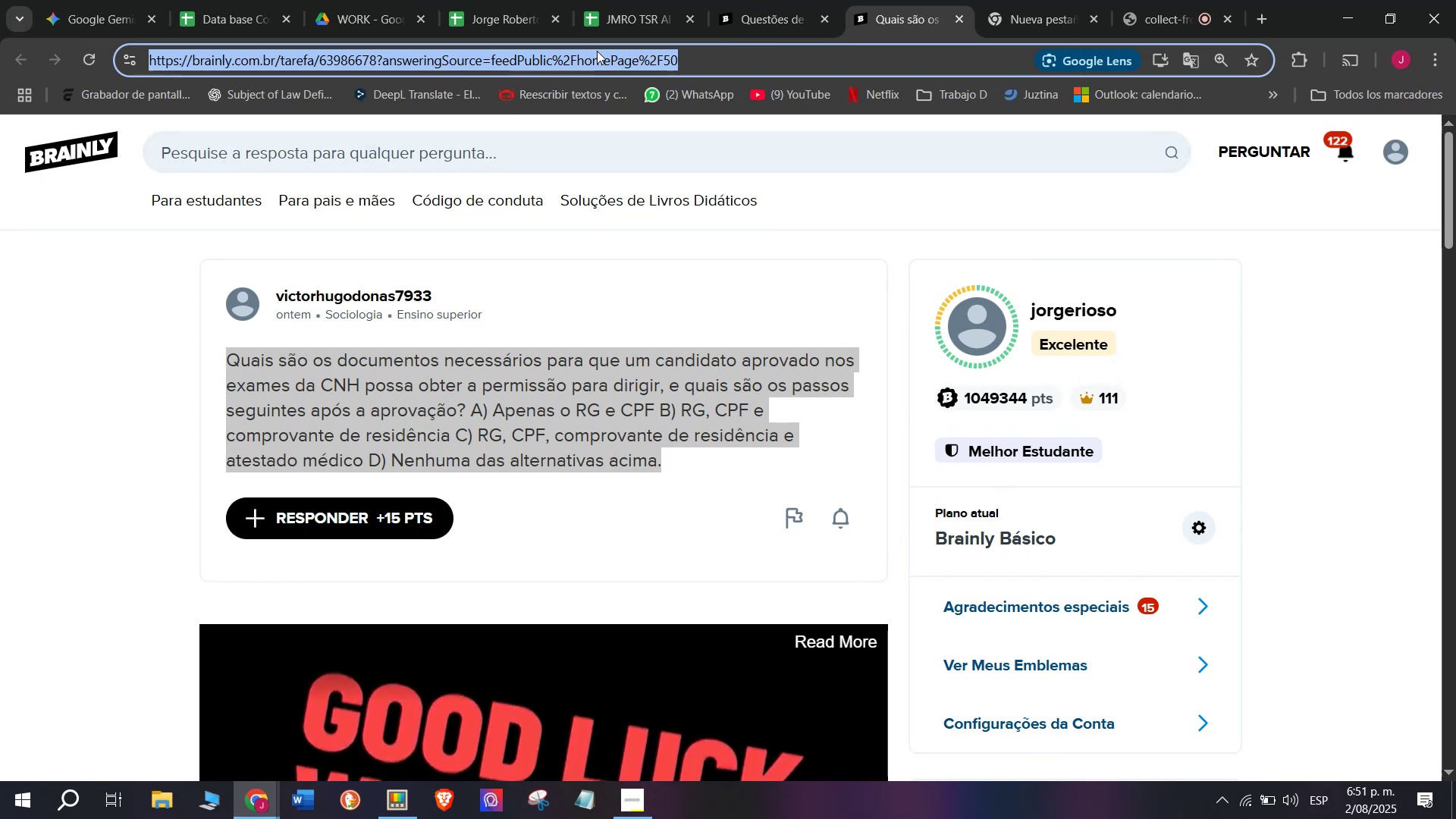 
left_click([633, 0])
 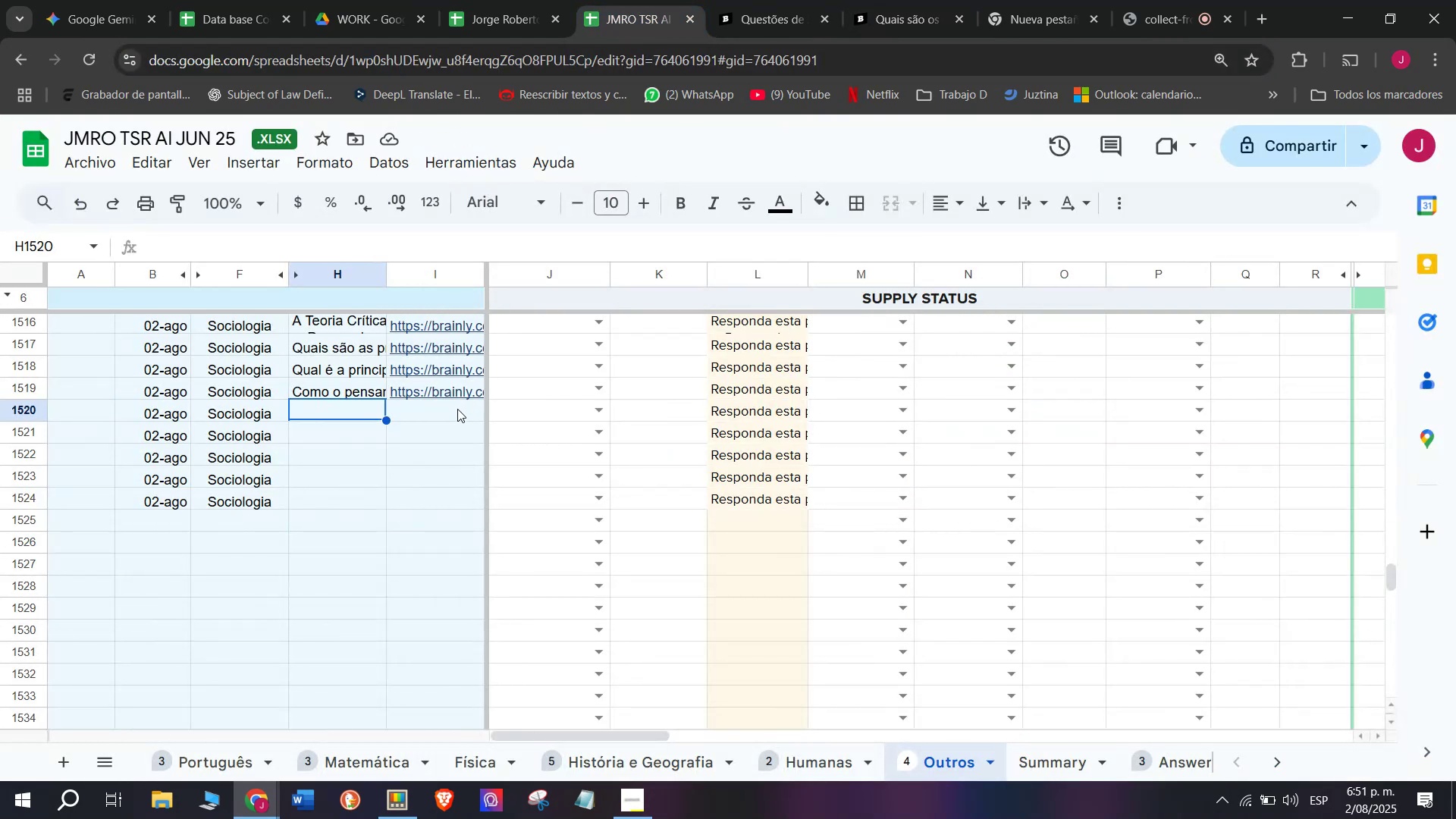 
double_click([457, 407])
 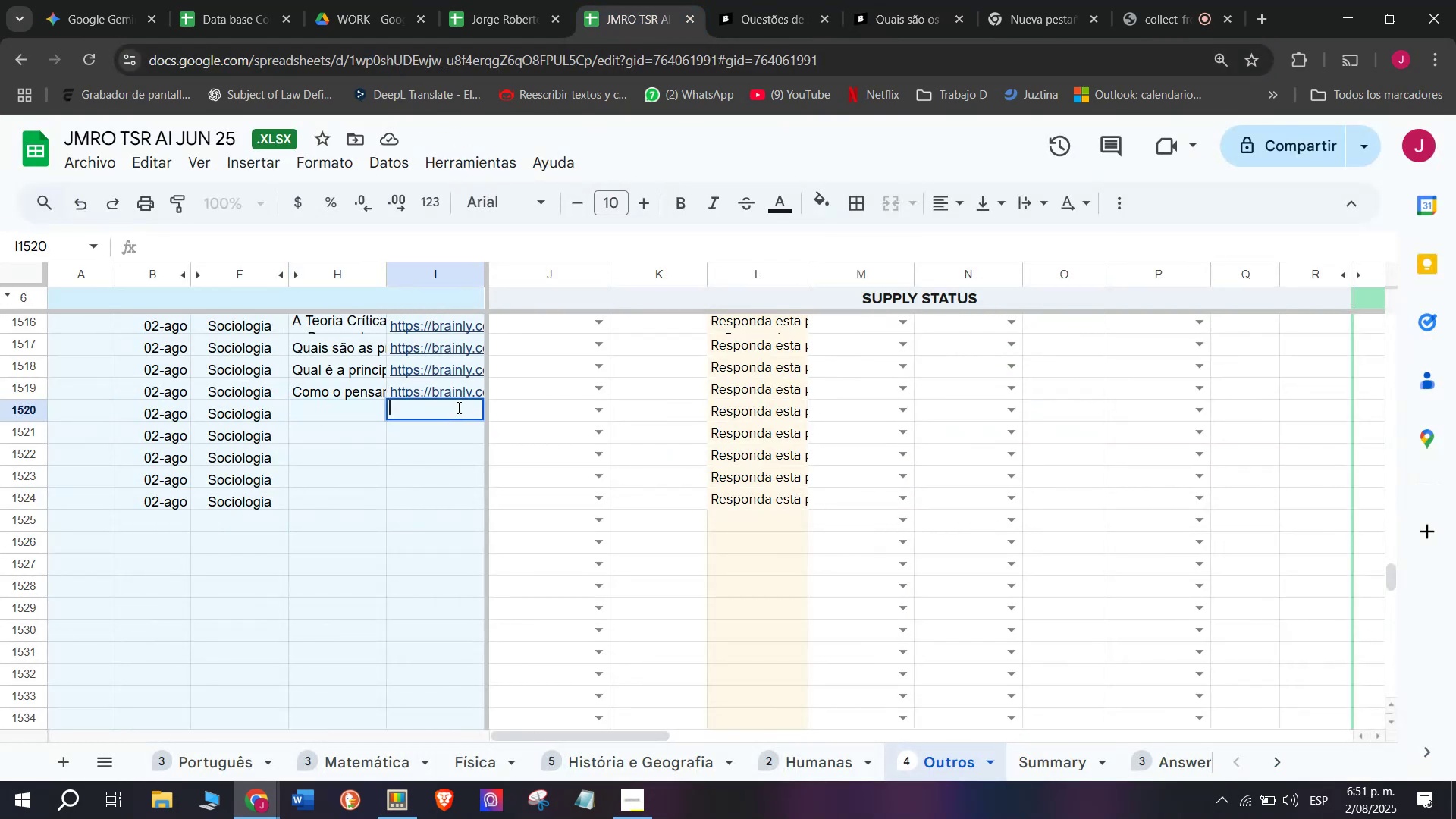 
key(Control+V)
 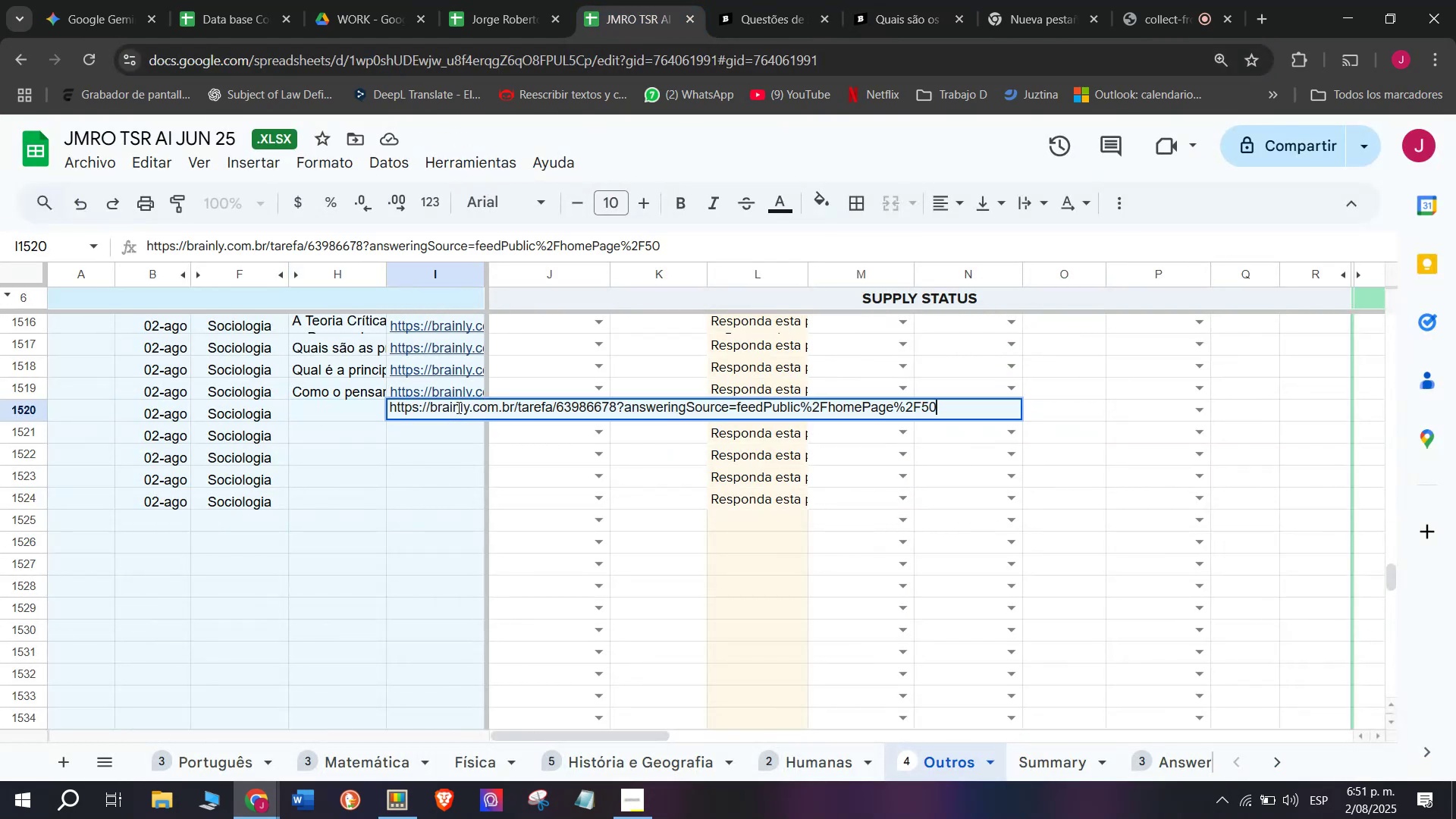 
key(Enter)
 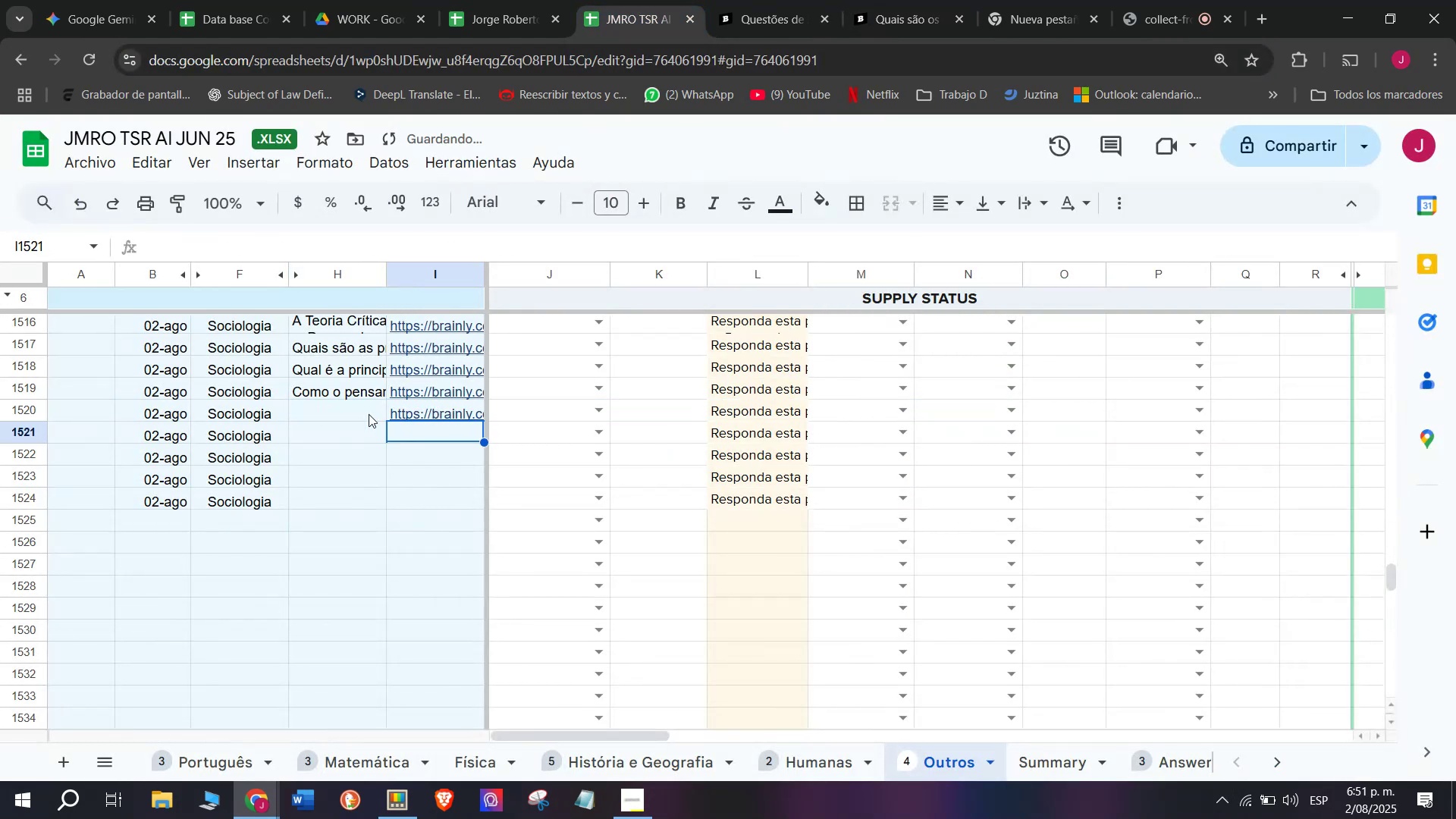 
double_click([366, 414])
 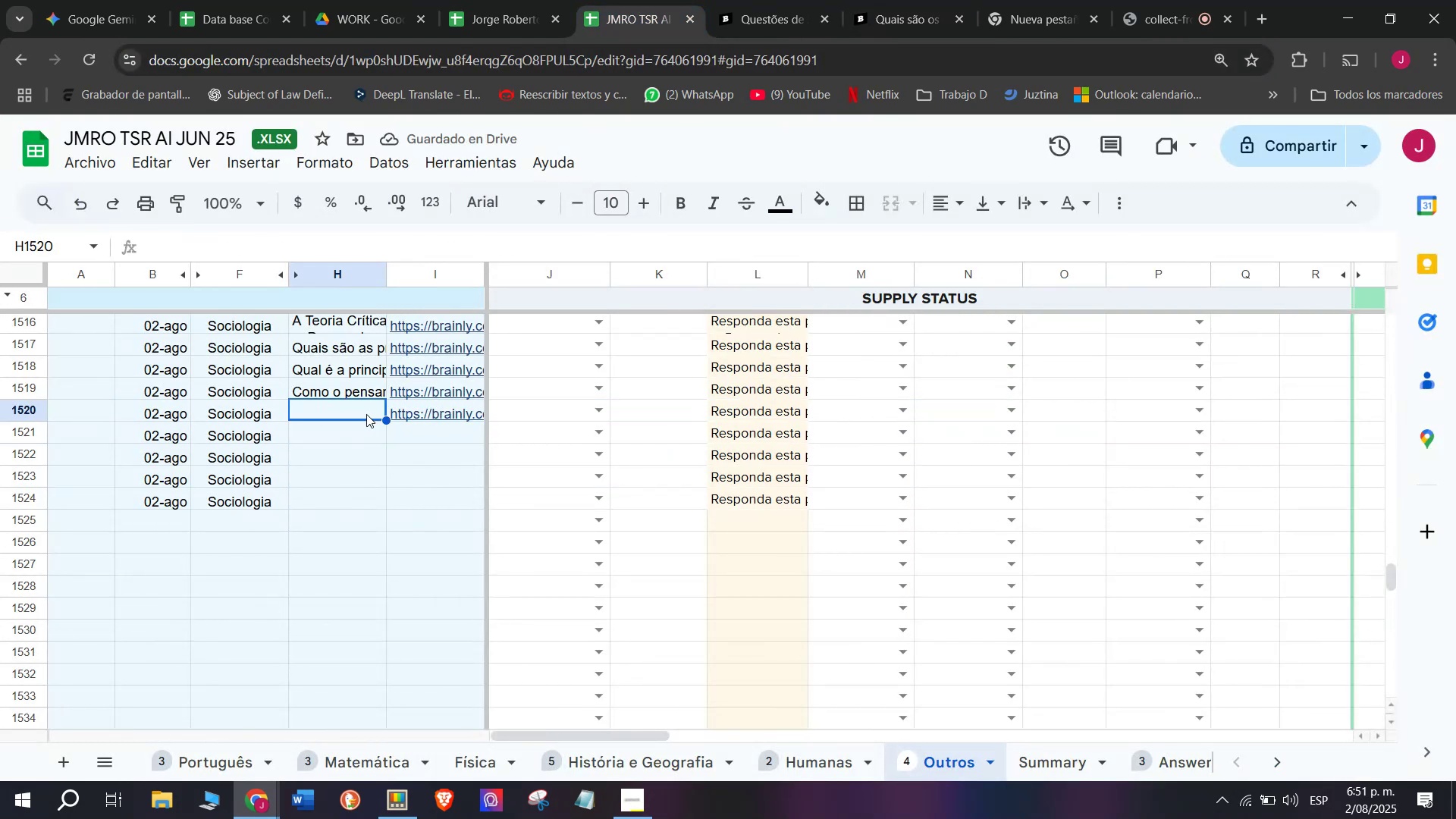 
double_click([366, 414])
 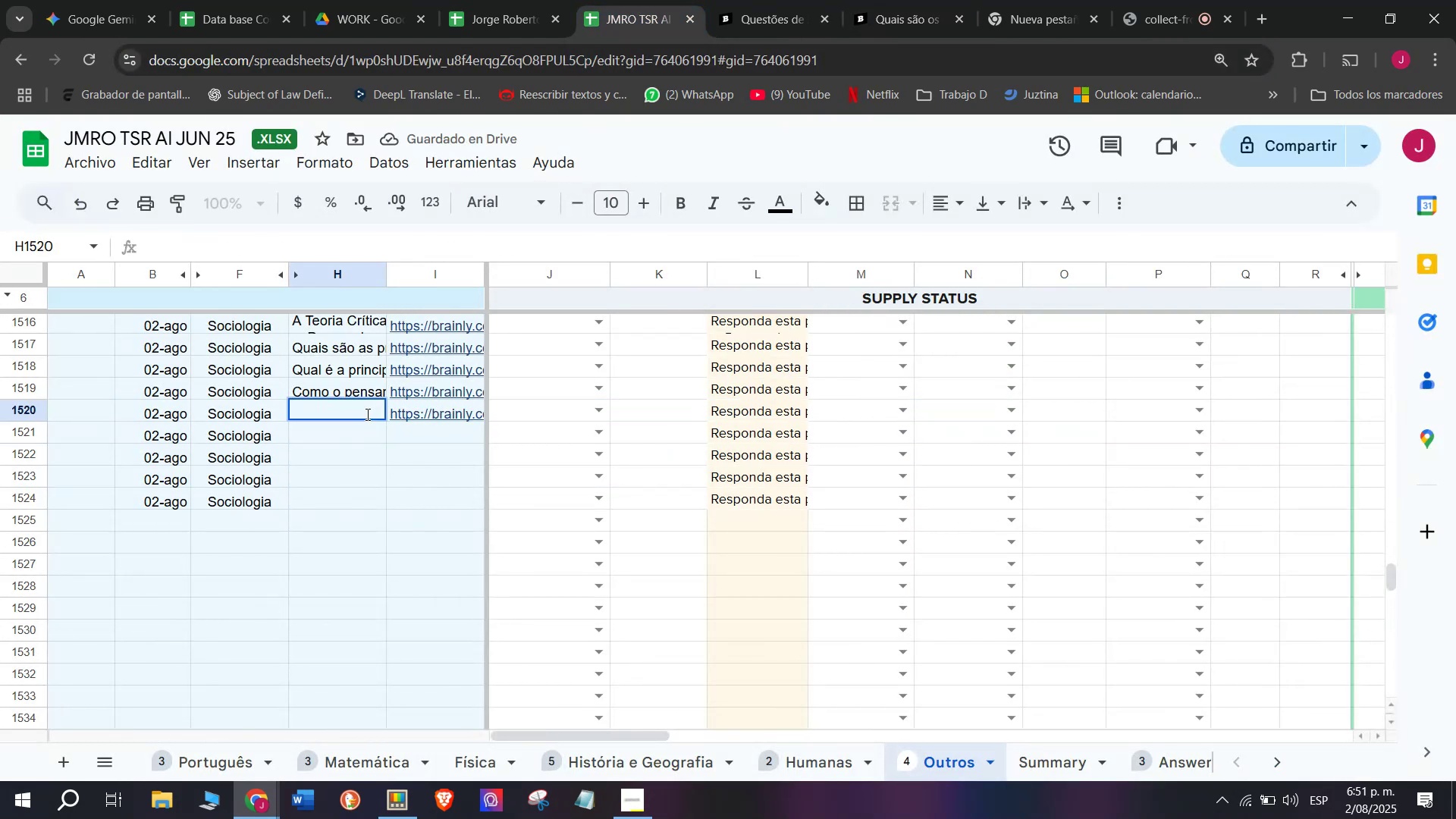 
key(Meta+MetaLeft)
 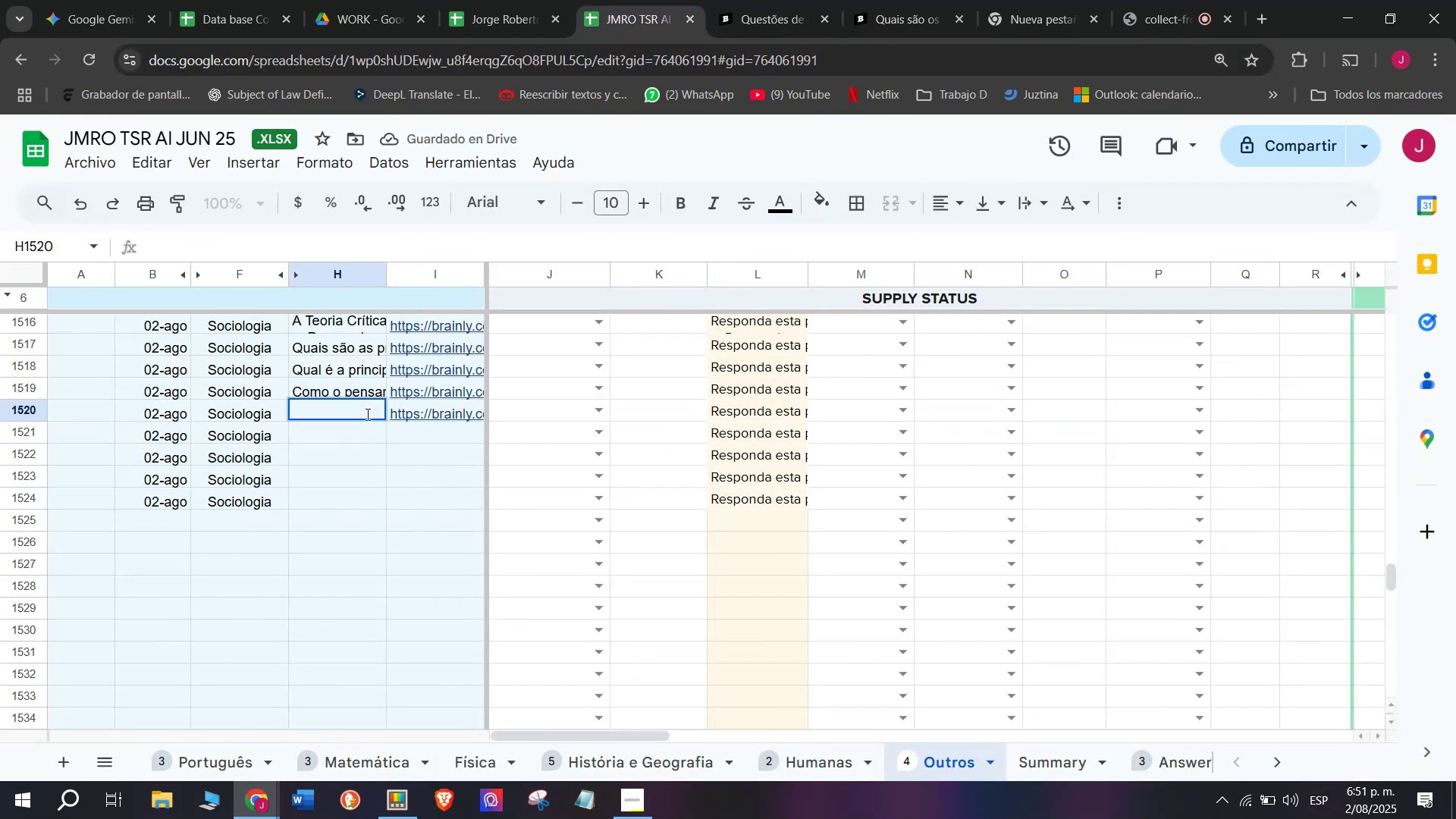 
key(Meta+V)
 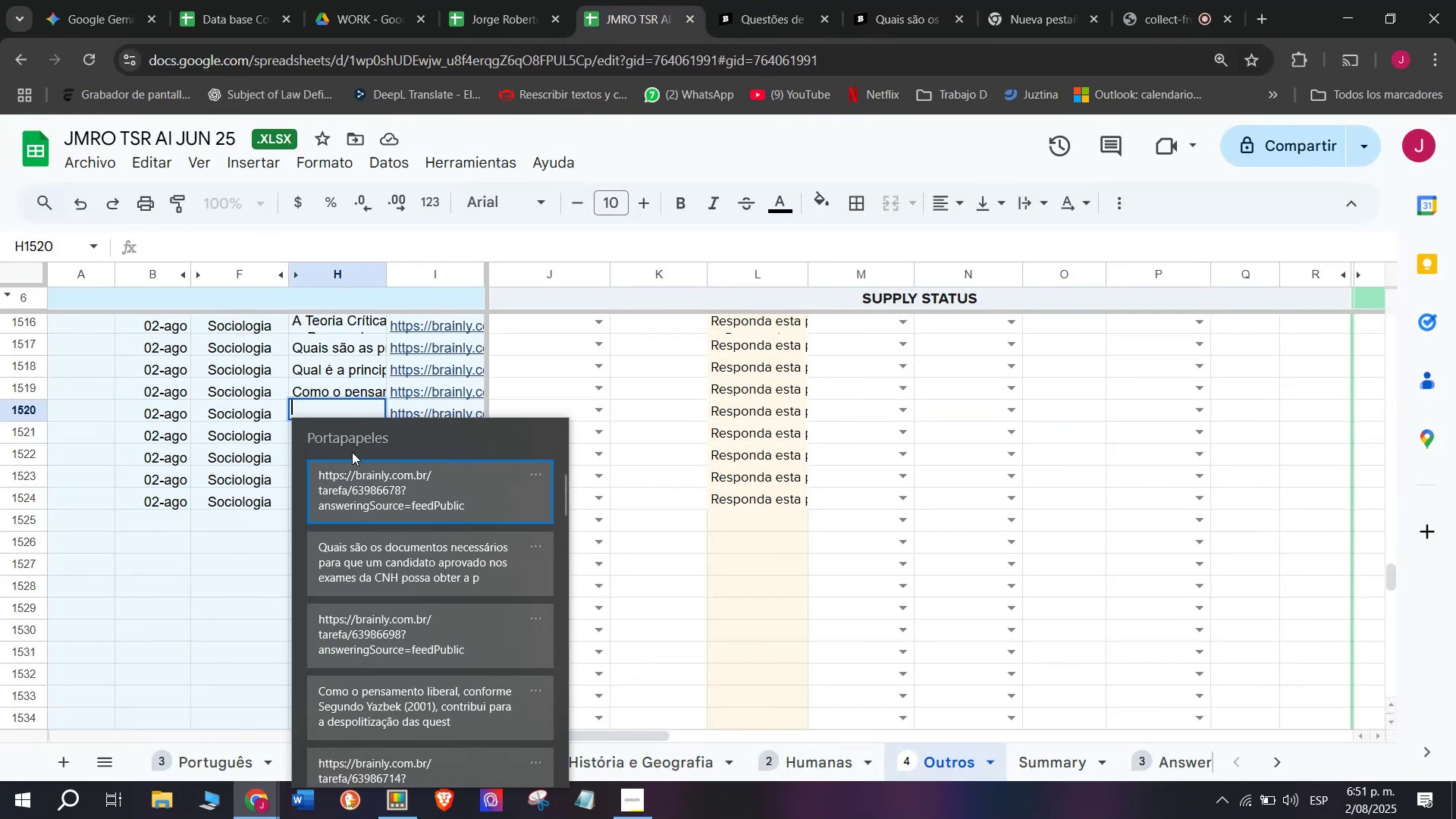 
left_click([353, 558])
 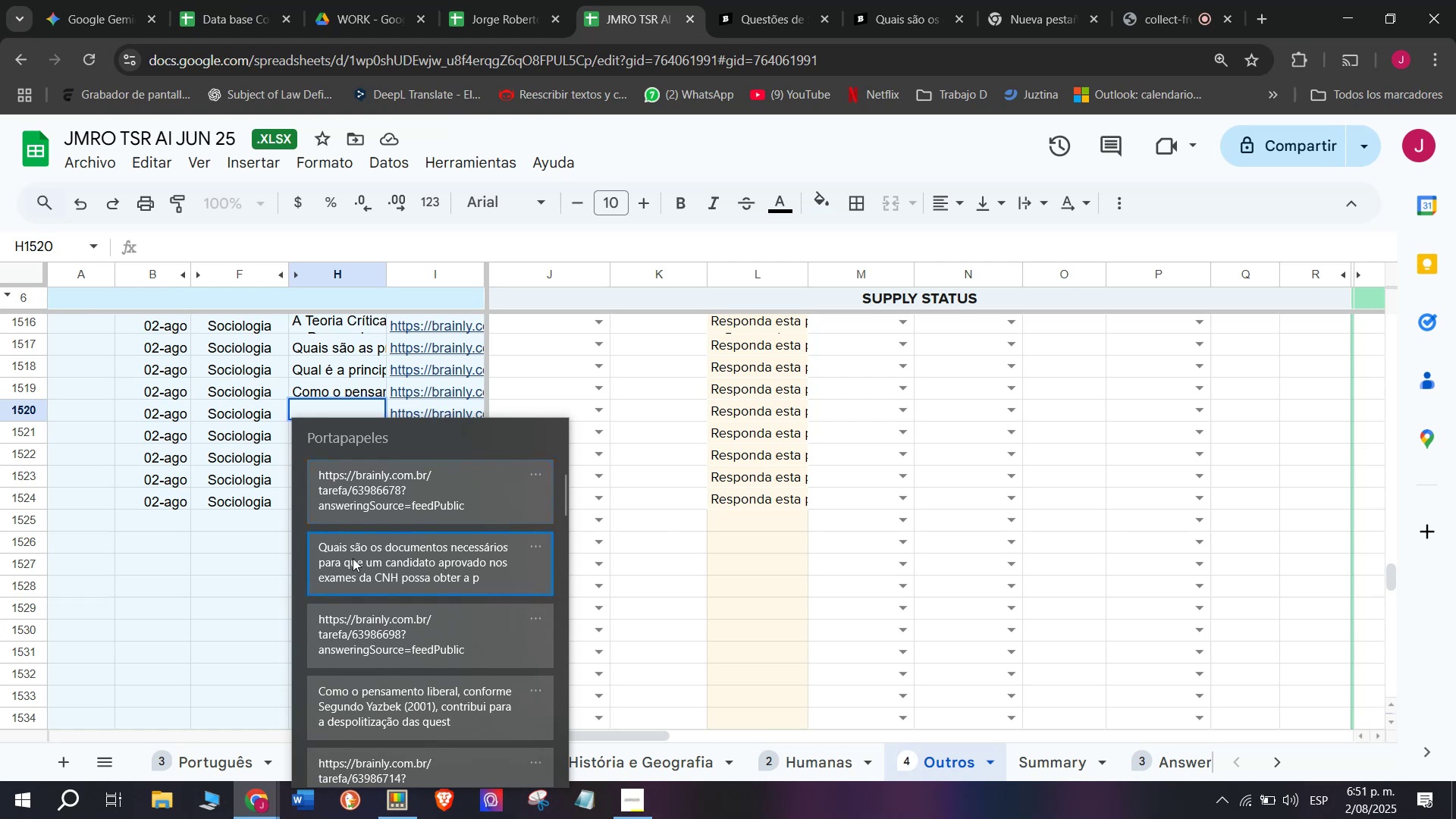 
key(Control+ControlLeft)
 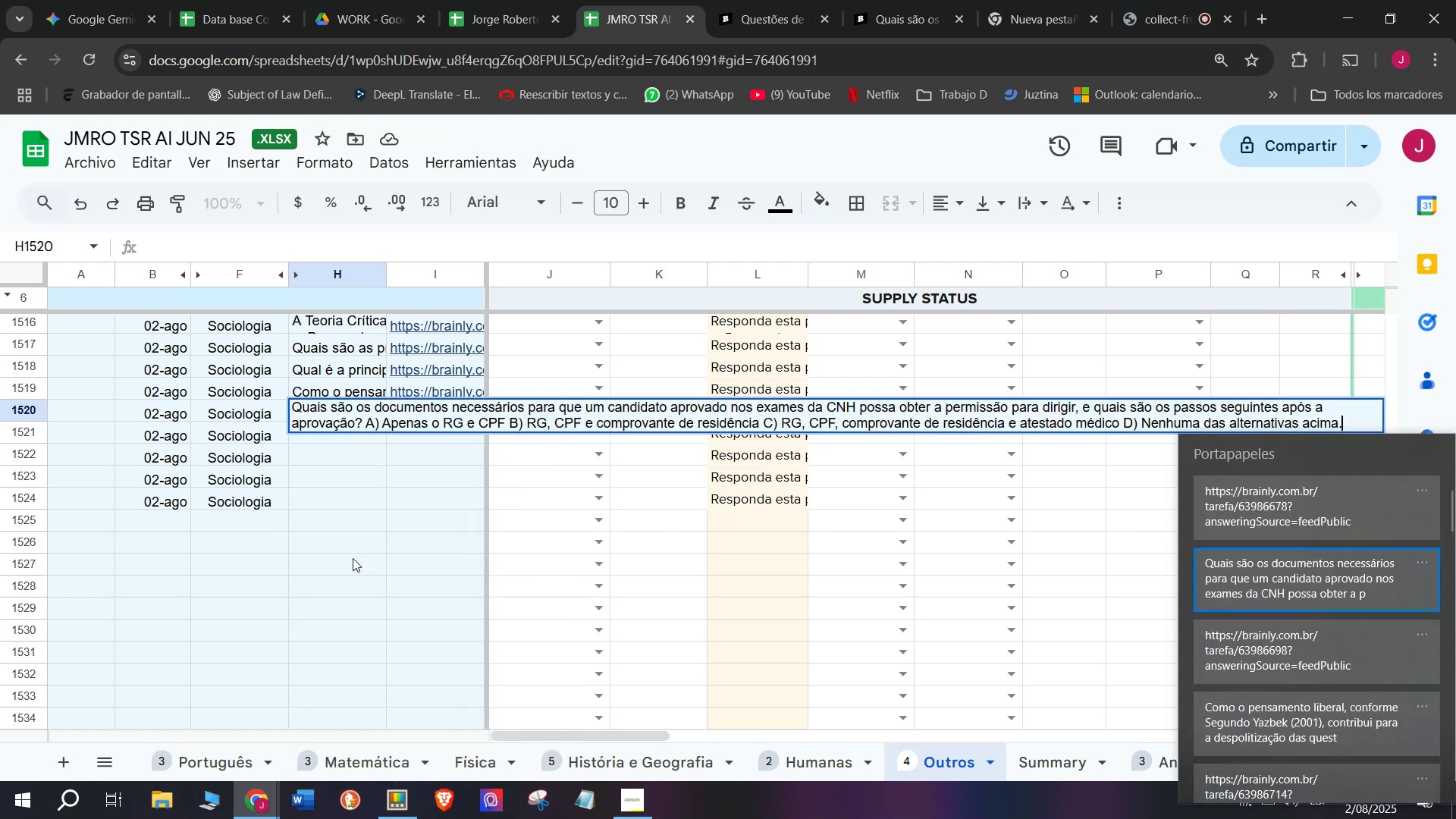 
key(Control+V)
 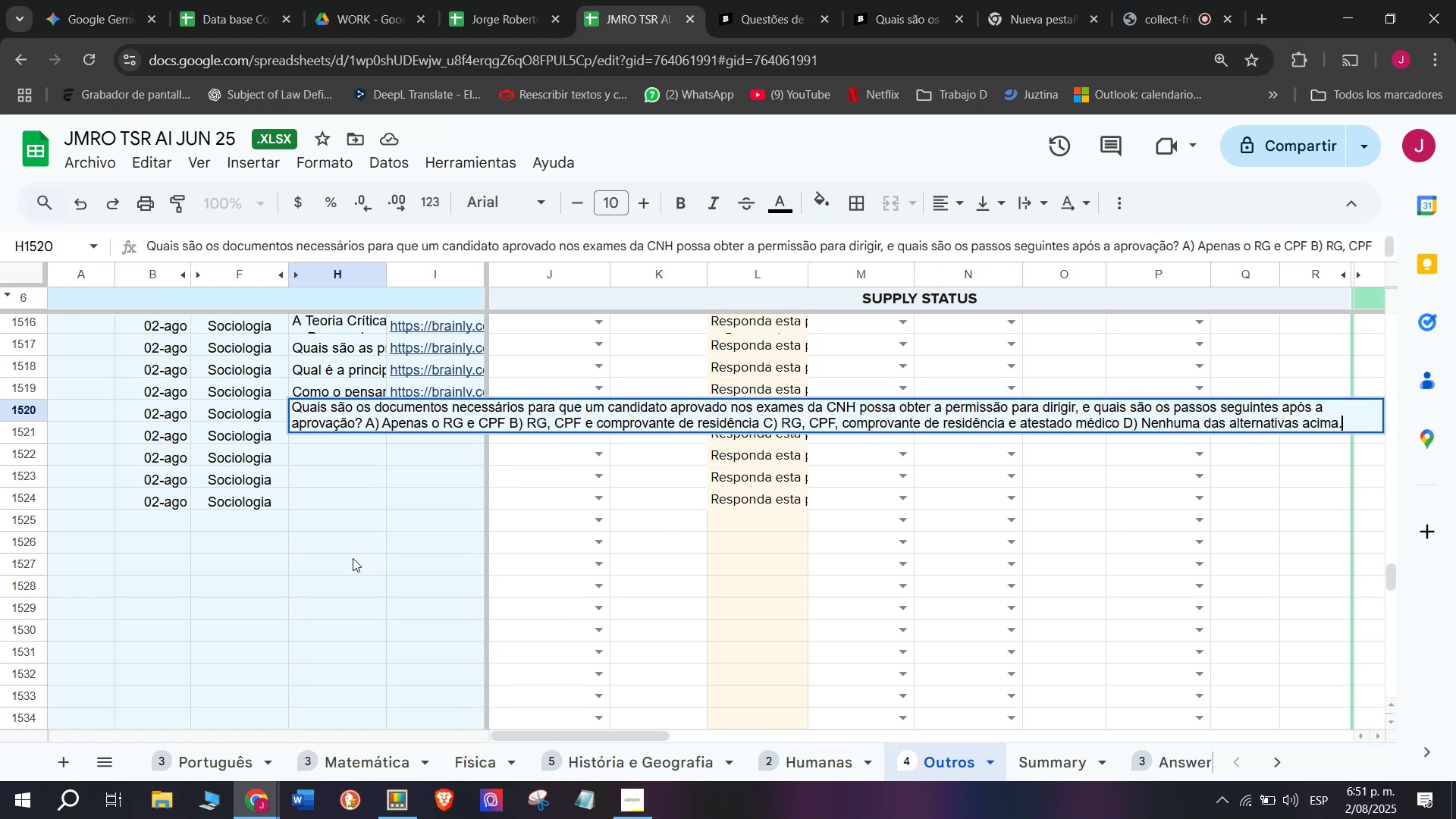 
key(Enter)
 